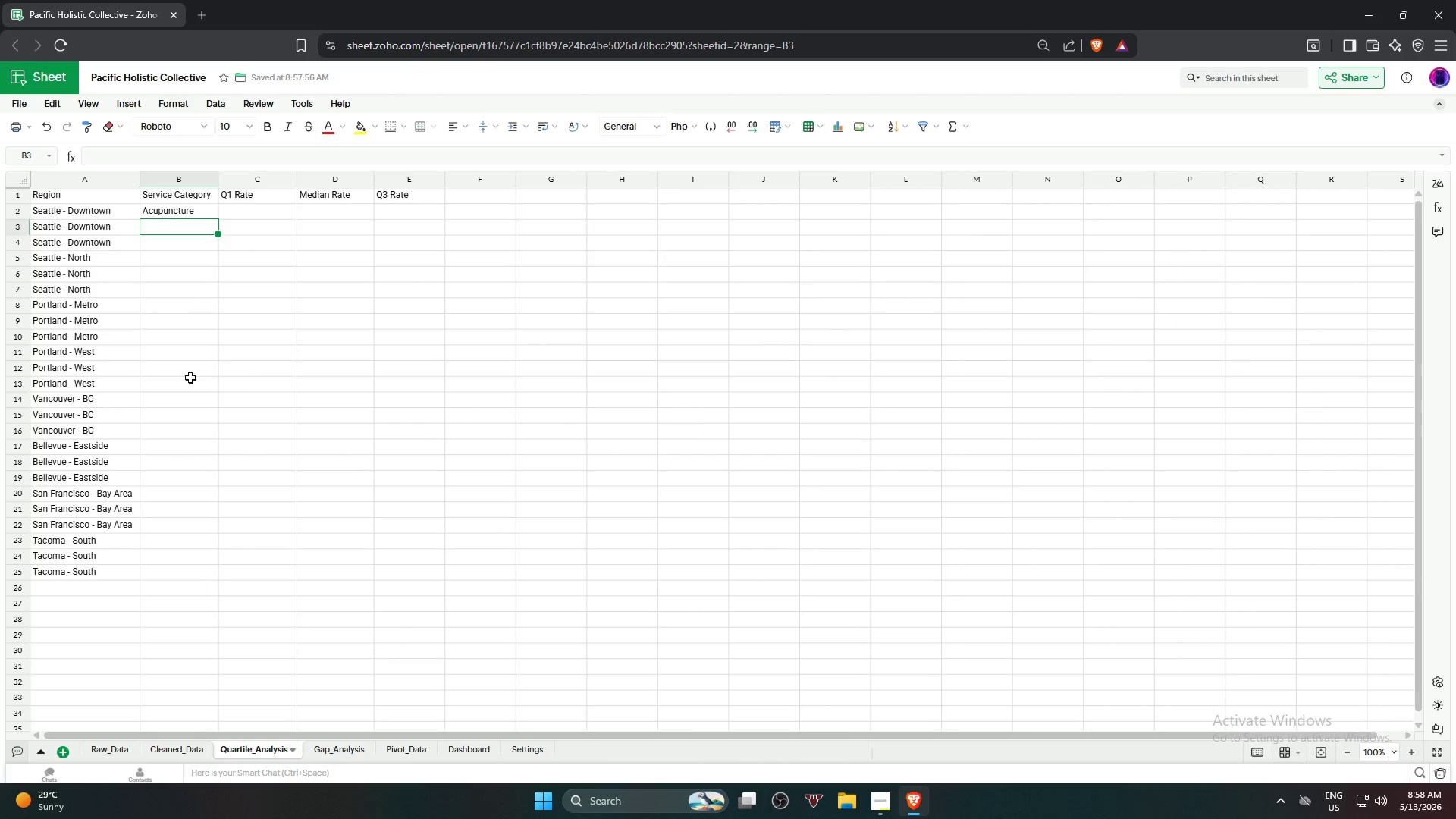 
key(Control+V)
 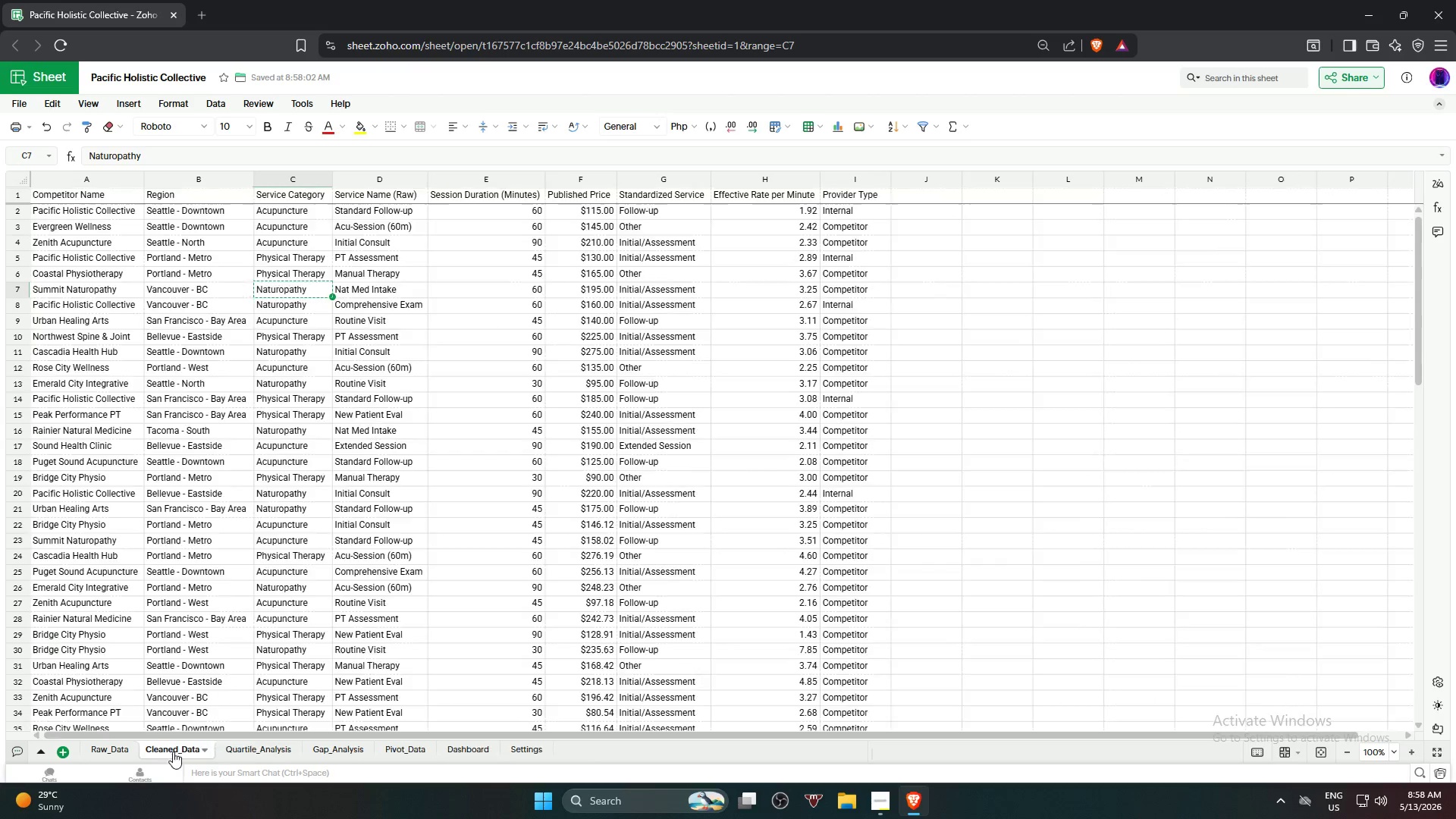 
left_click([303, 276])
 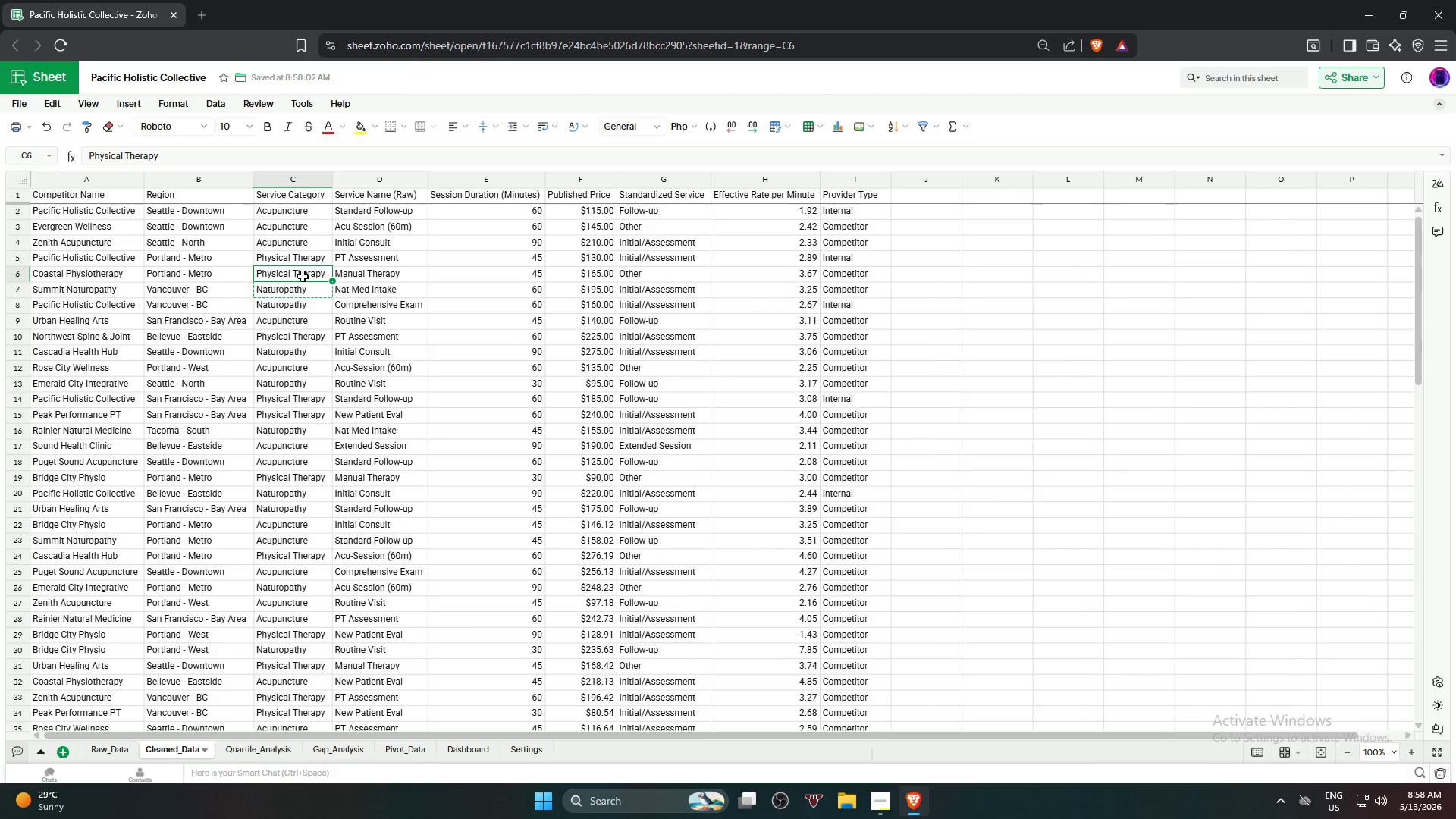 
key(Control+C)
 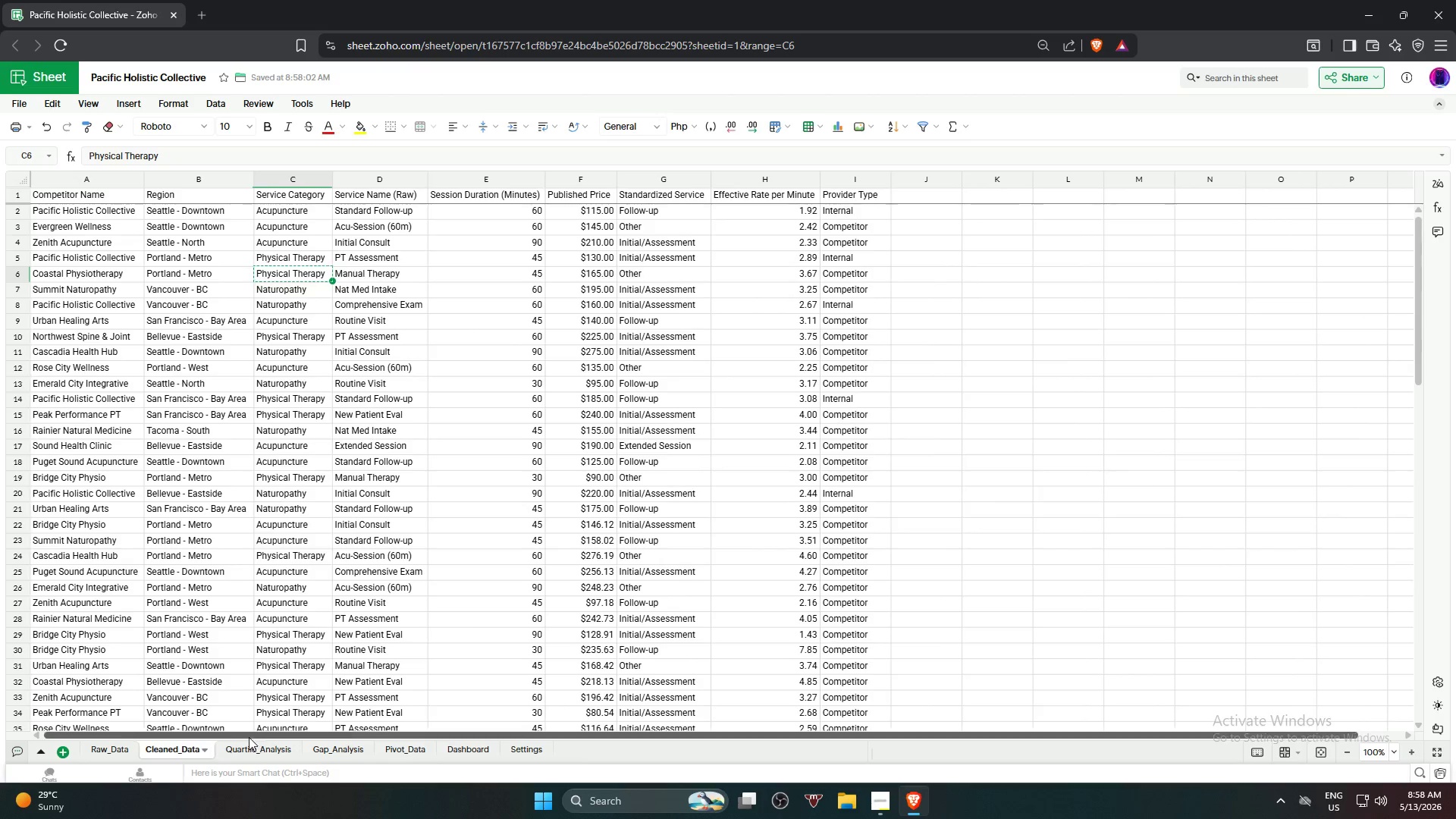 
left_click([251, 748])
 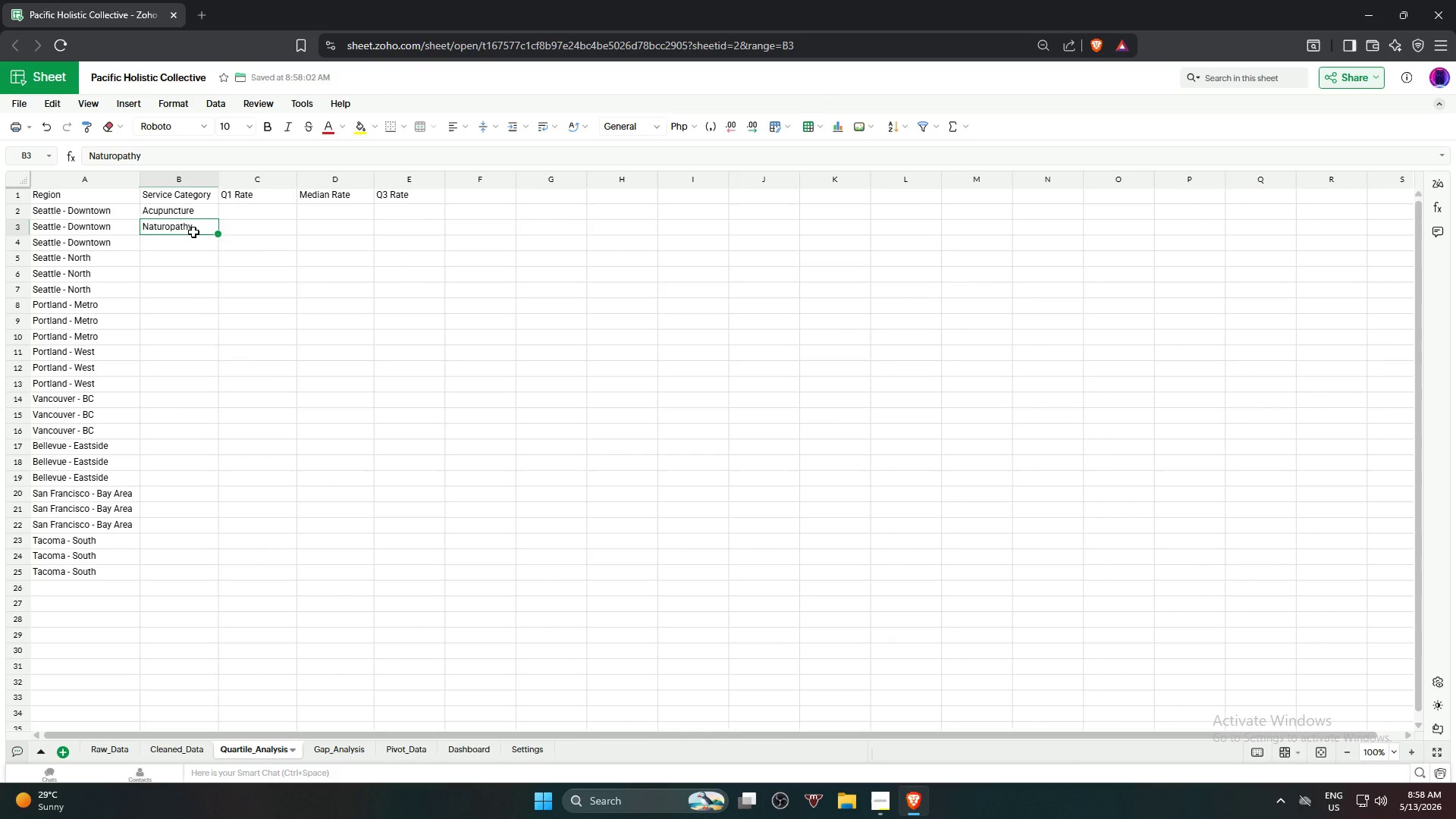 
left_click([189, 252])
 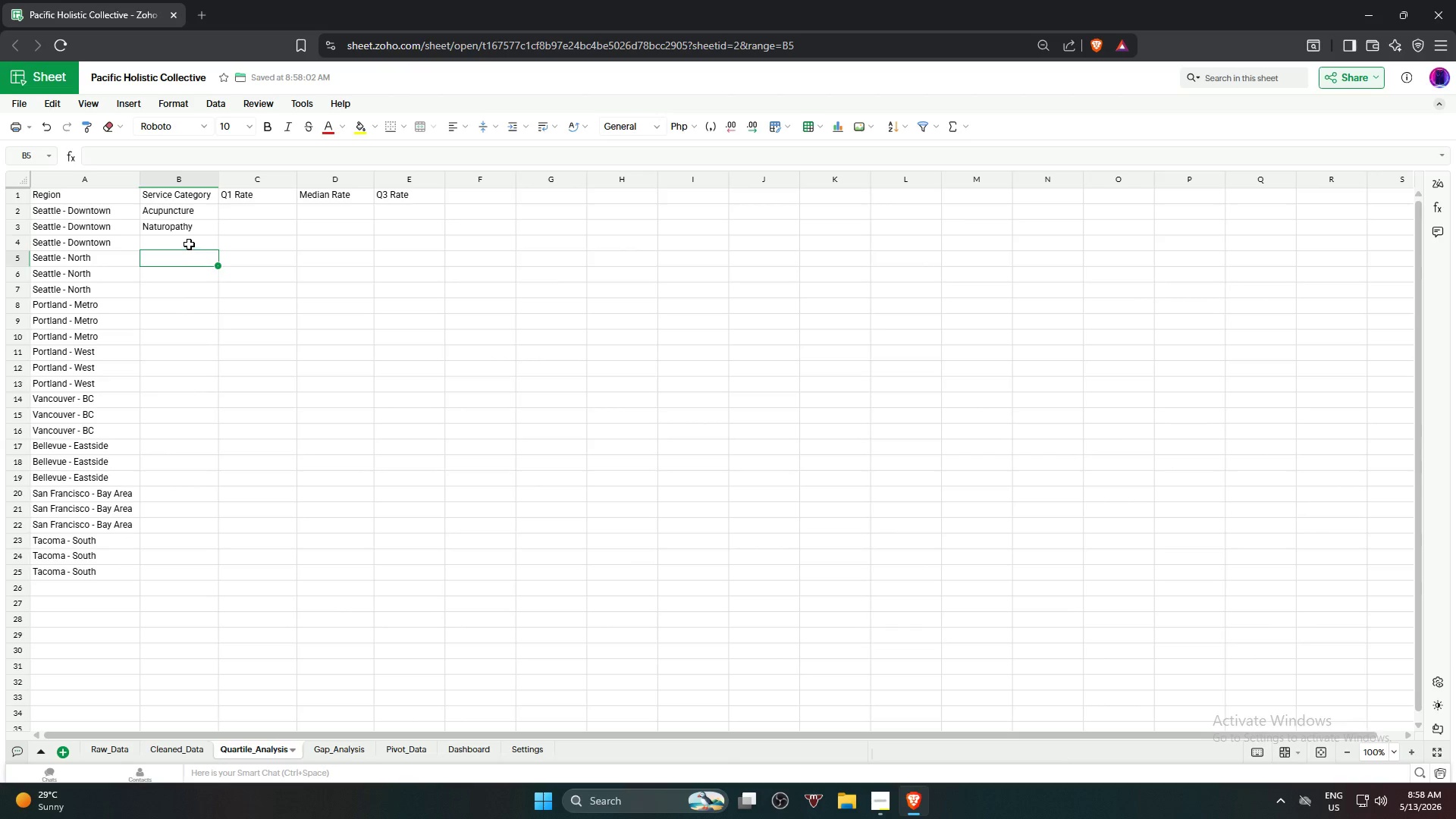 
left_click([189, 244])
 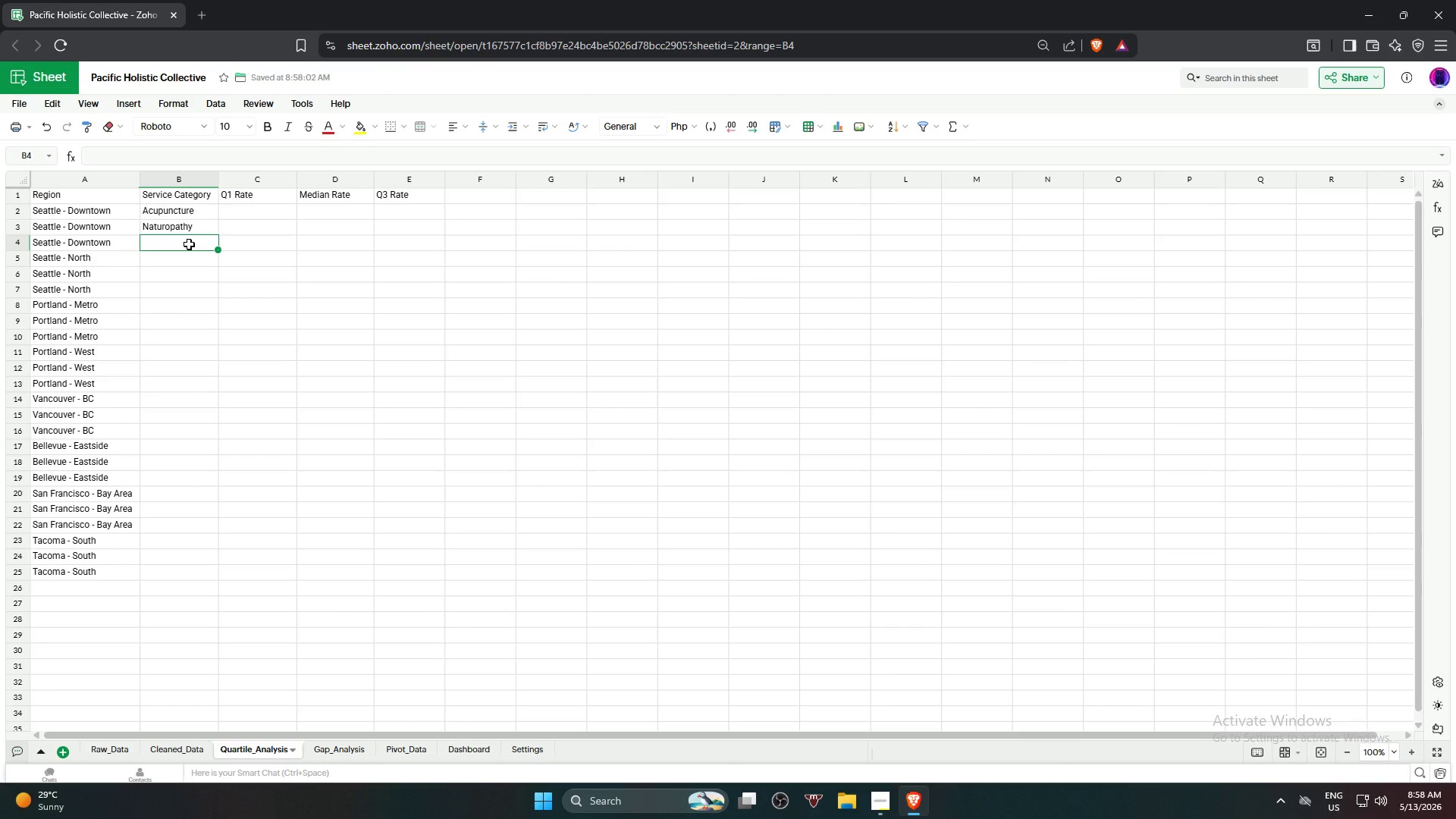 
key(Control+V)
 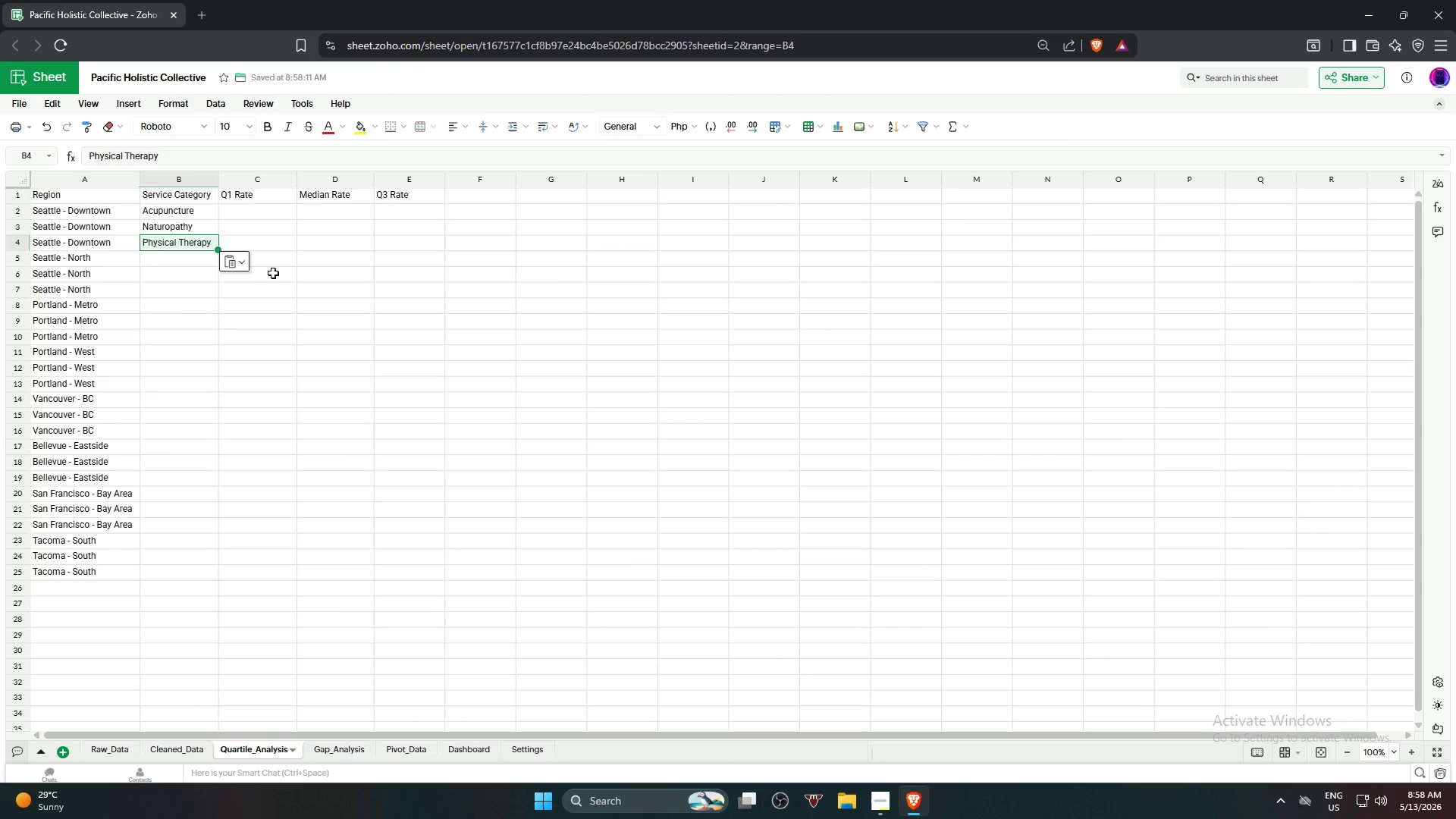 
left_click([273, 274])
 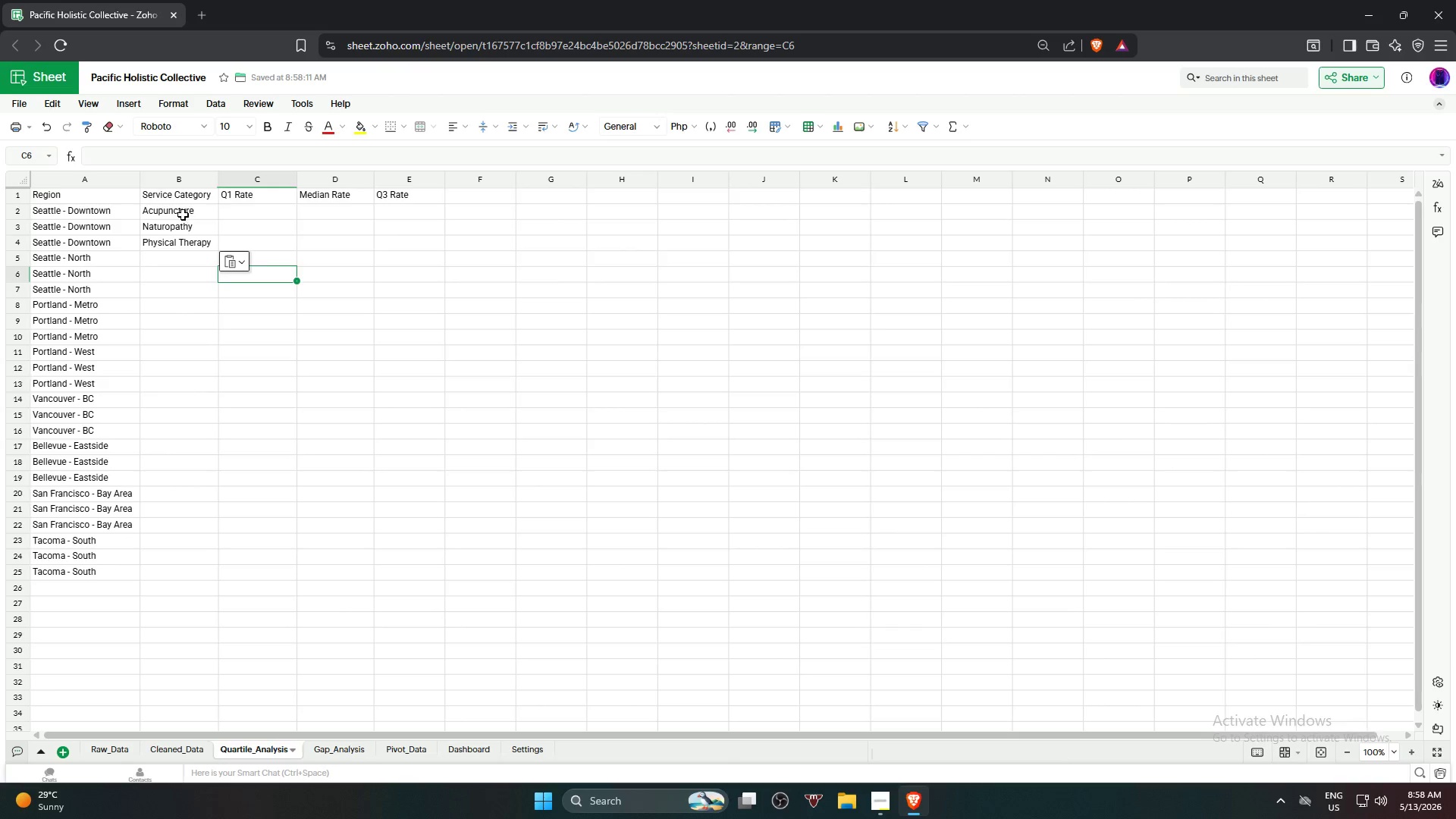 
left_click([184, 213])
 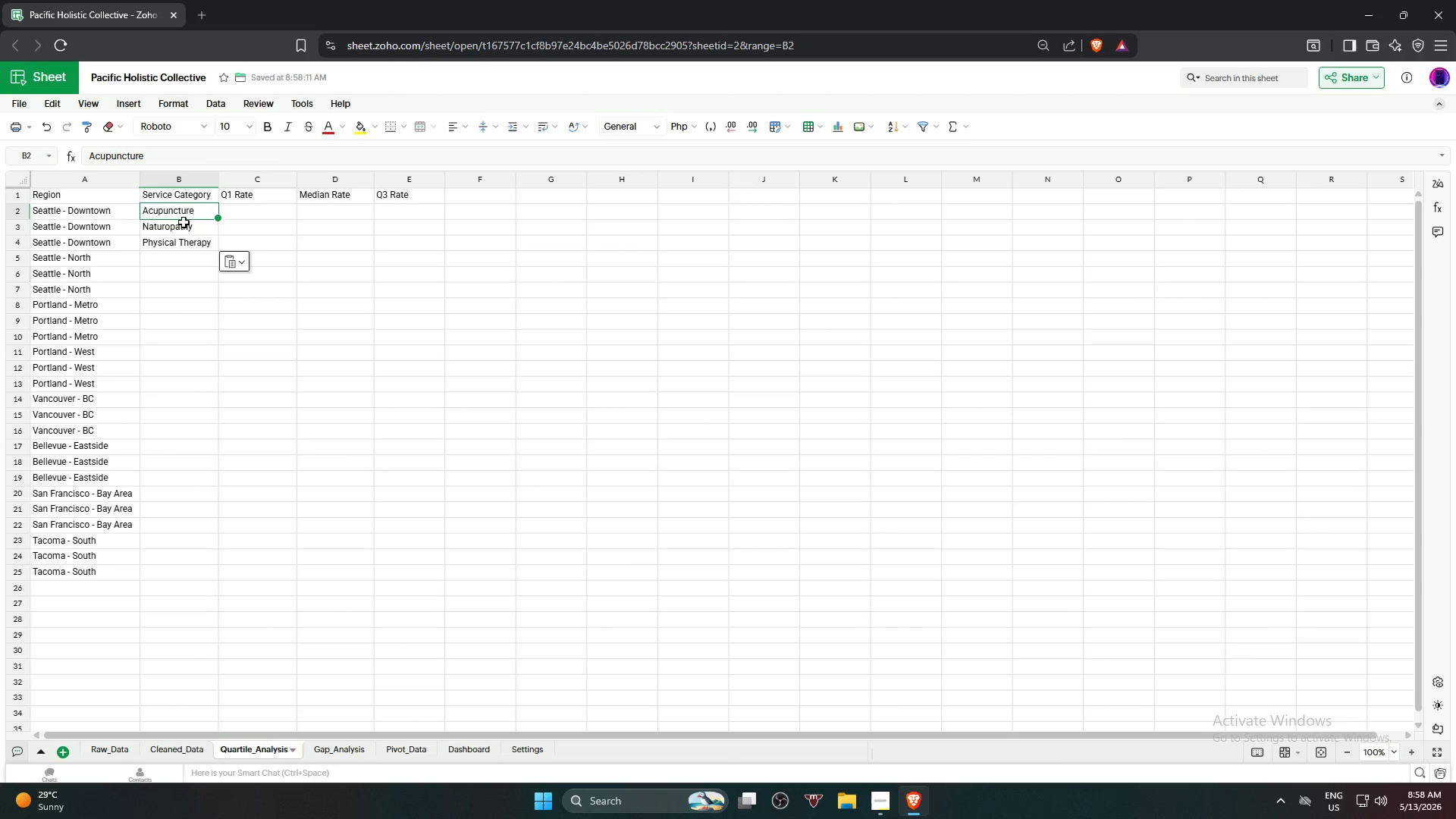 
hold_key(key=ShiftLeft, duration=0.69)
left_click([180, 242])
 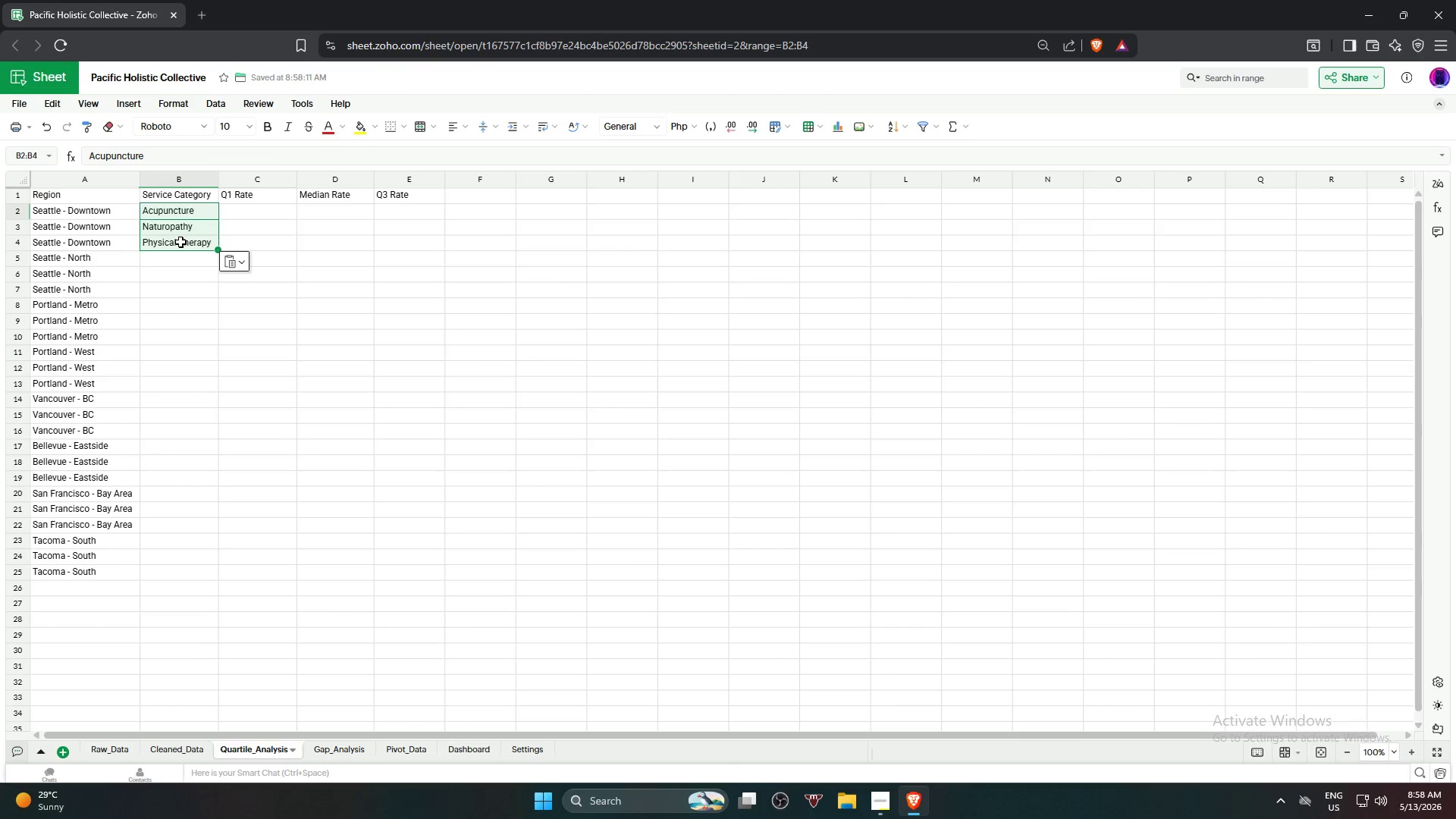 
key(Control+C)
 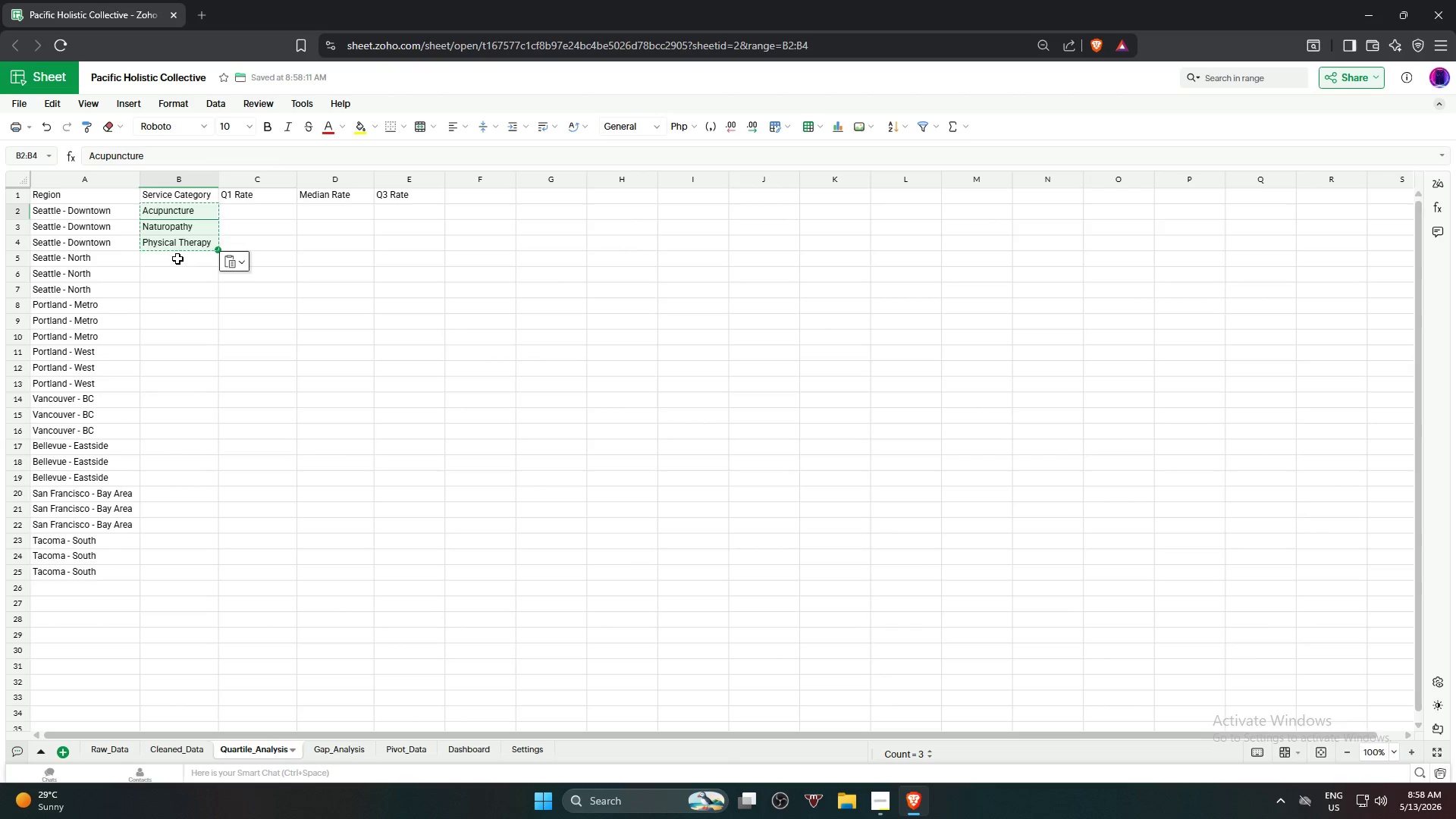 
left_click([177, 259])
 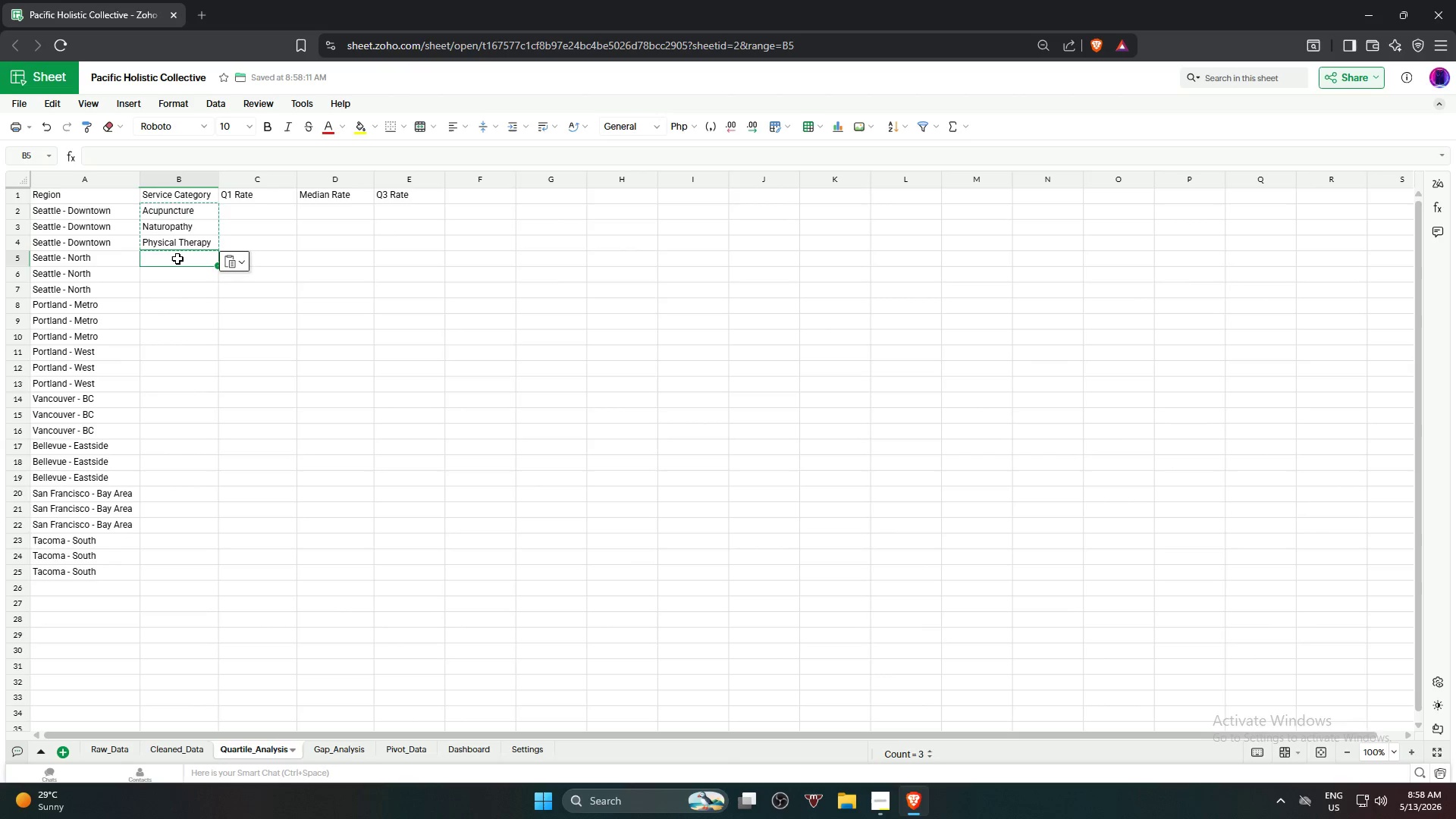 
key(Control+ControlLeft)
 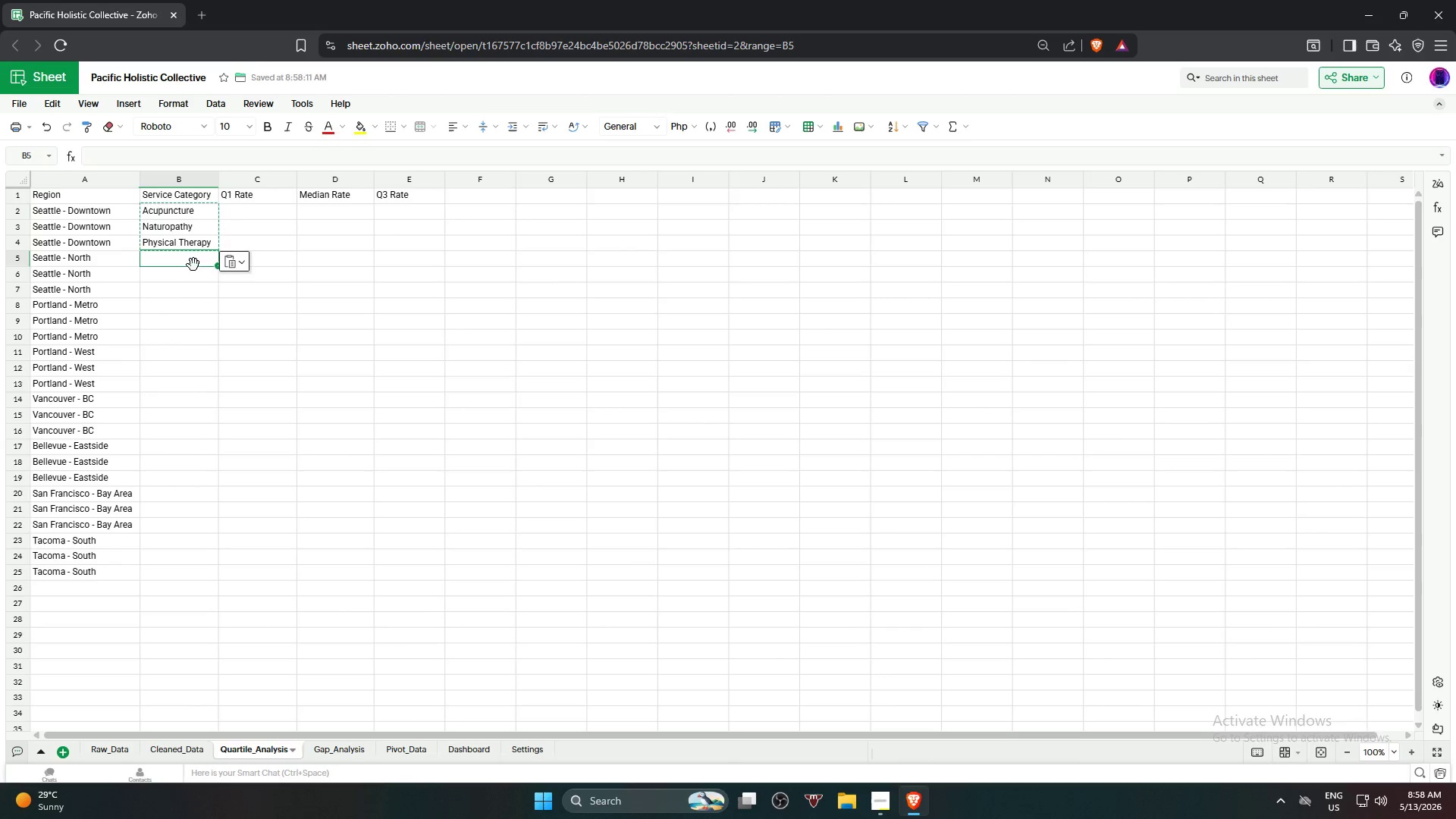 
key(Control+V)
 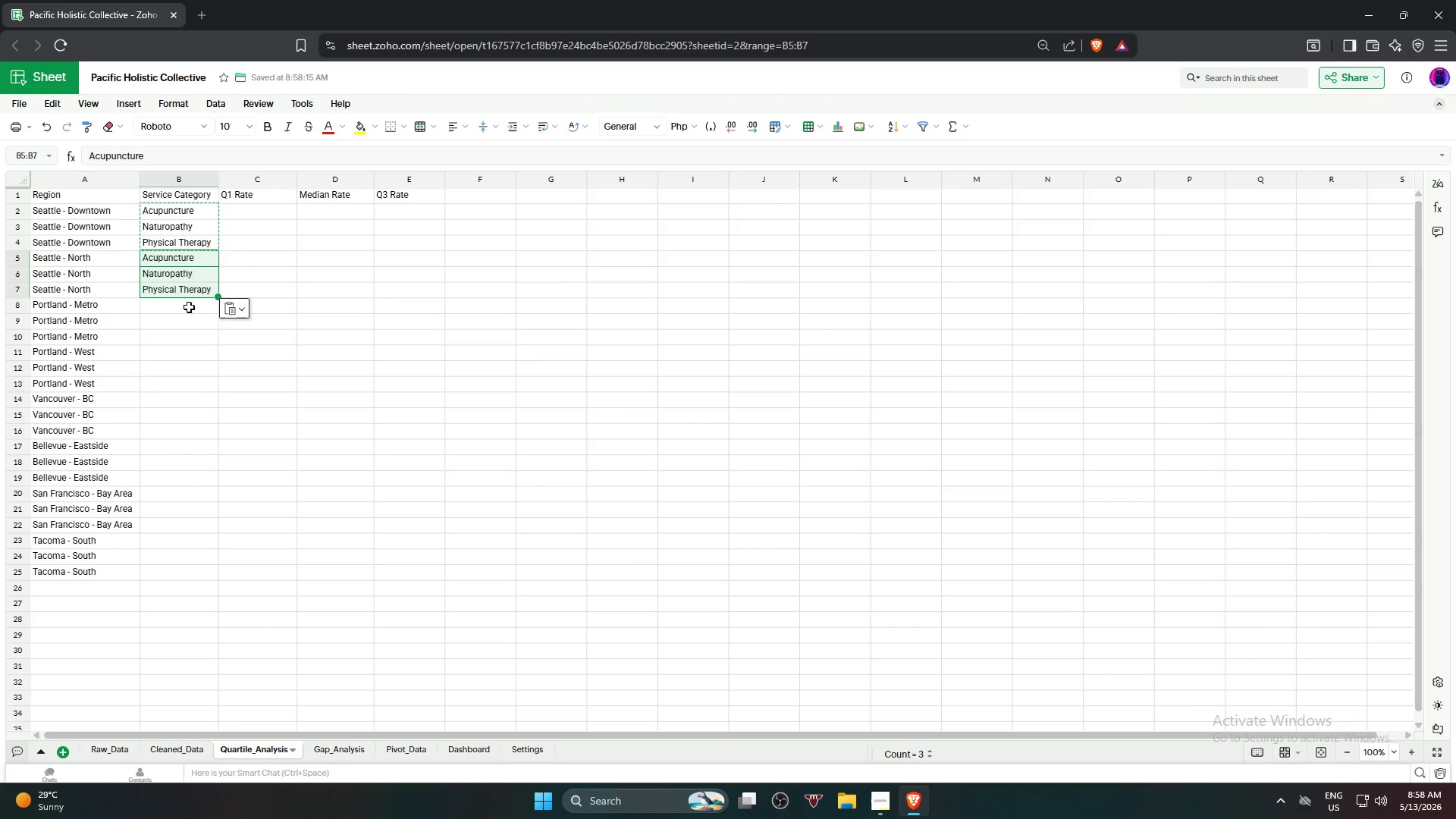 
wait(5.88)
 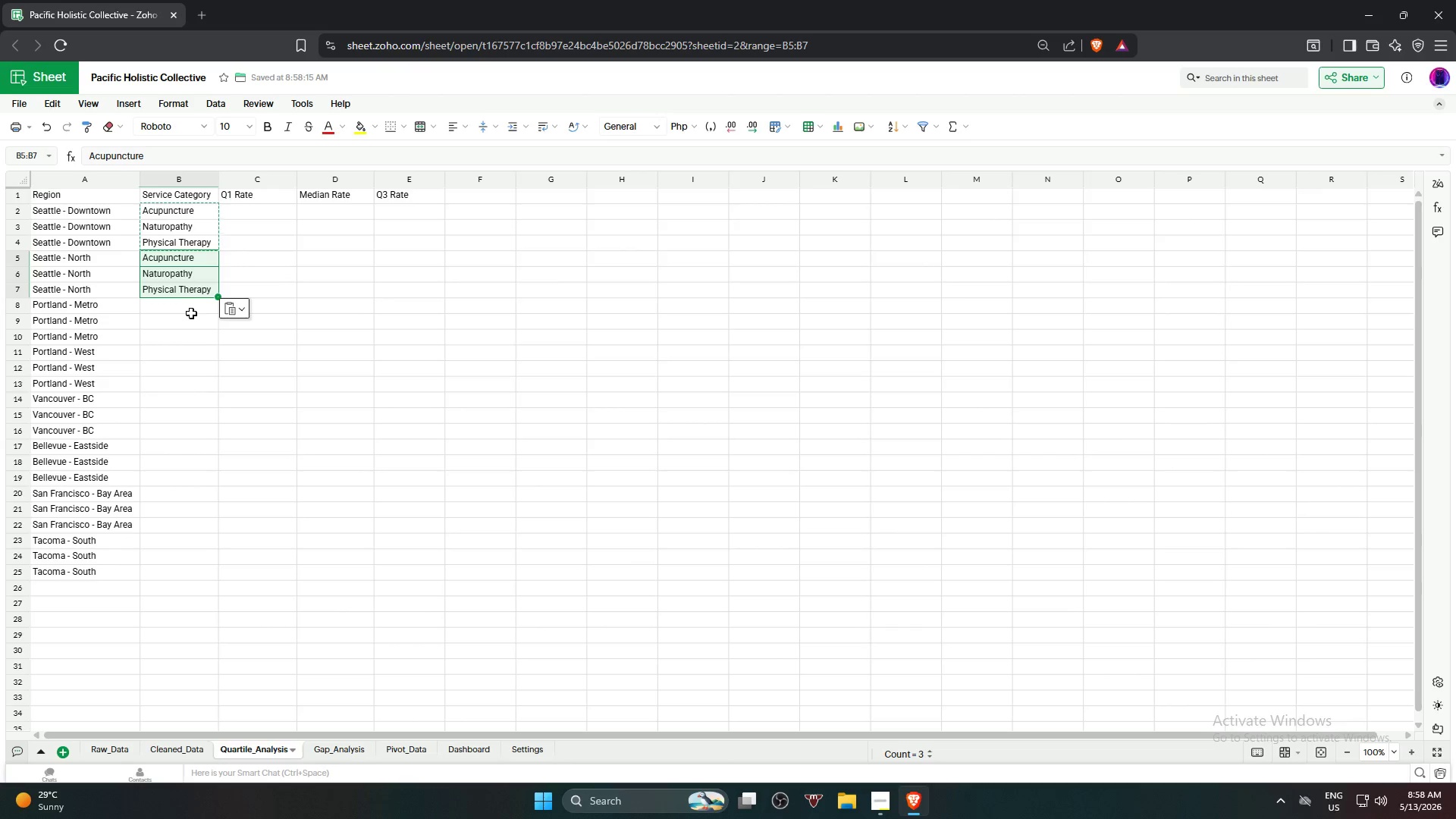 
left_click([189, 307])
 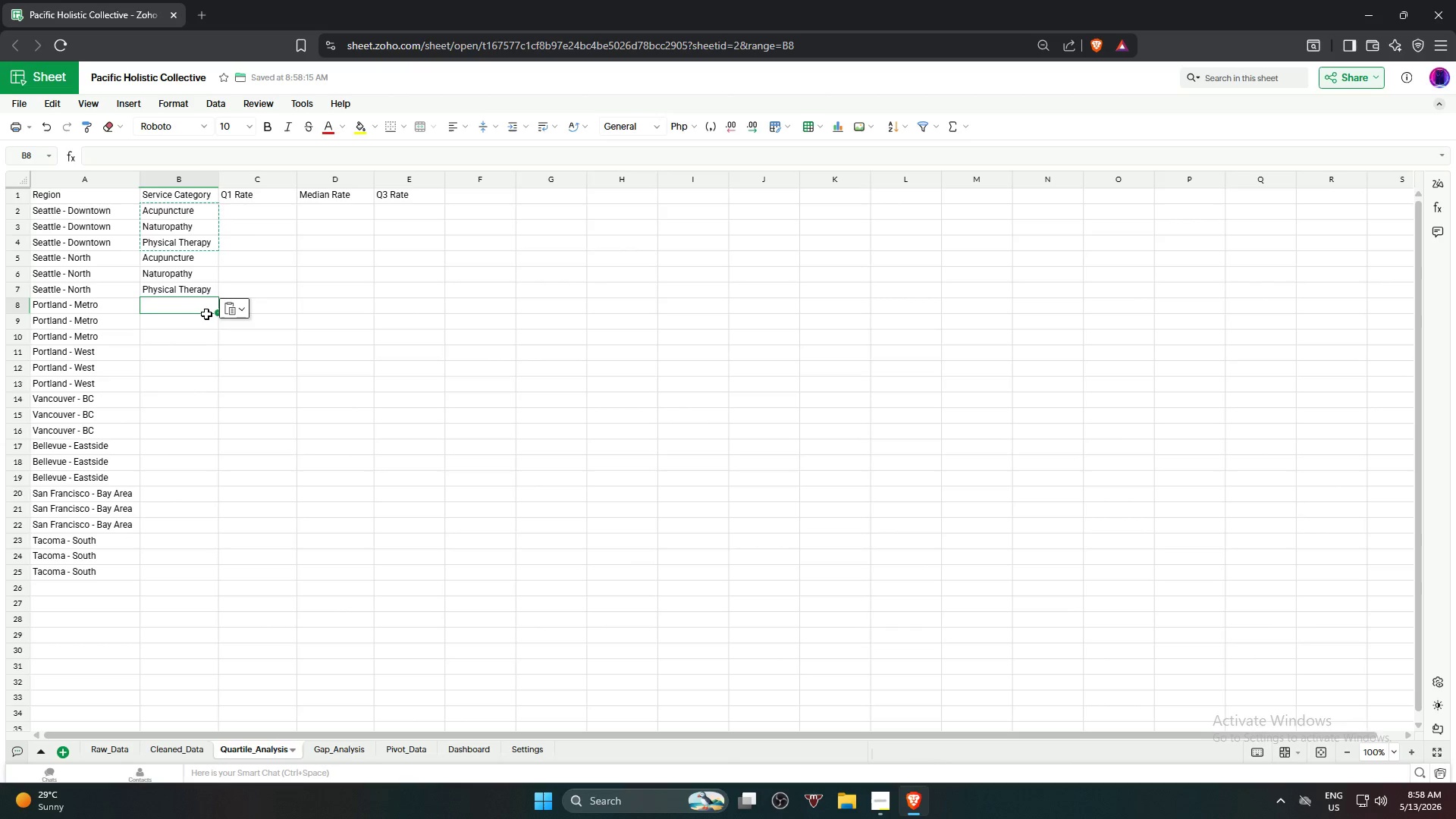 
key(Control+ControlLeft)
 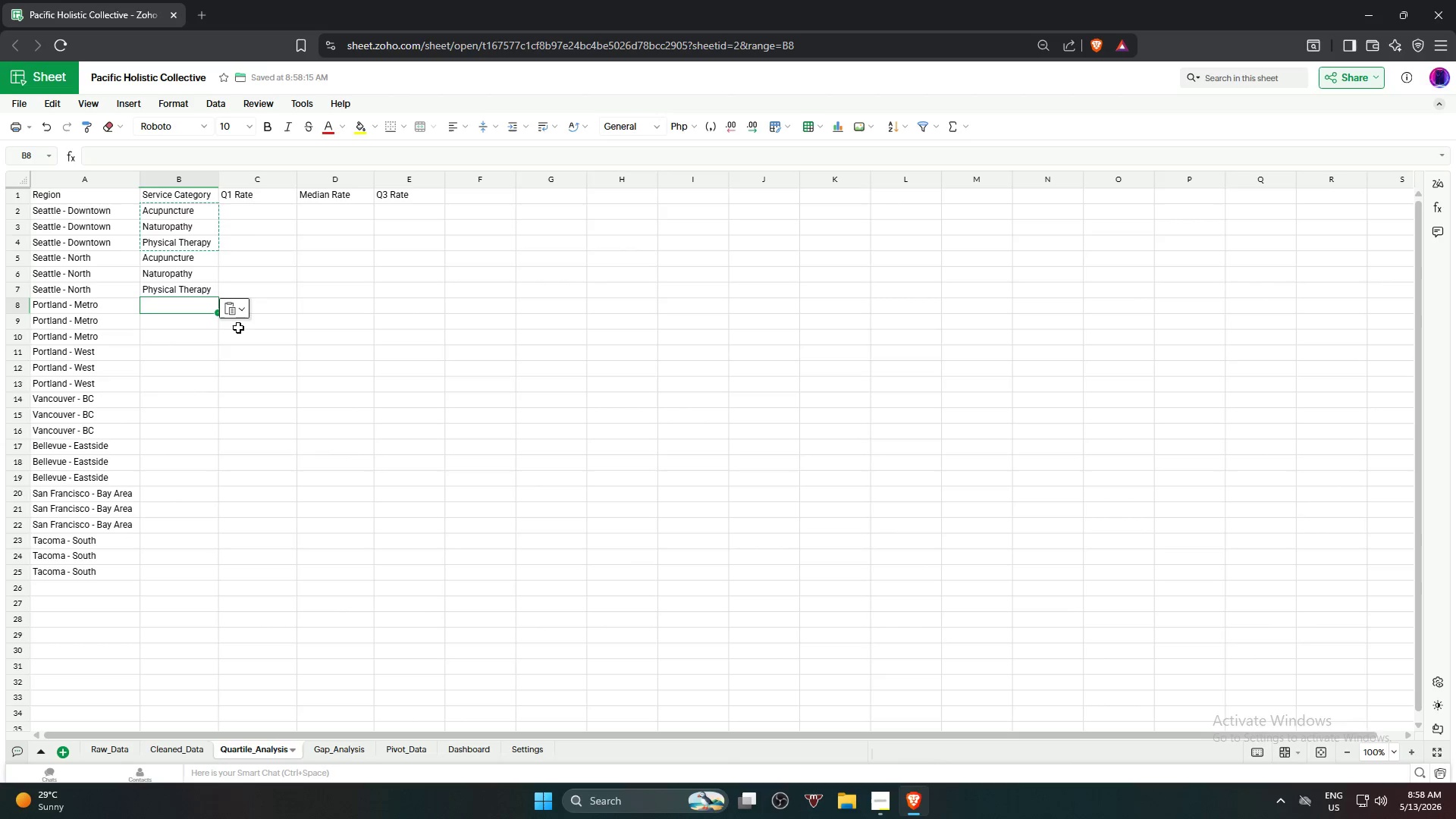 
key(Control+V)
 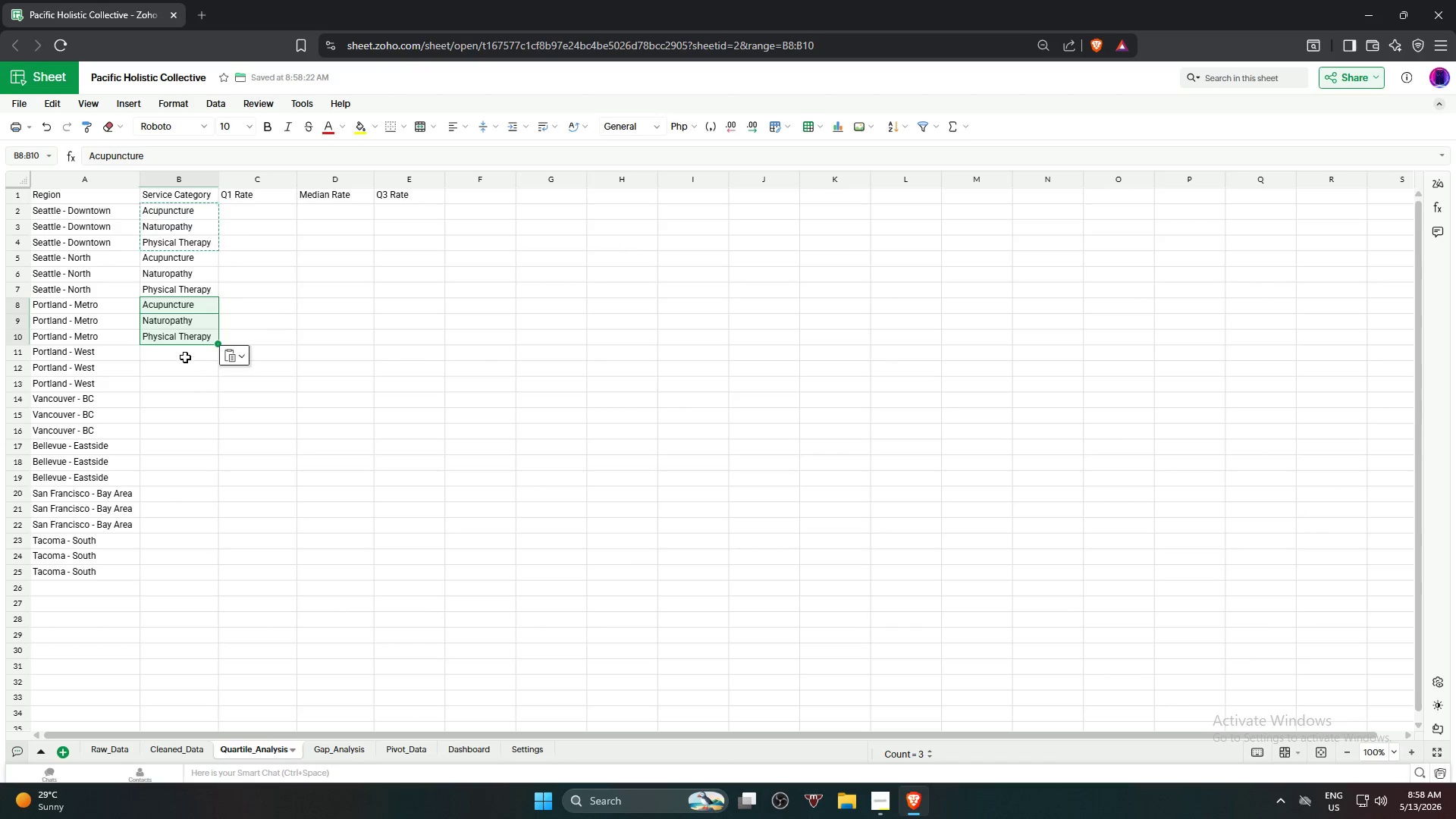 
left_click([185, 355])
 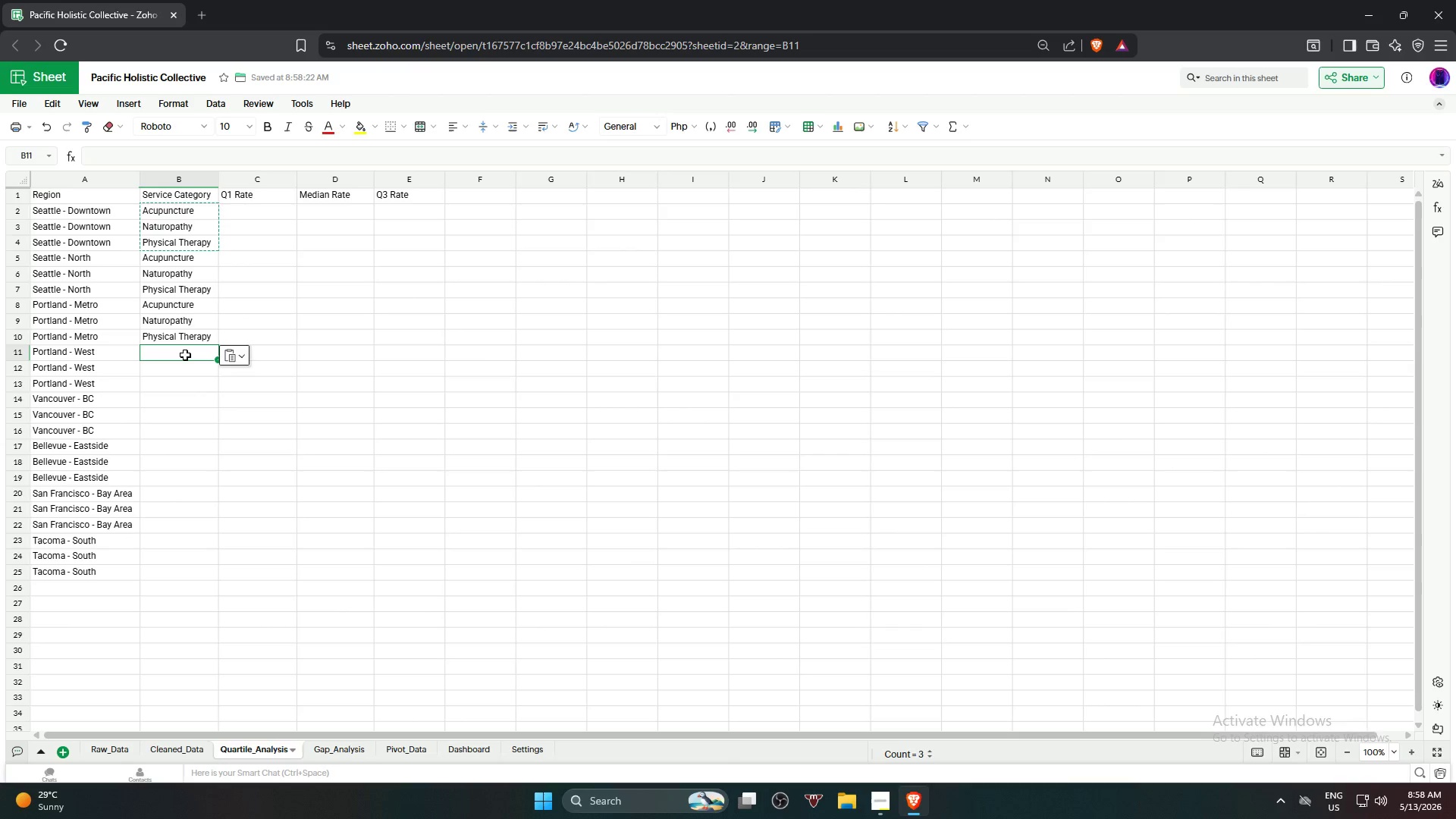 
key(Control+V)
 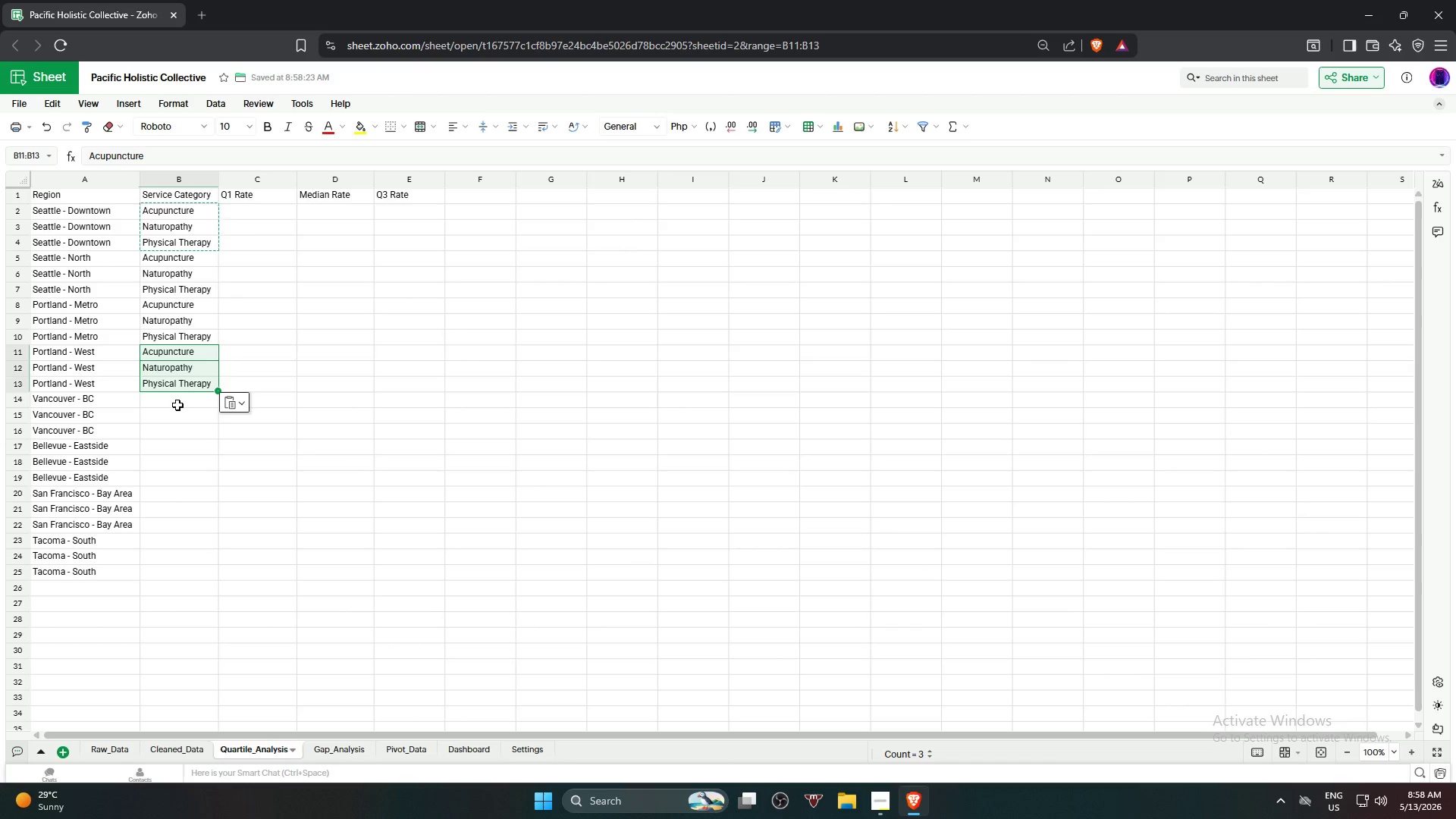 
wait(7.56)
 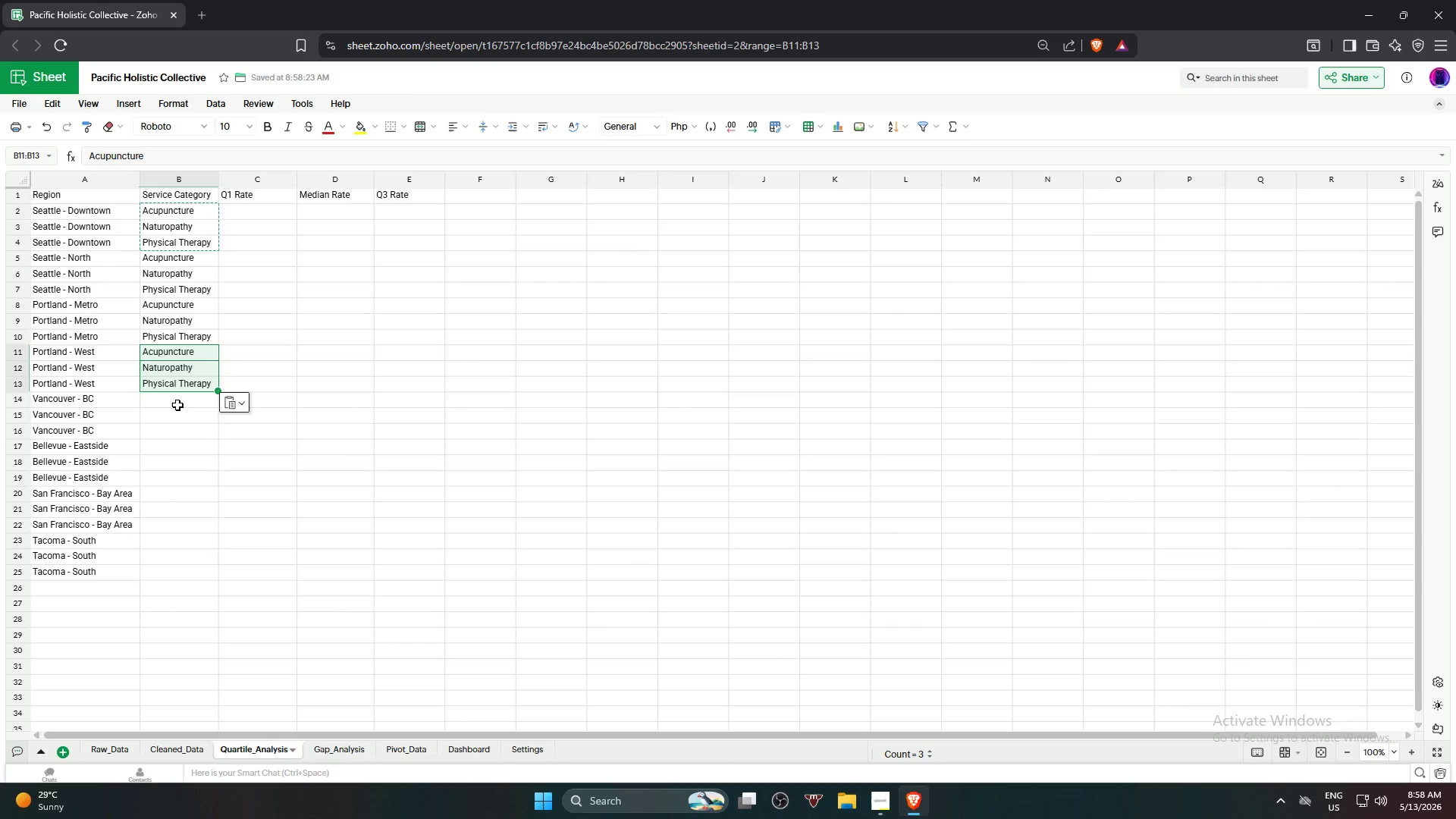 
left_click([177, 402])
 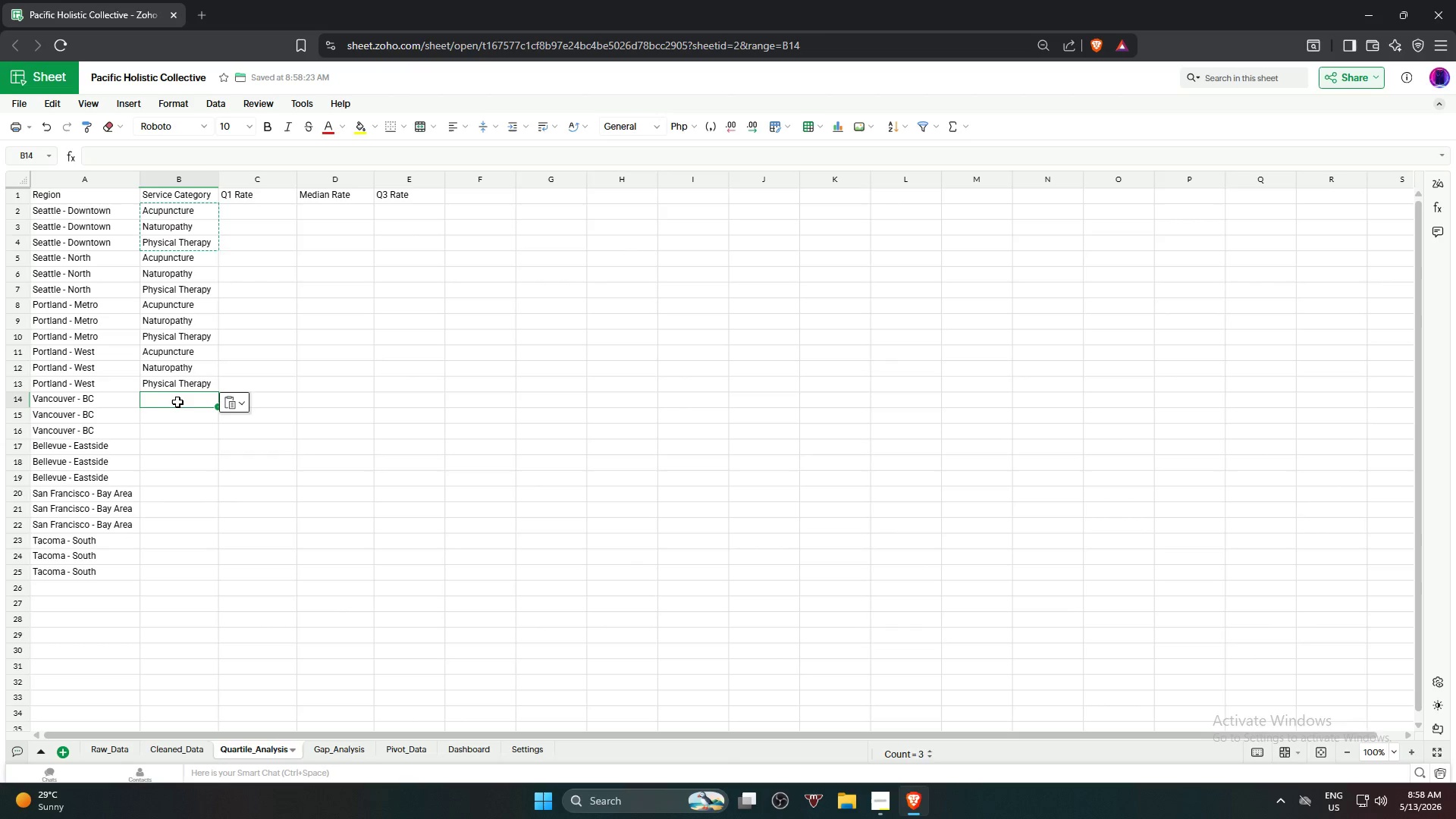 
key(Control+V)
 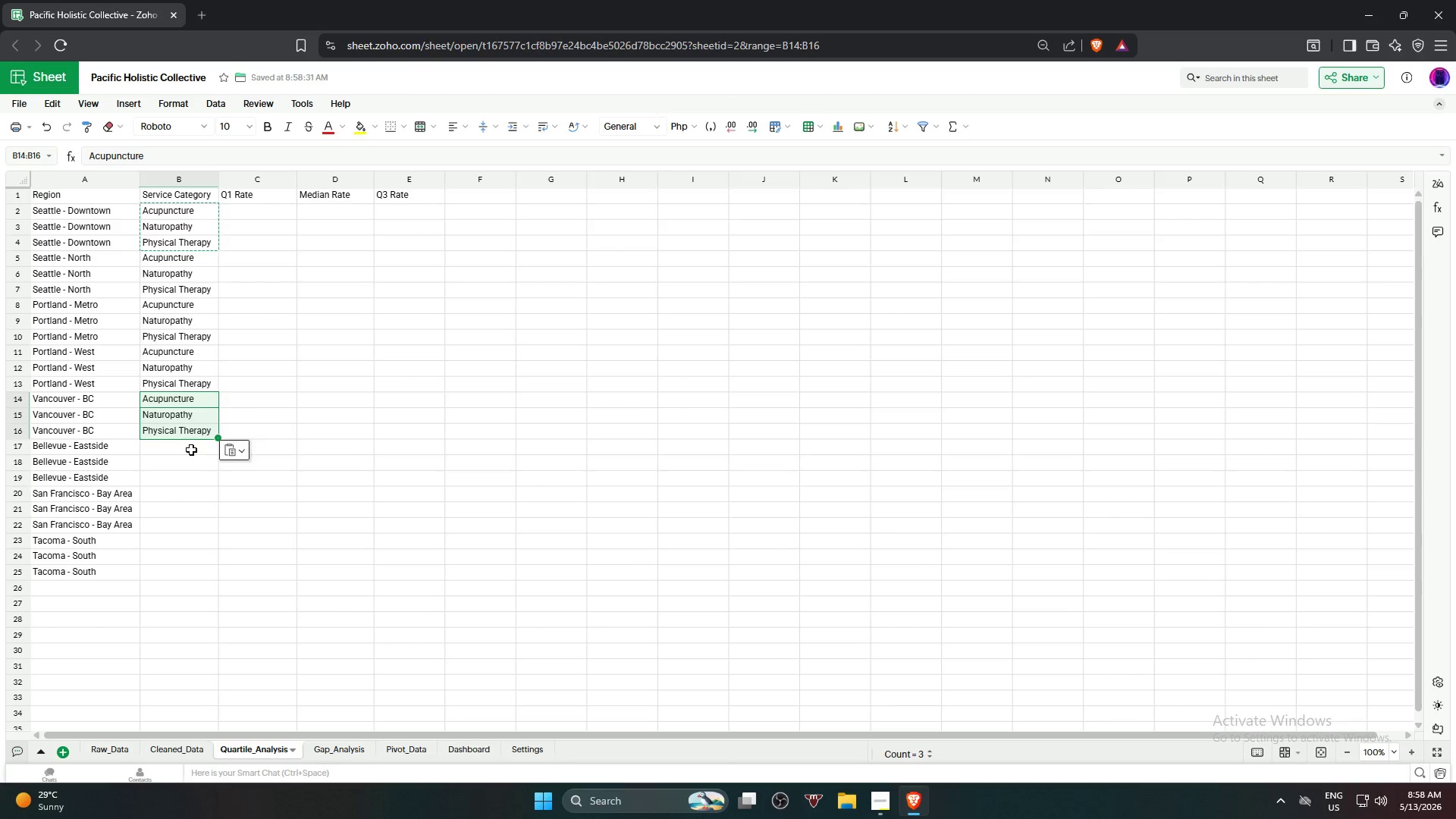 
wait(7.09)
 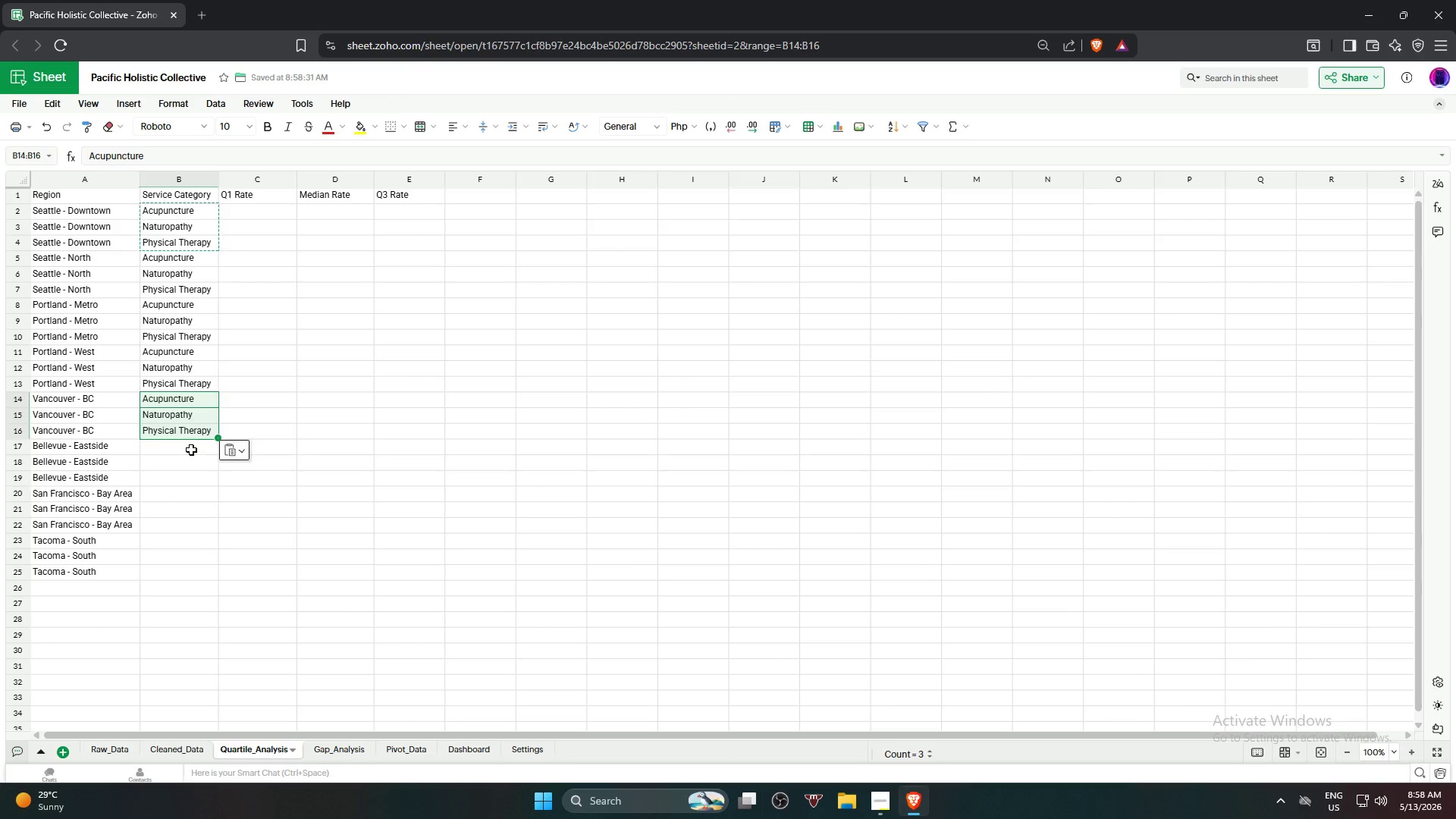 
left_click([191, 450])
 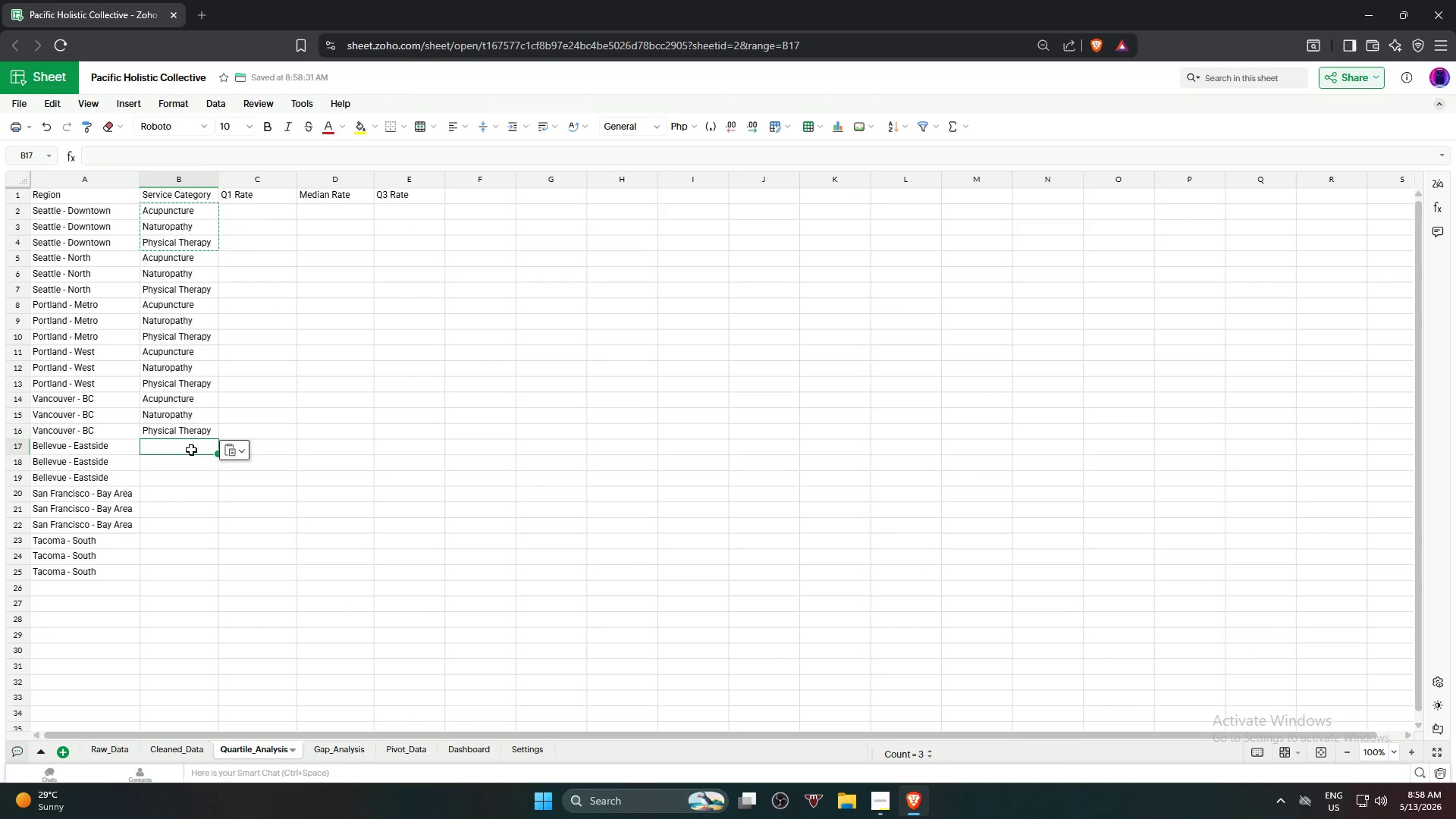 
key(Control+V)
 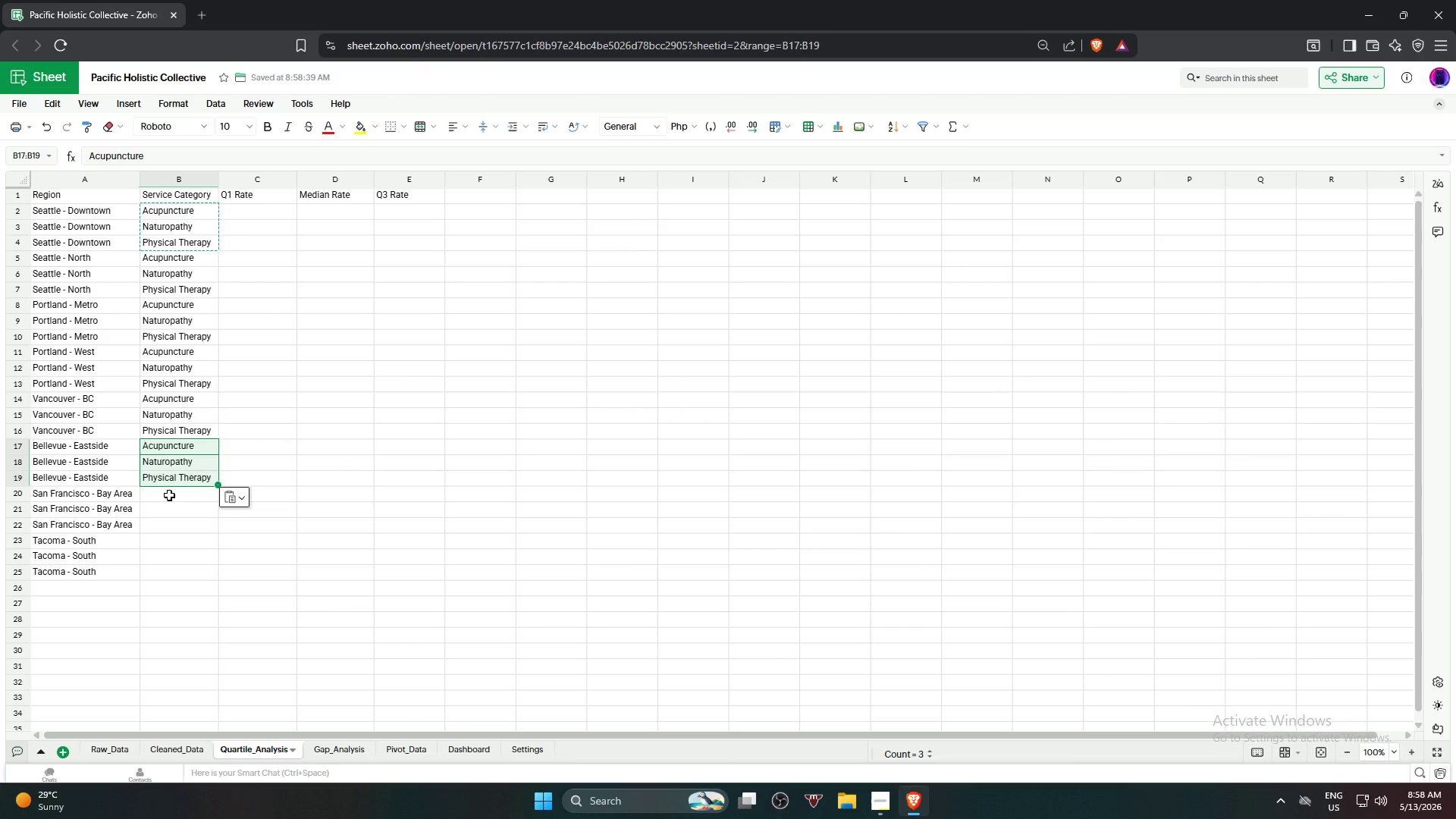 
wait(12.12)
 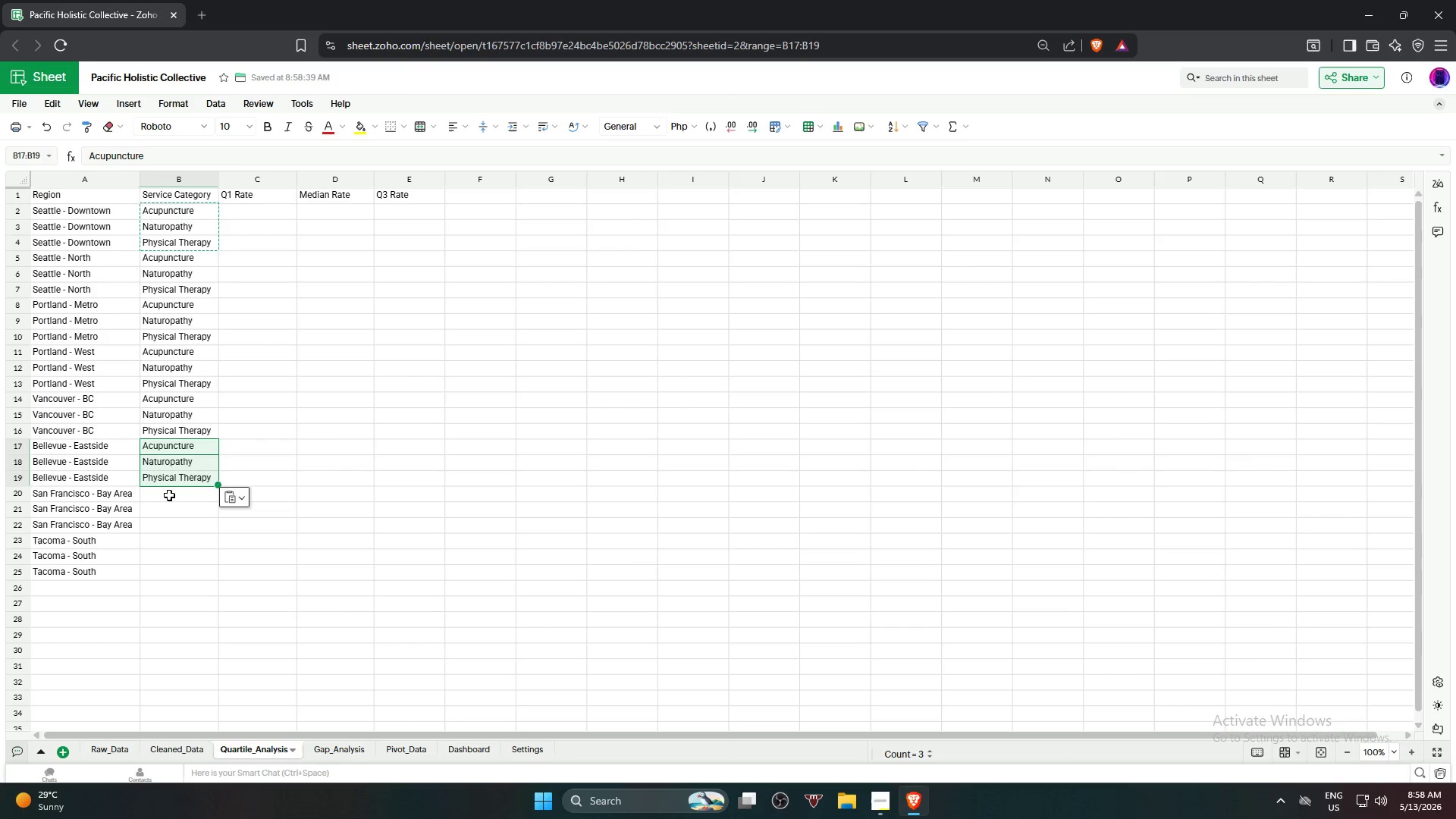 
left_click([169, 495])
 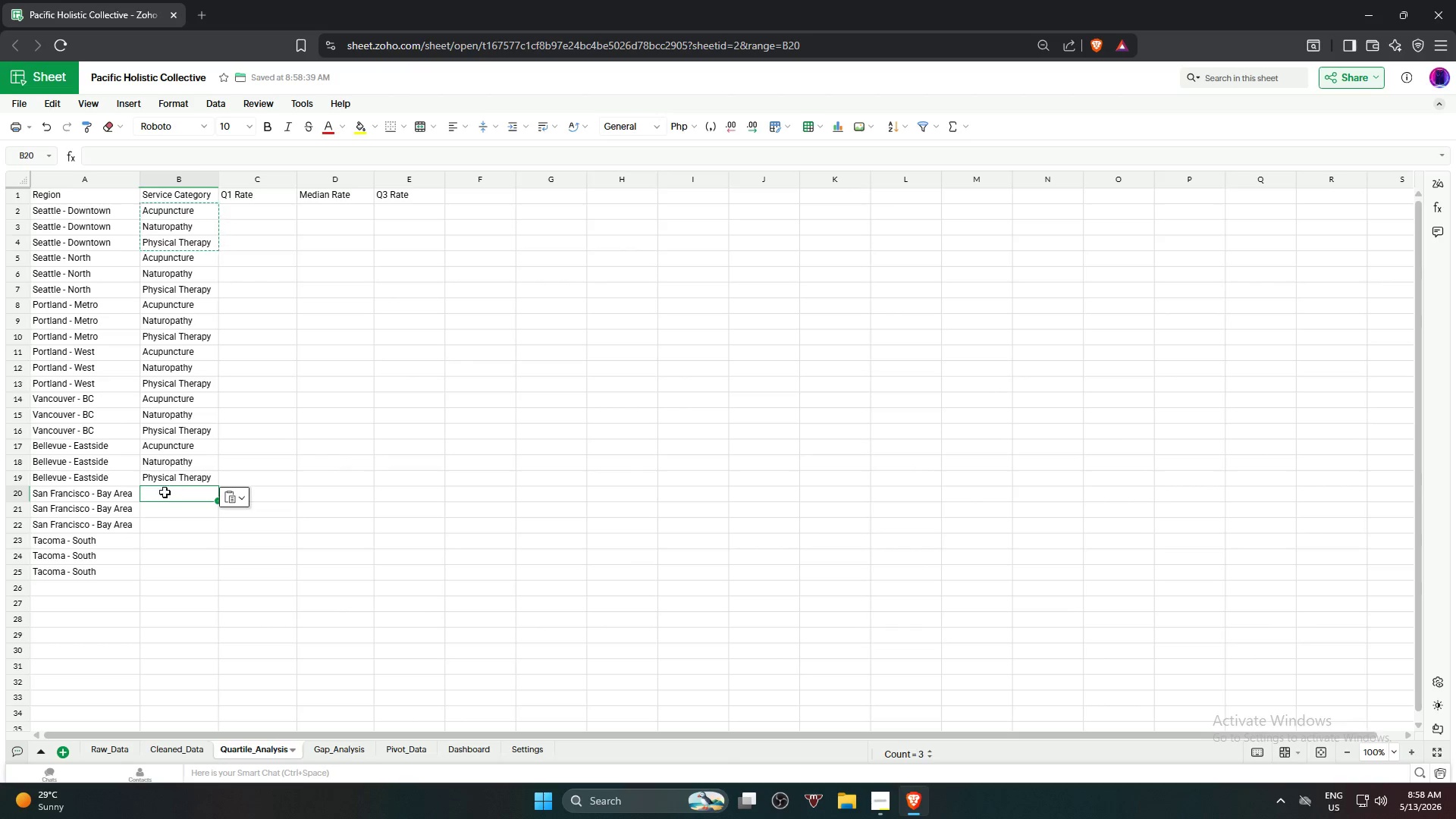 
key(Control+V)
 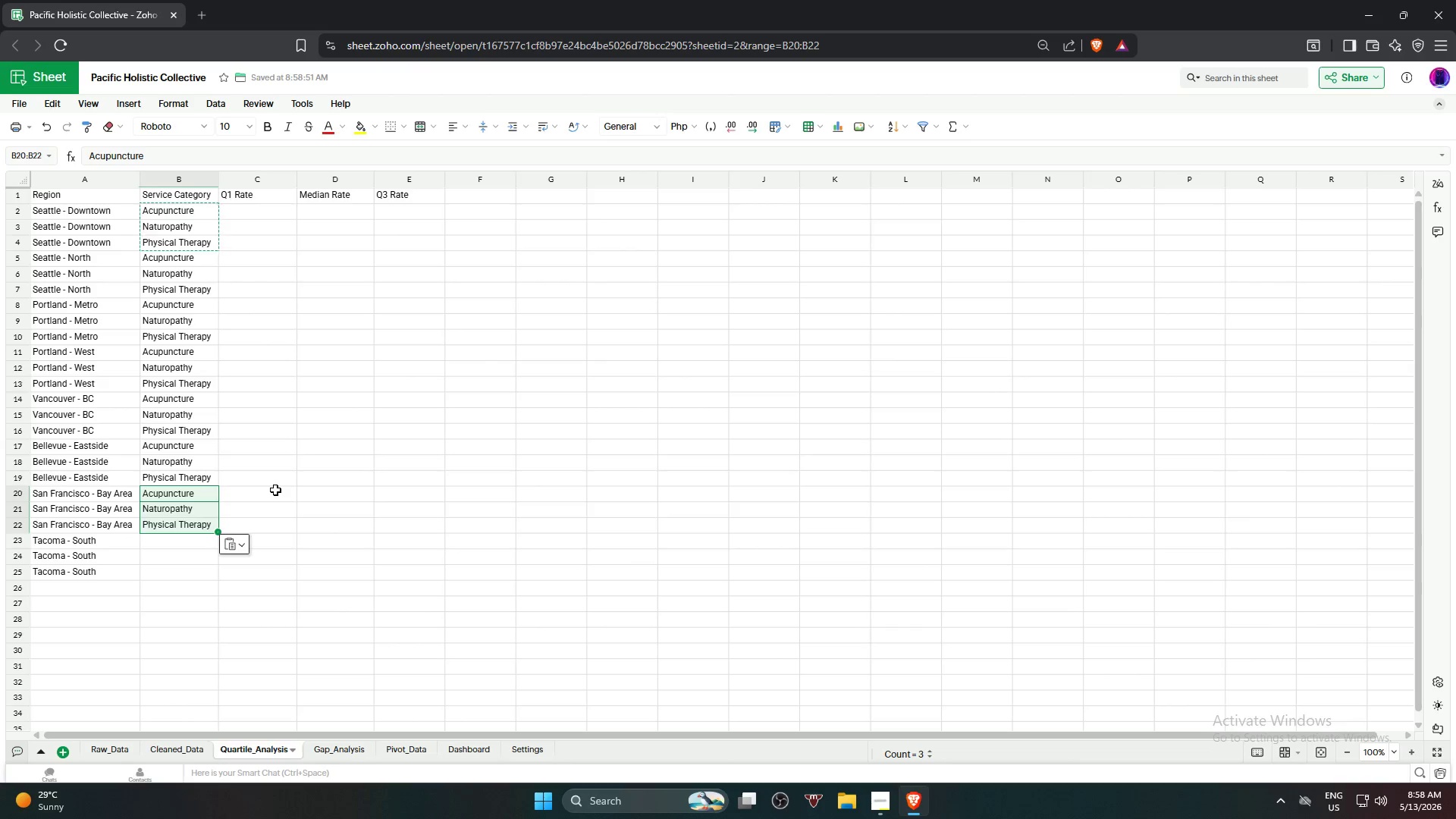 
left_click([166, 544])
 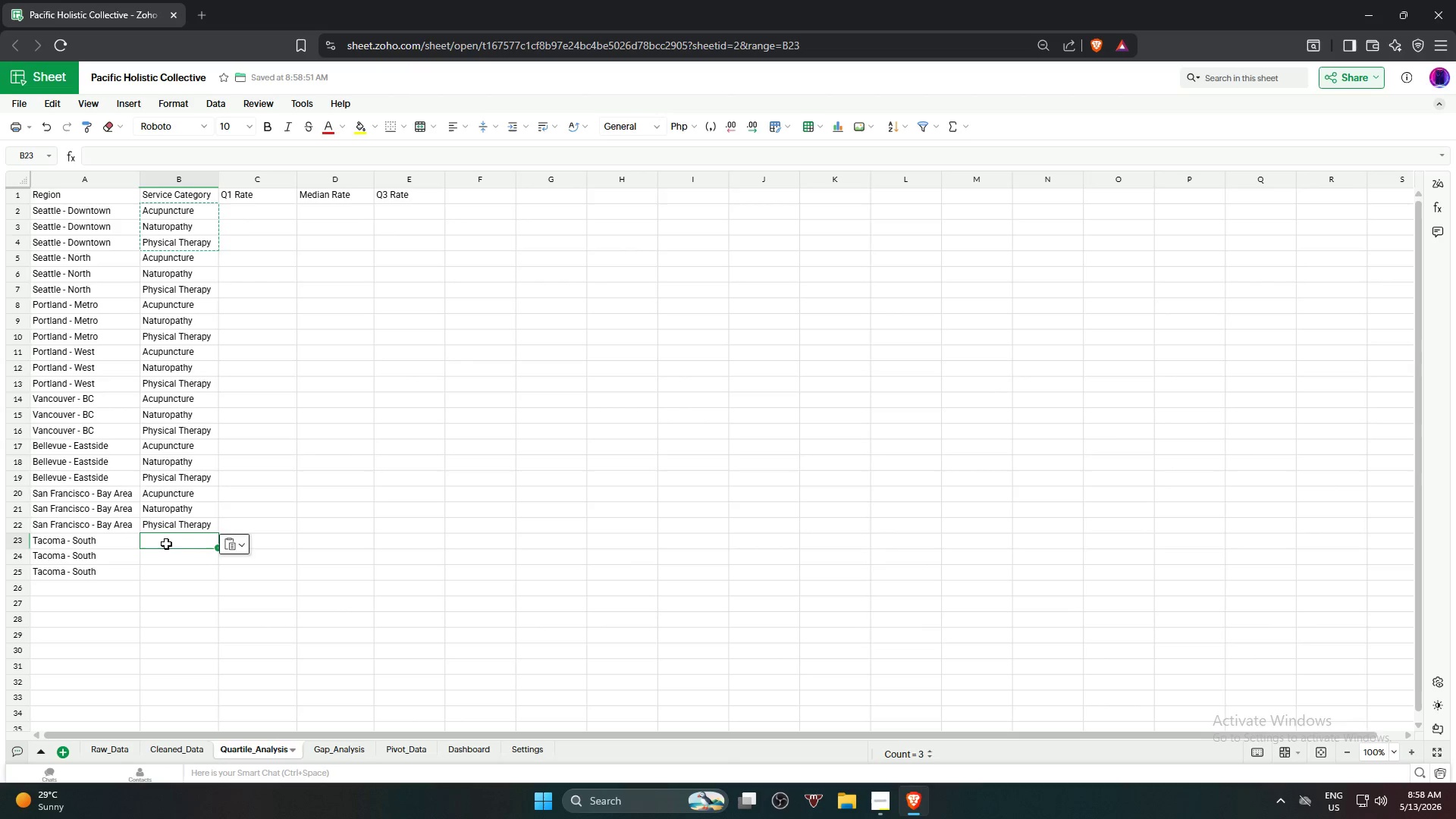 
key(Control+V)
 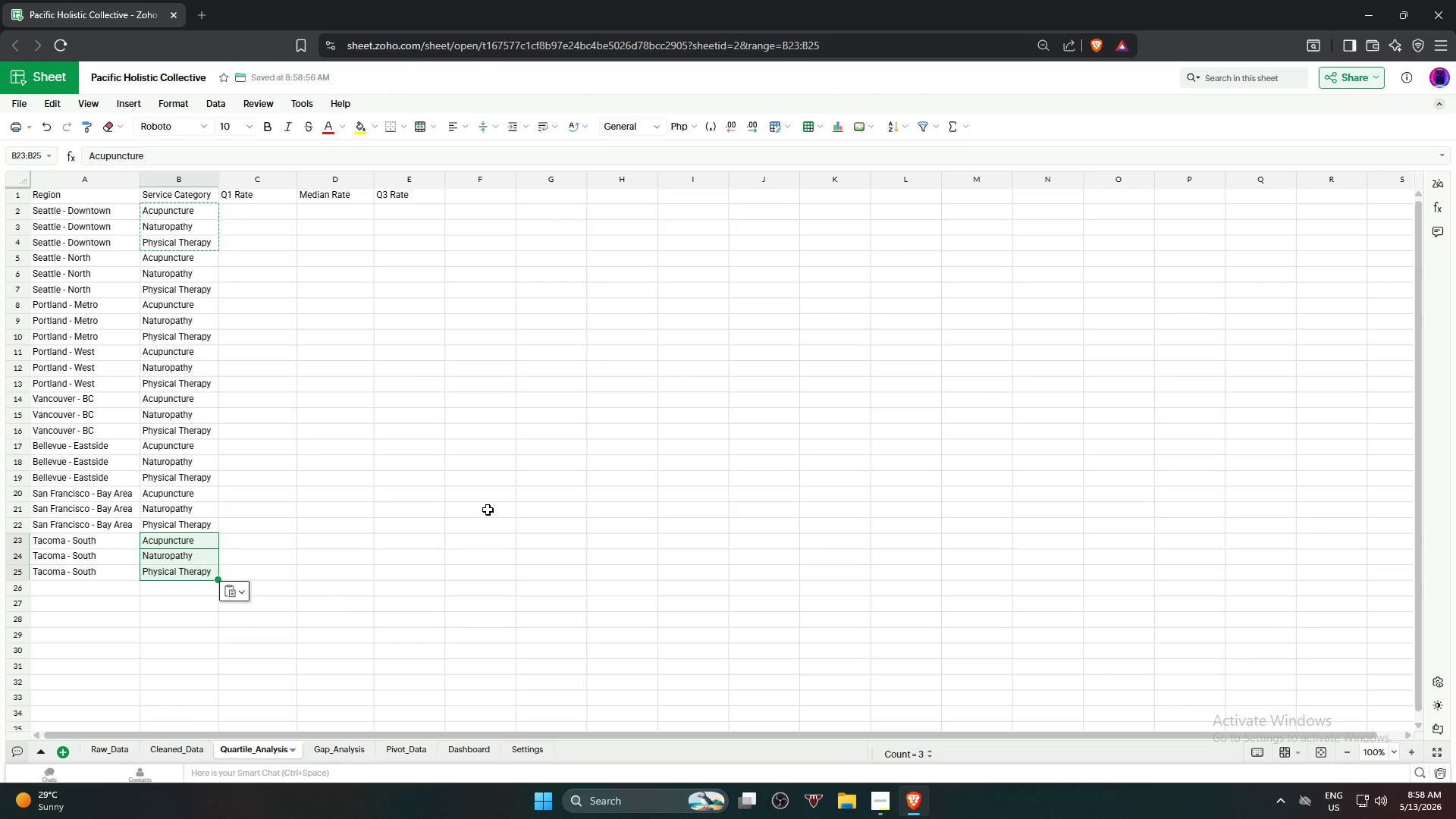 
left_click([488, 510])
 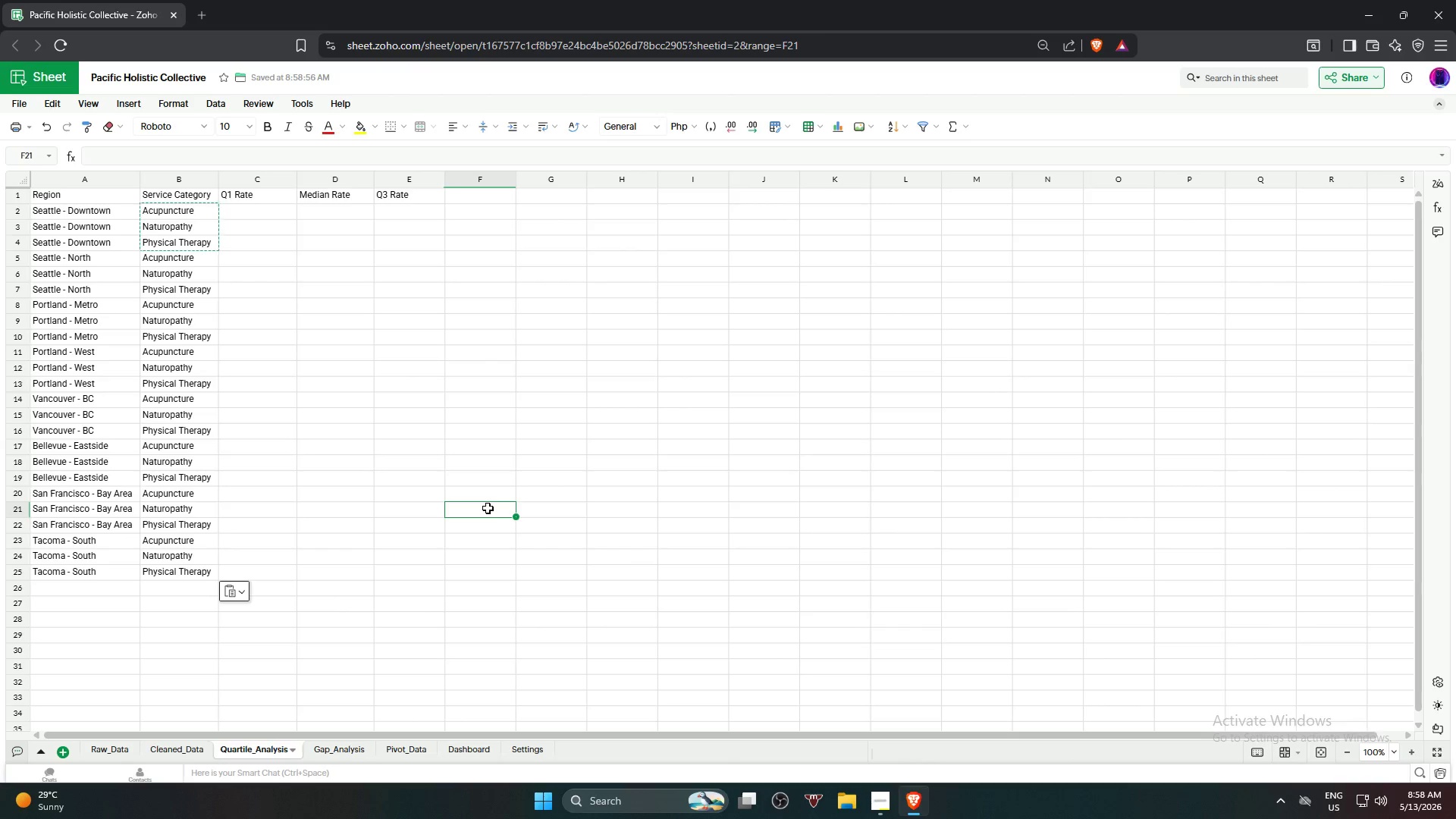 
scroll: coordinate [485, 506], scroll_direction: up, amount: 7.0
 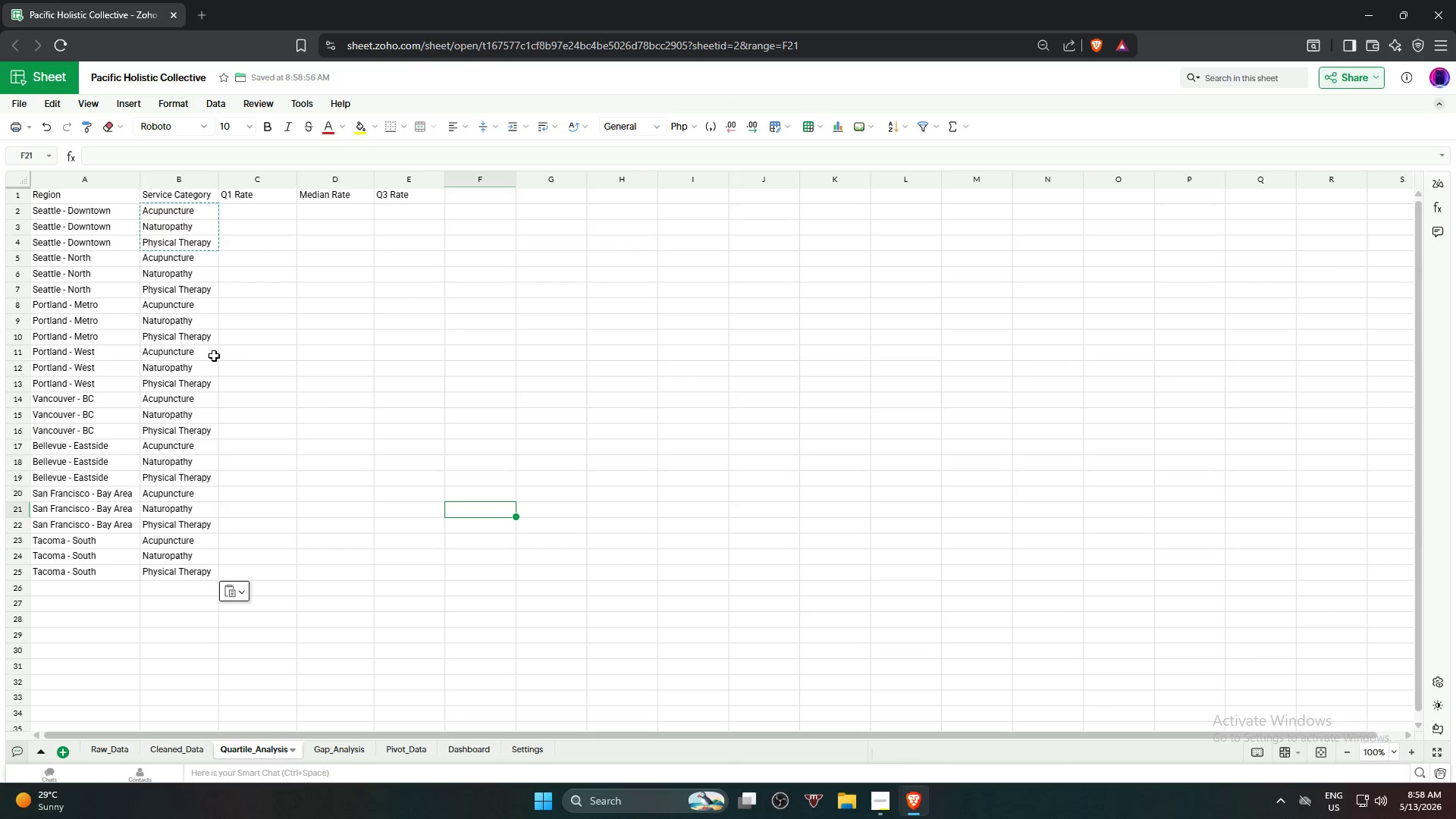 
left_click([271, 342])
 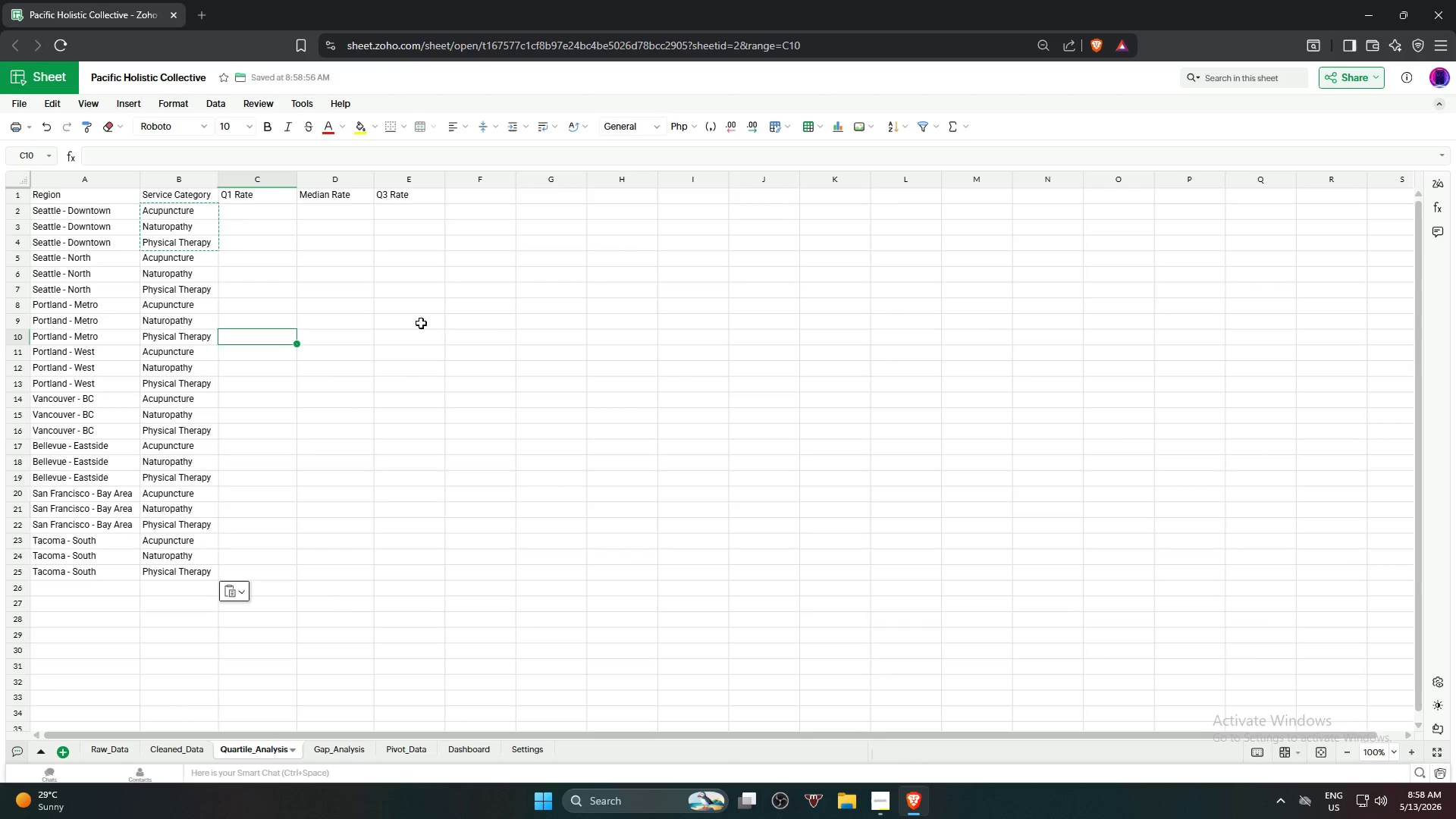 
left_click_drag(start_coordinate=[453, 333], to_coordinate=[464, 383])
 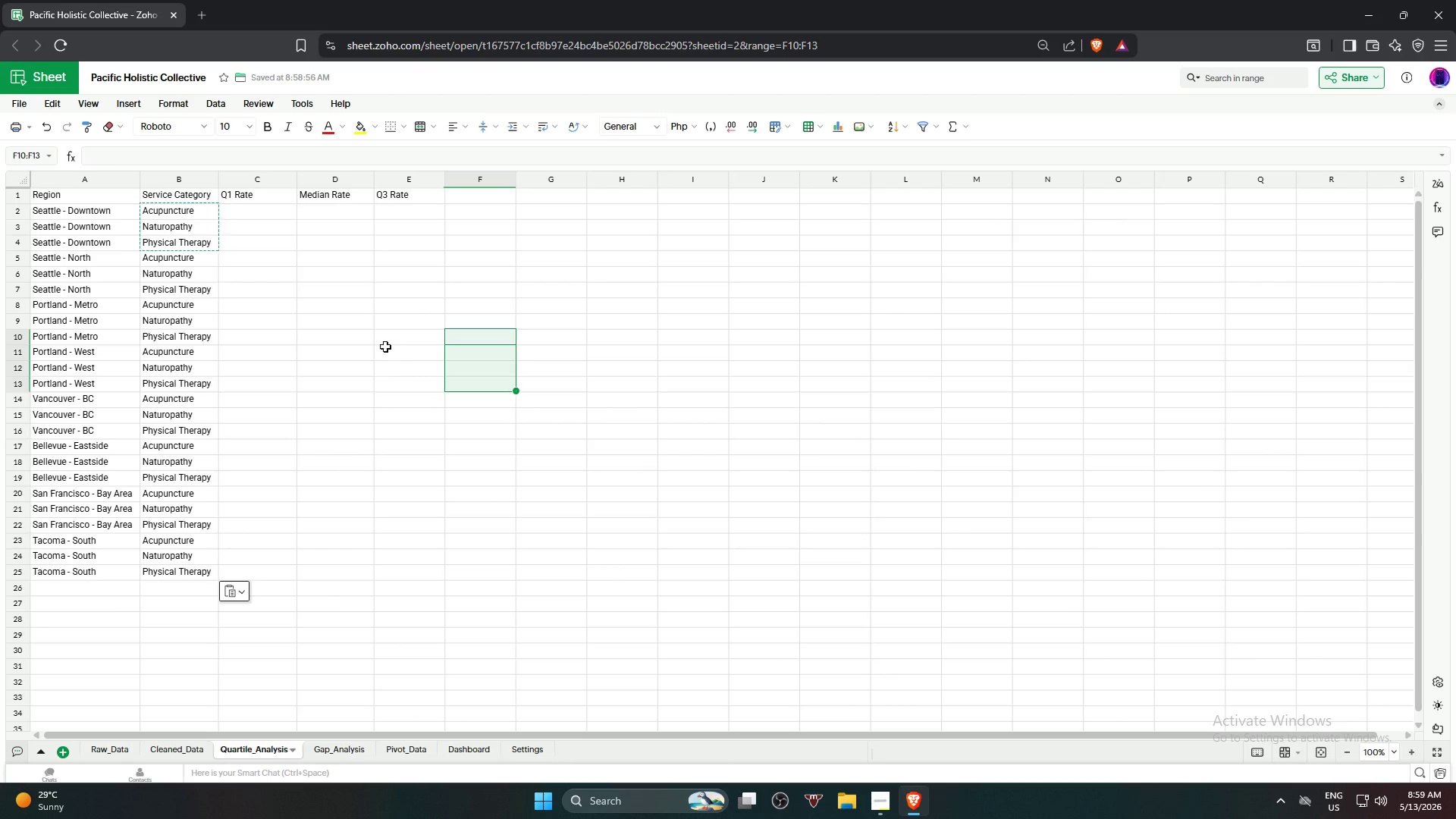 
wait(19.19)
 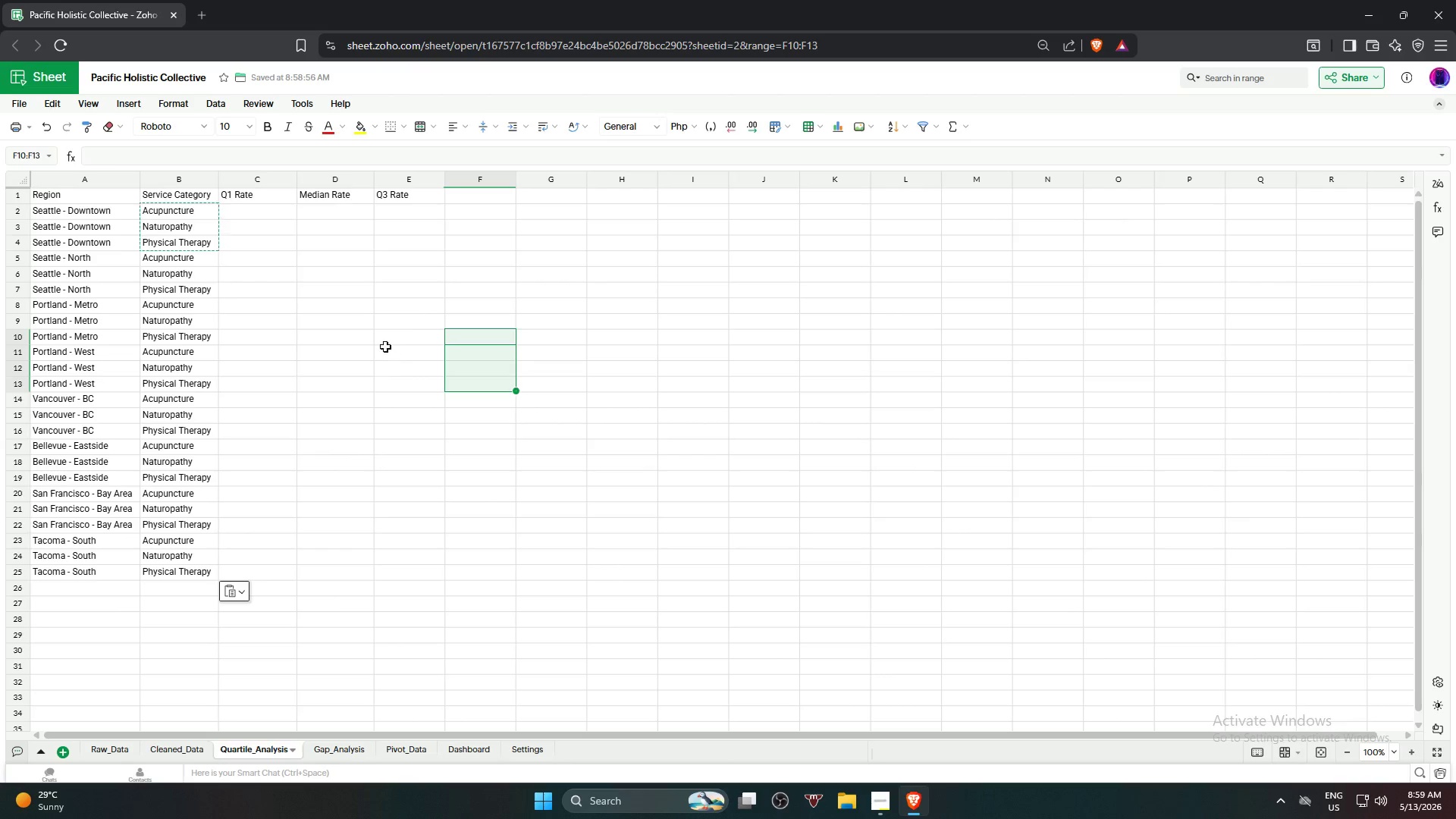 
left_click([281, 207])
 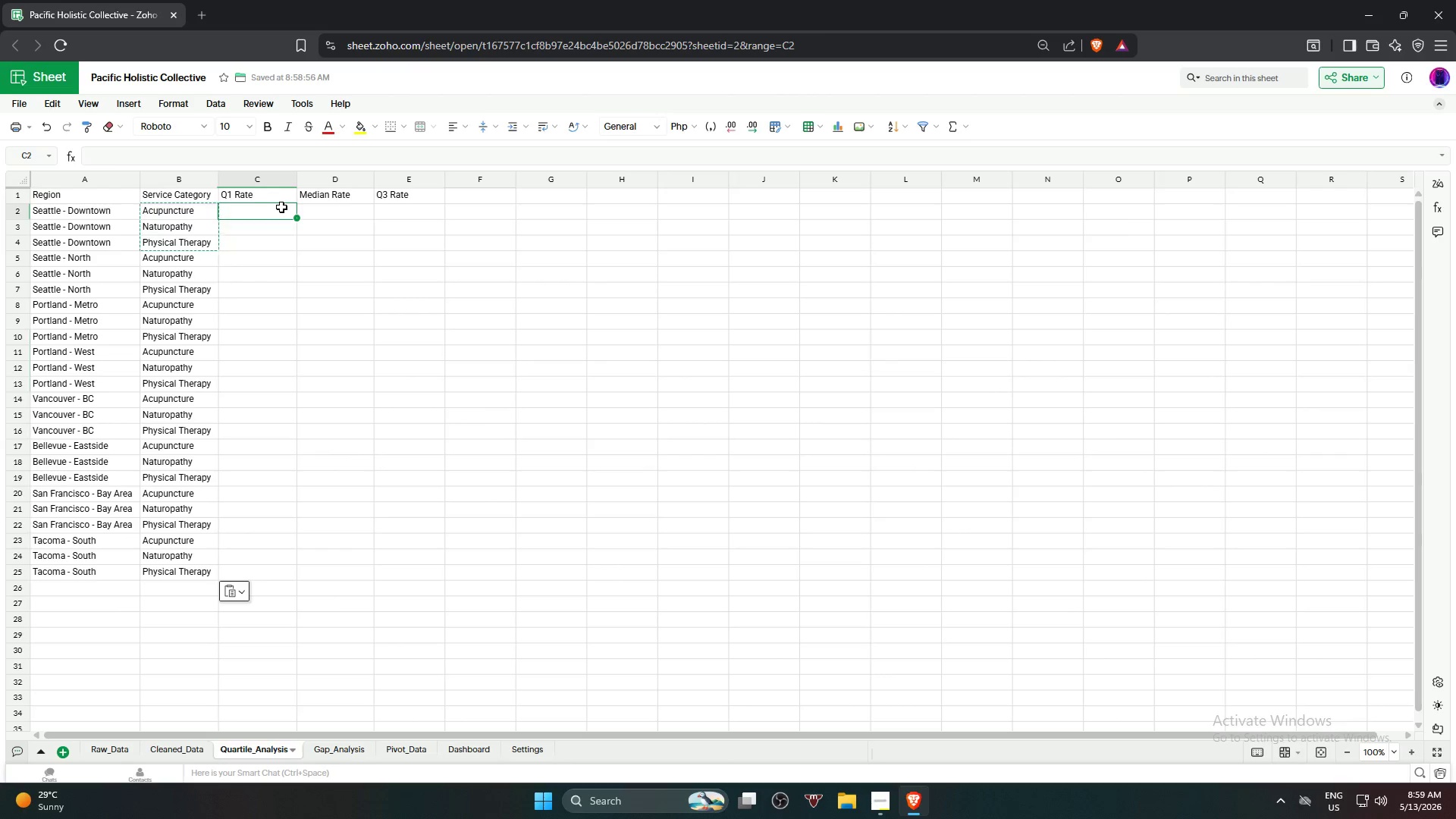 
scroll: coordinate [372, 343], scroll_direction: up, amount: 4.0
 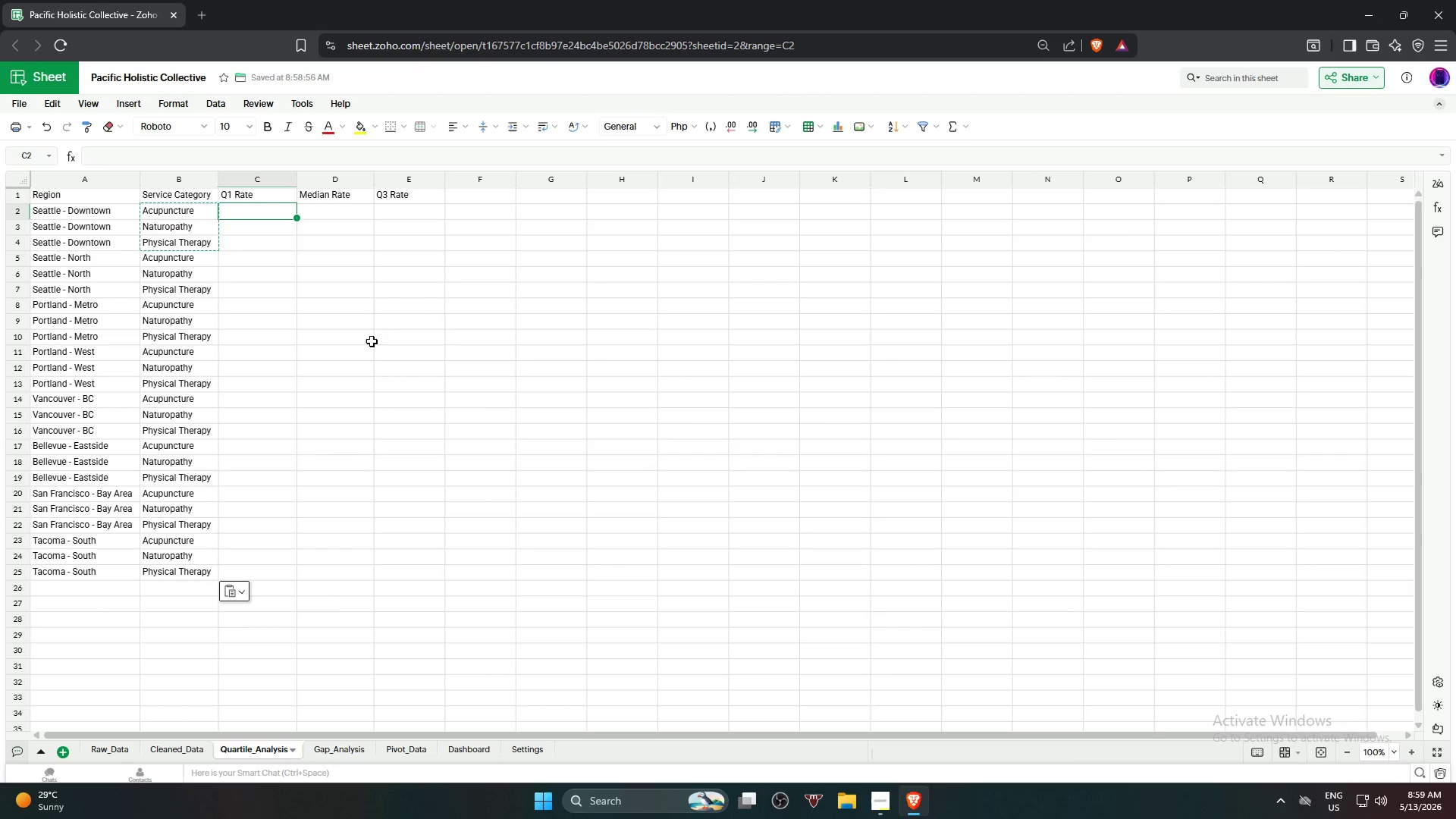 
type(=per)
 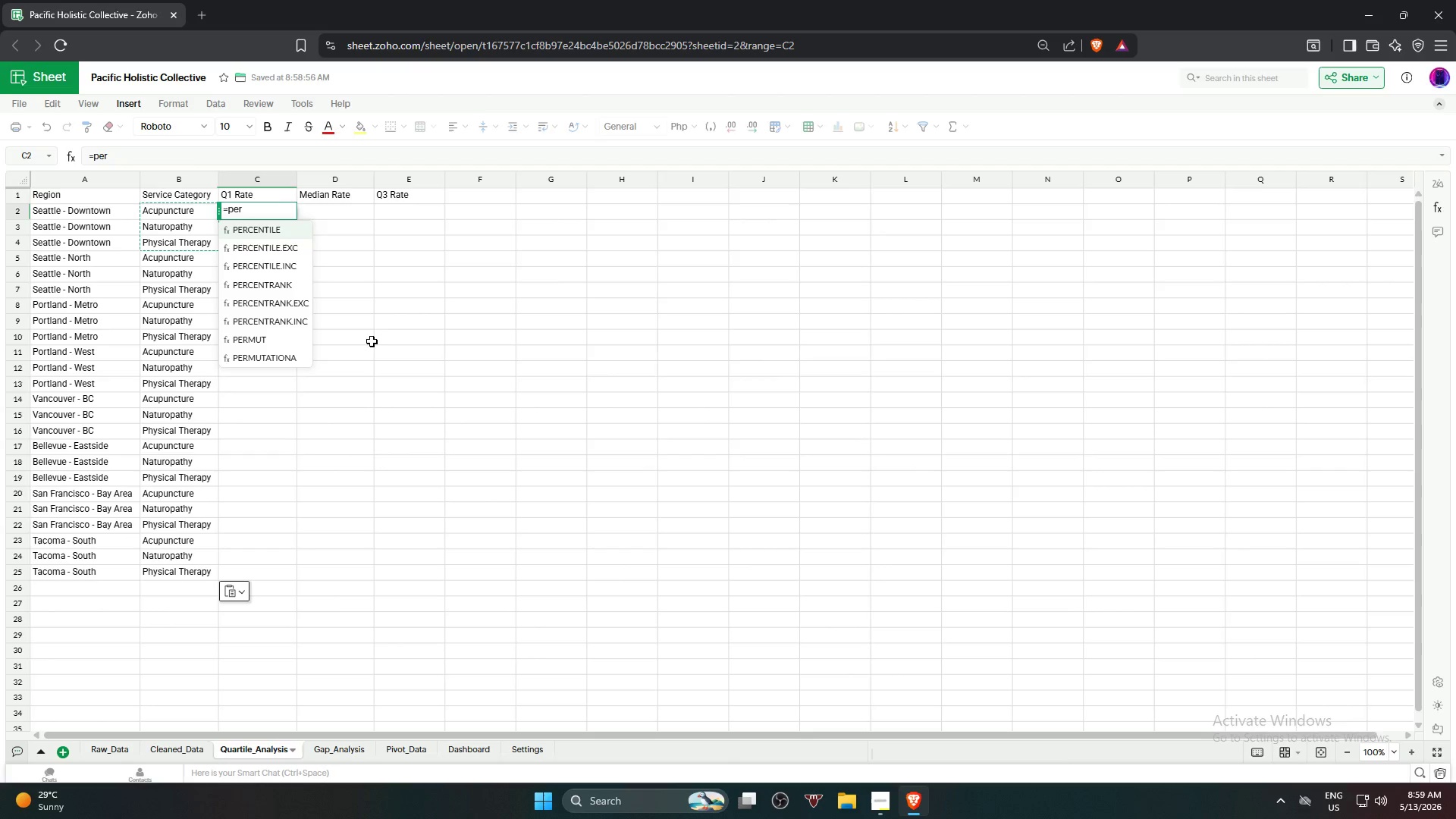 
key(Enter)
 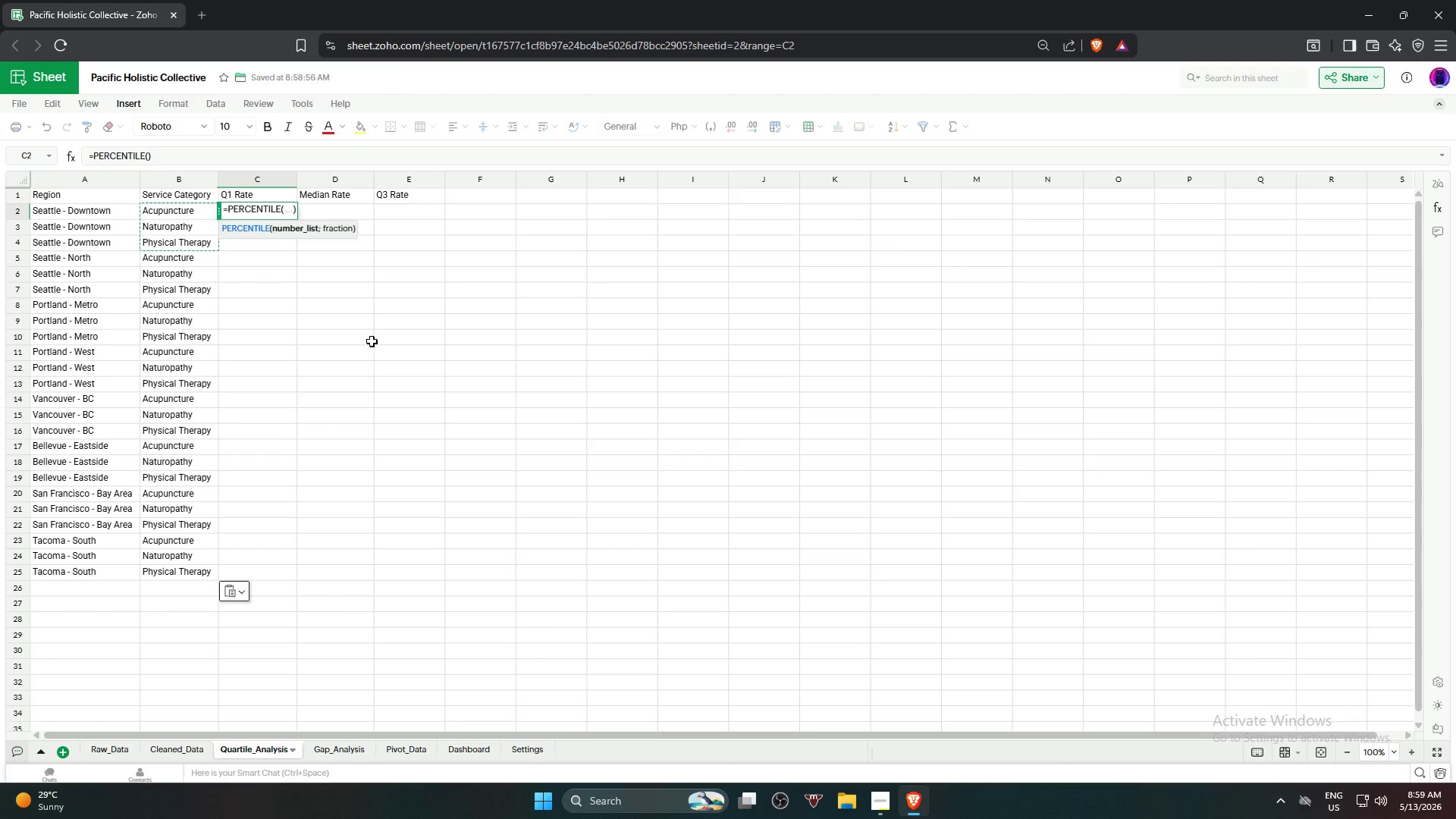 
type(if)
 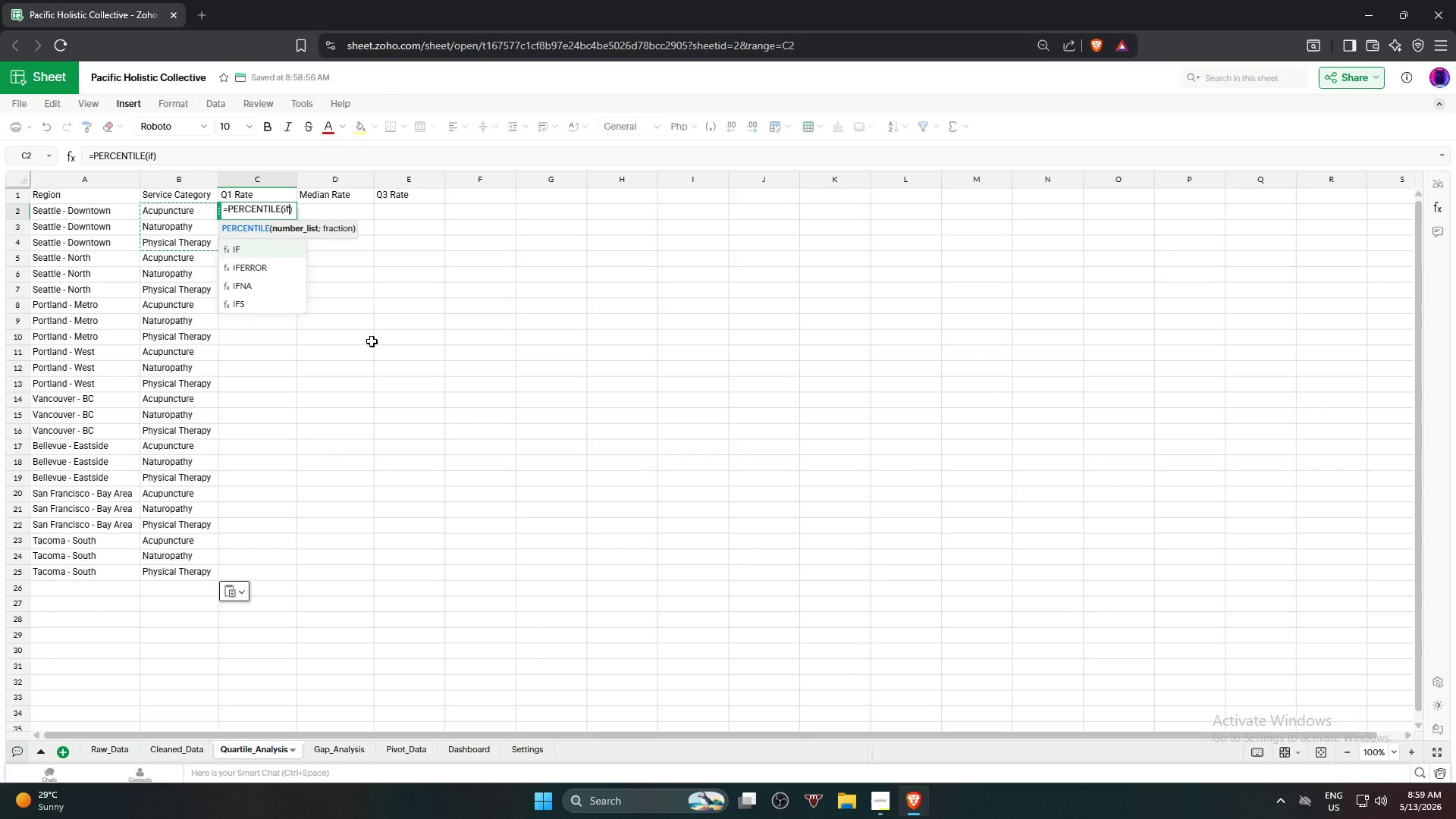 
key(Enter)
 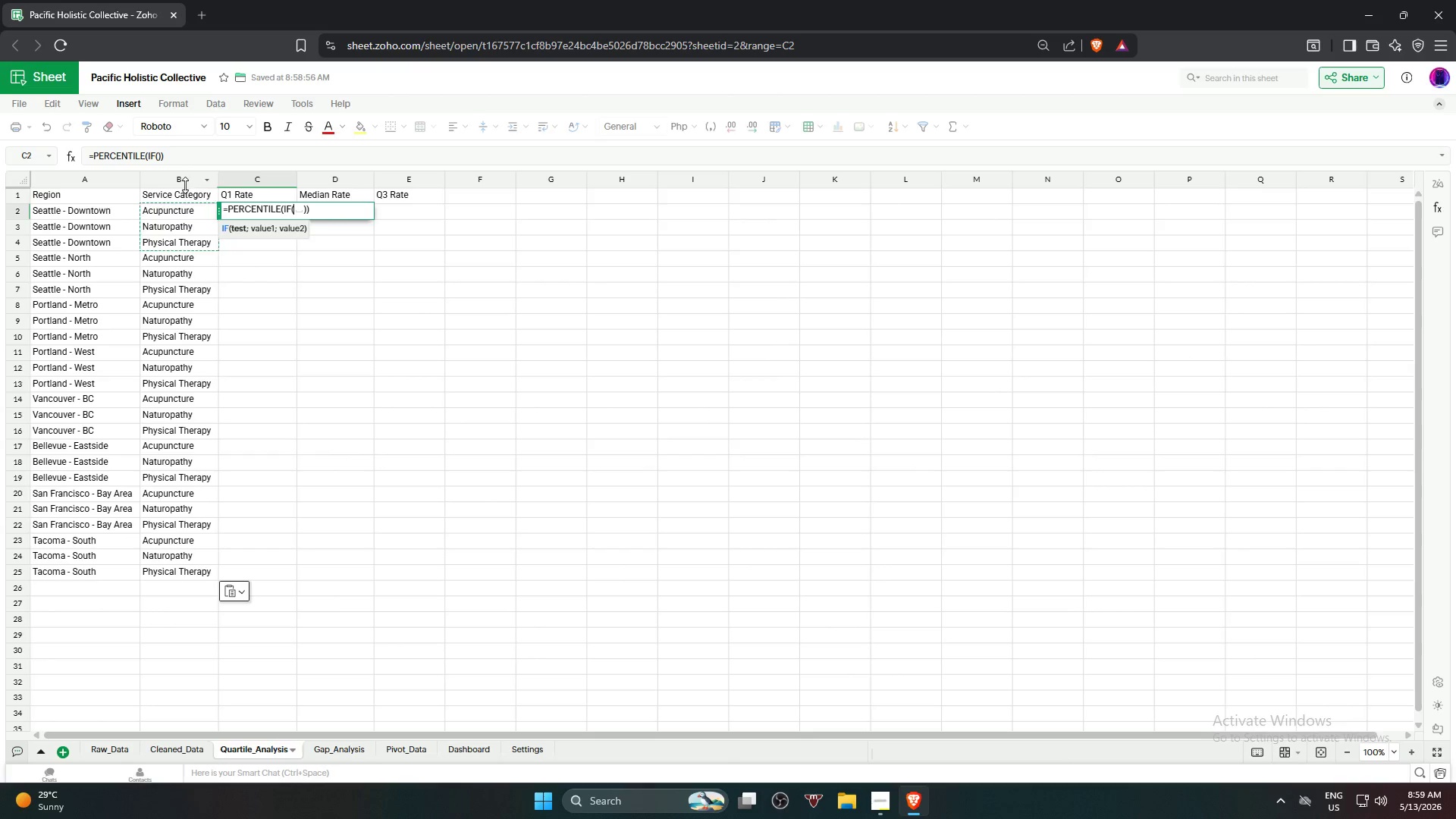 
wait(8.31)
 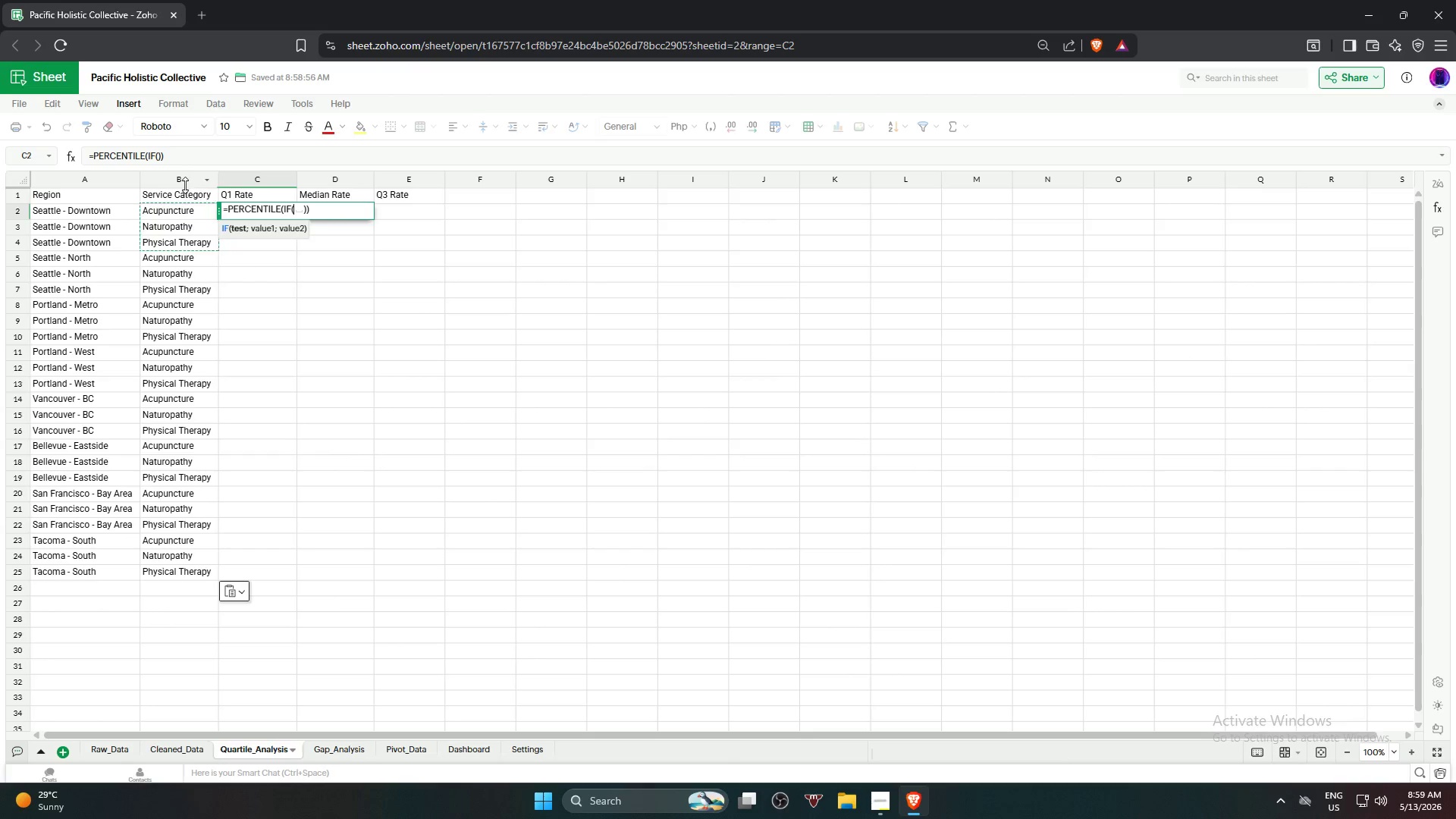 
left_click([187, 747])
 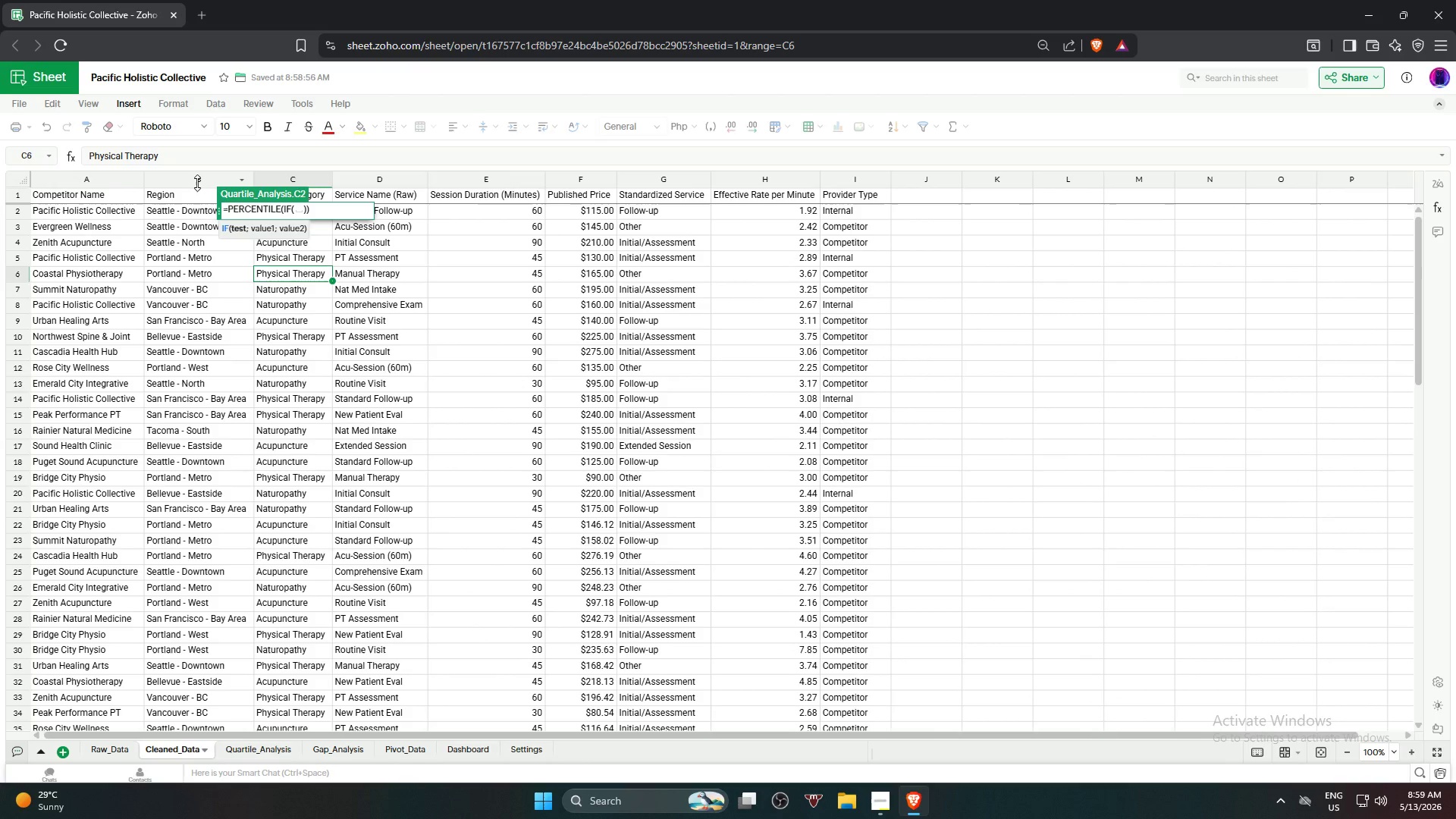 
left_click([197, 183])
 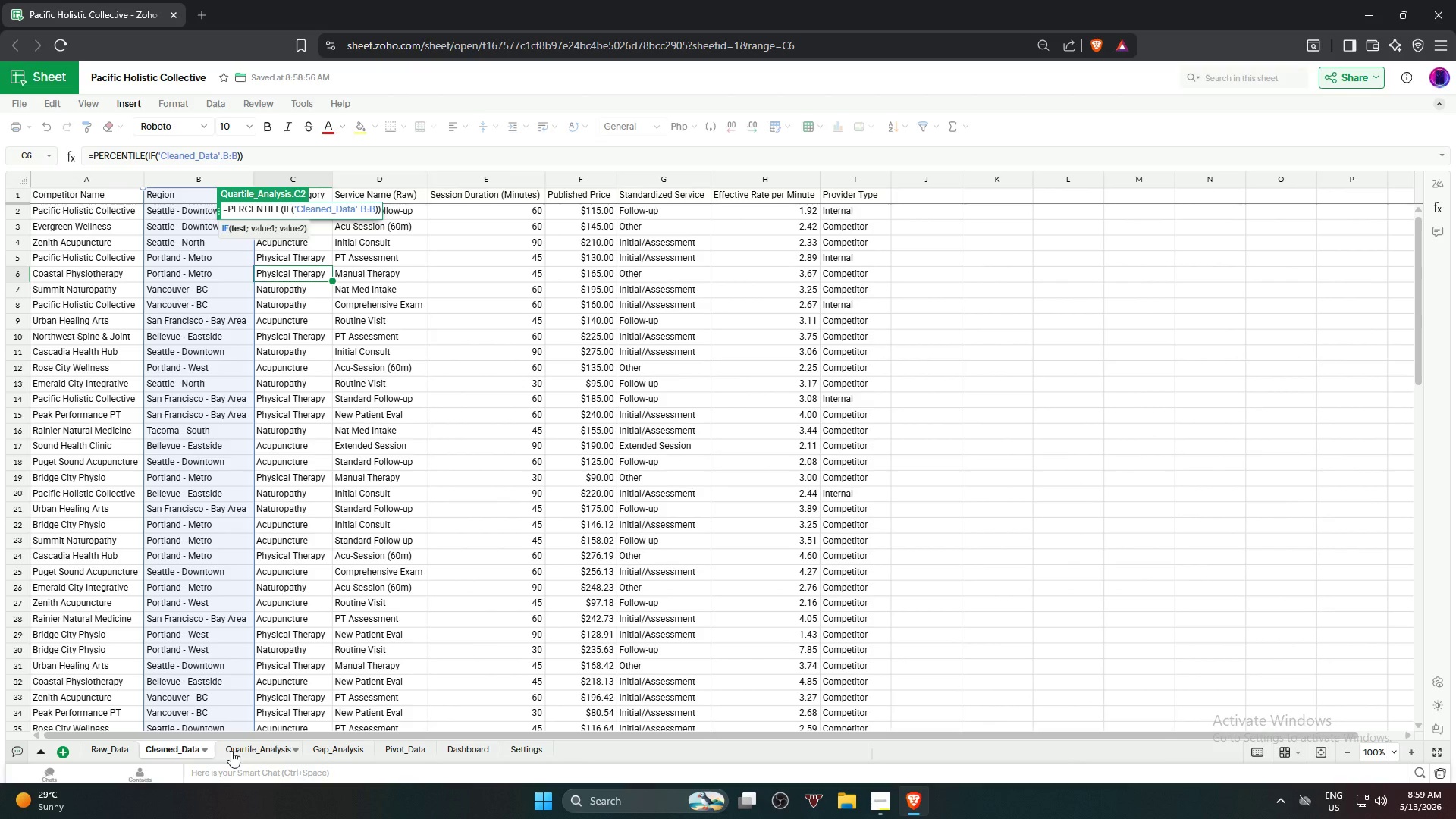 
wait(5.64)
 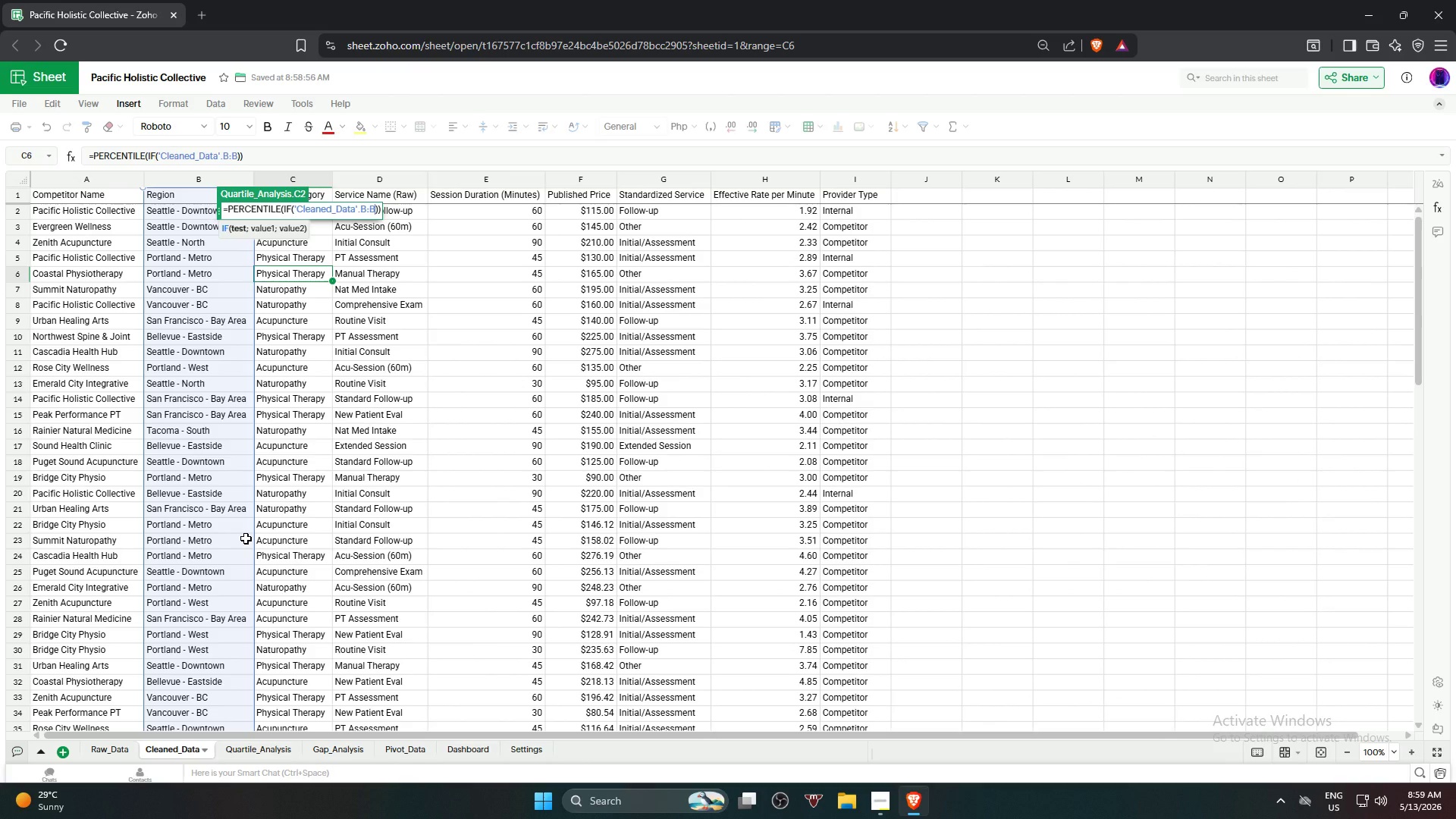 
key(Equal)
 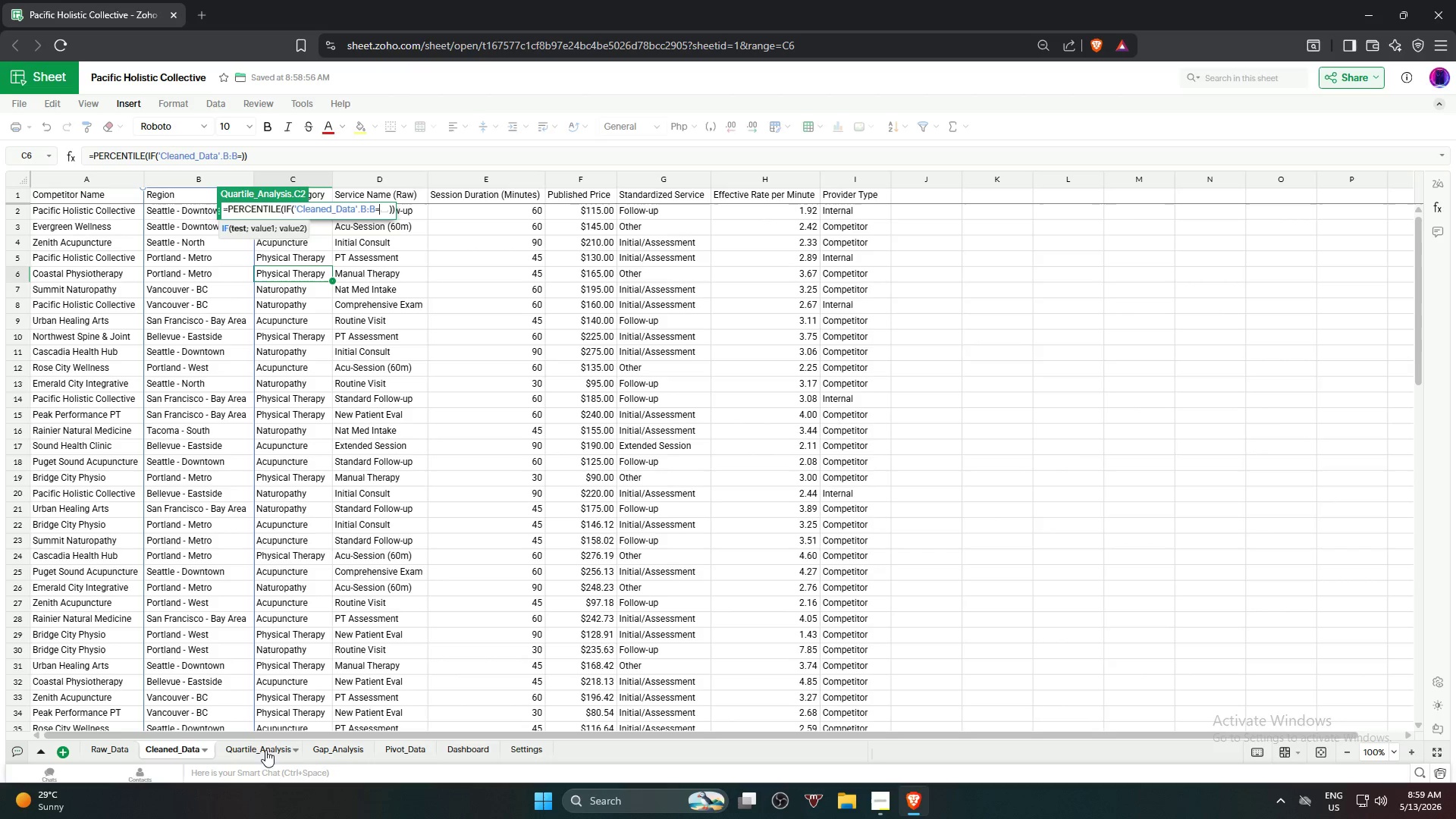 
wait(9.48)
 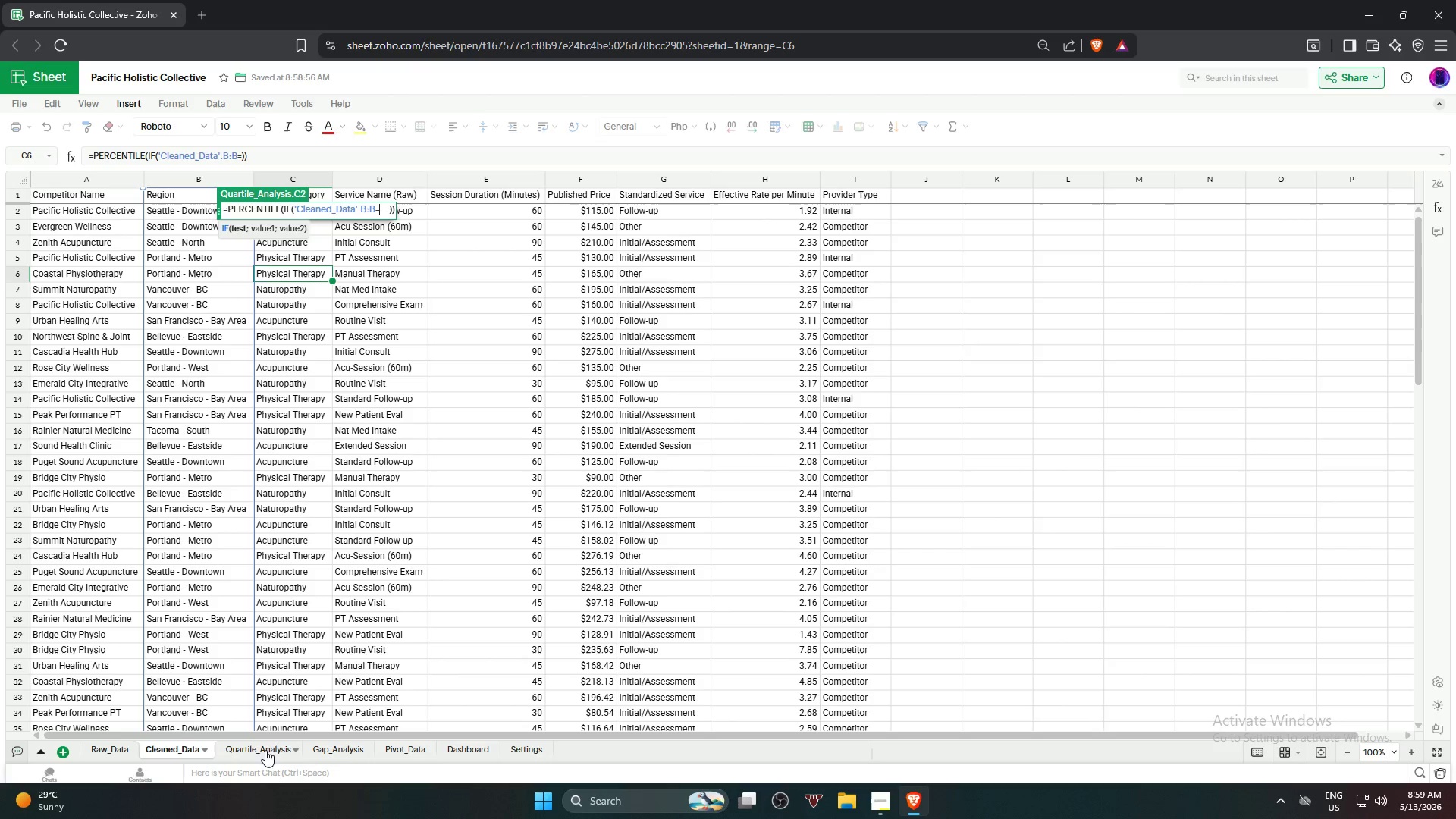 
left_click([262, 750])
 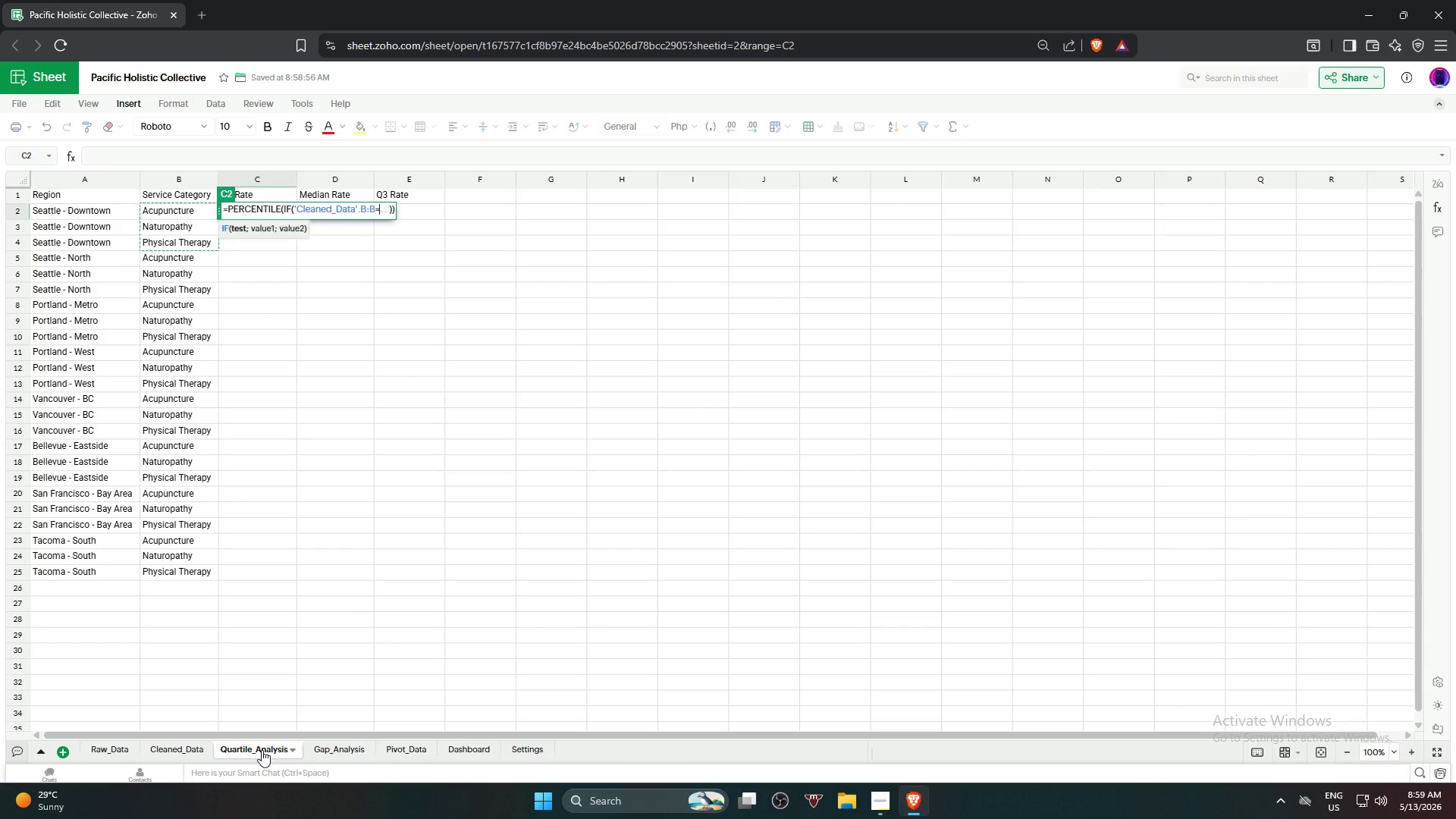 
mouse_move([224, 753])
 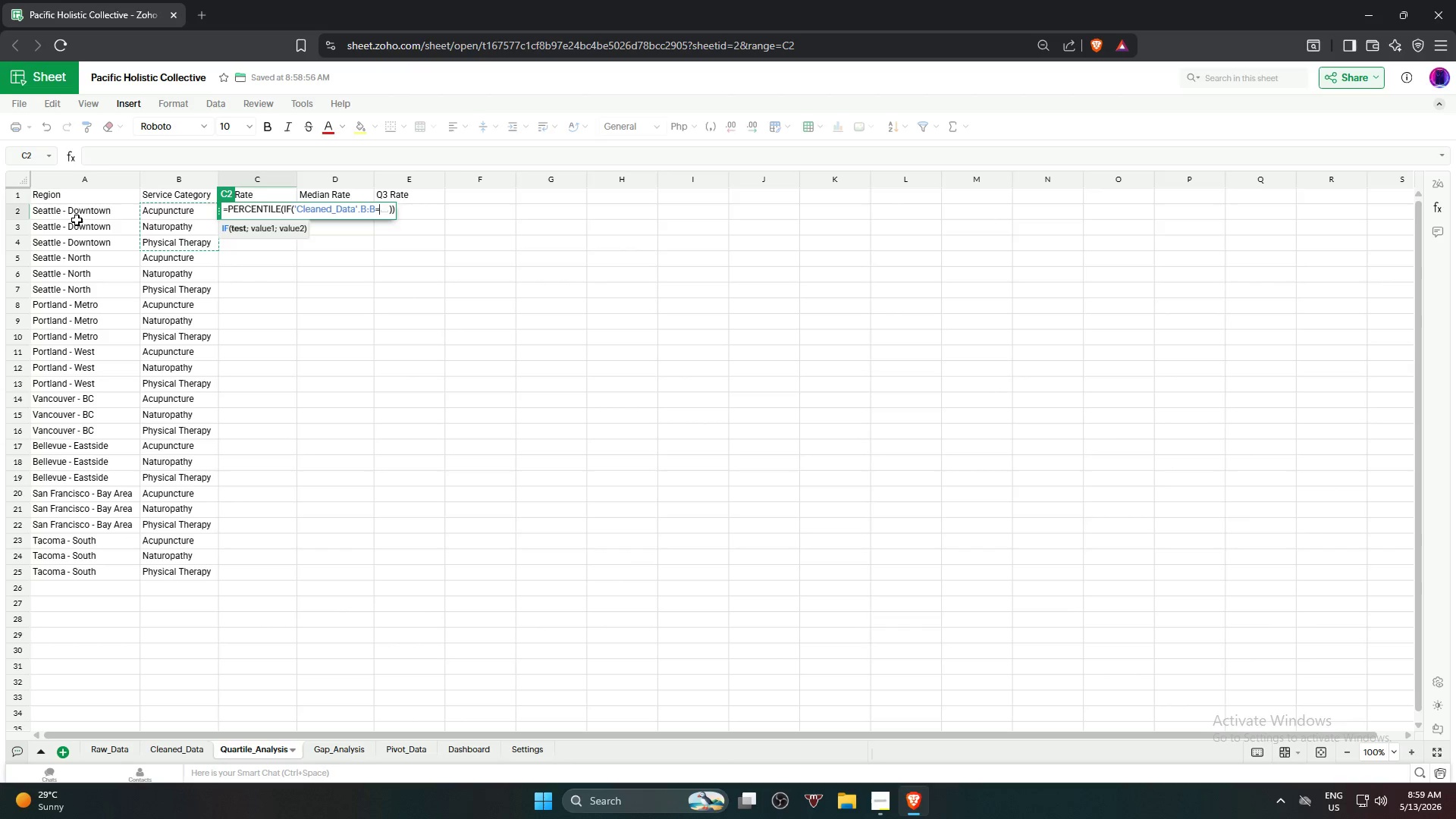 
left_click([100, 212])
 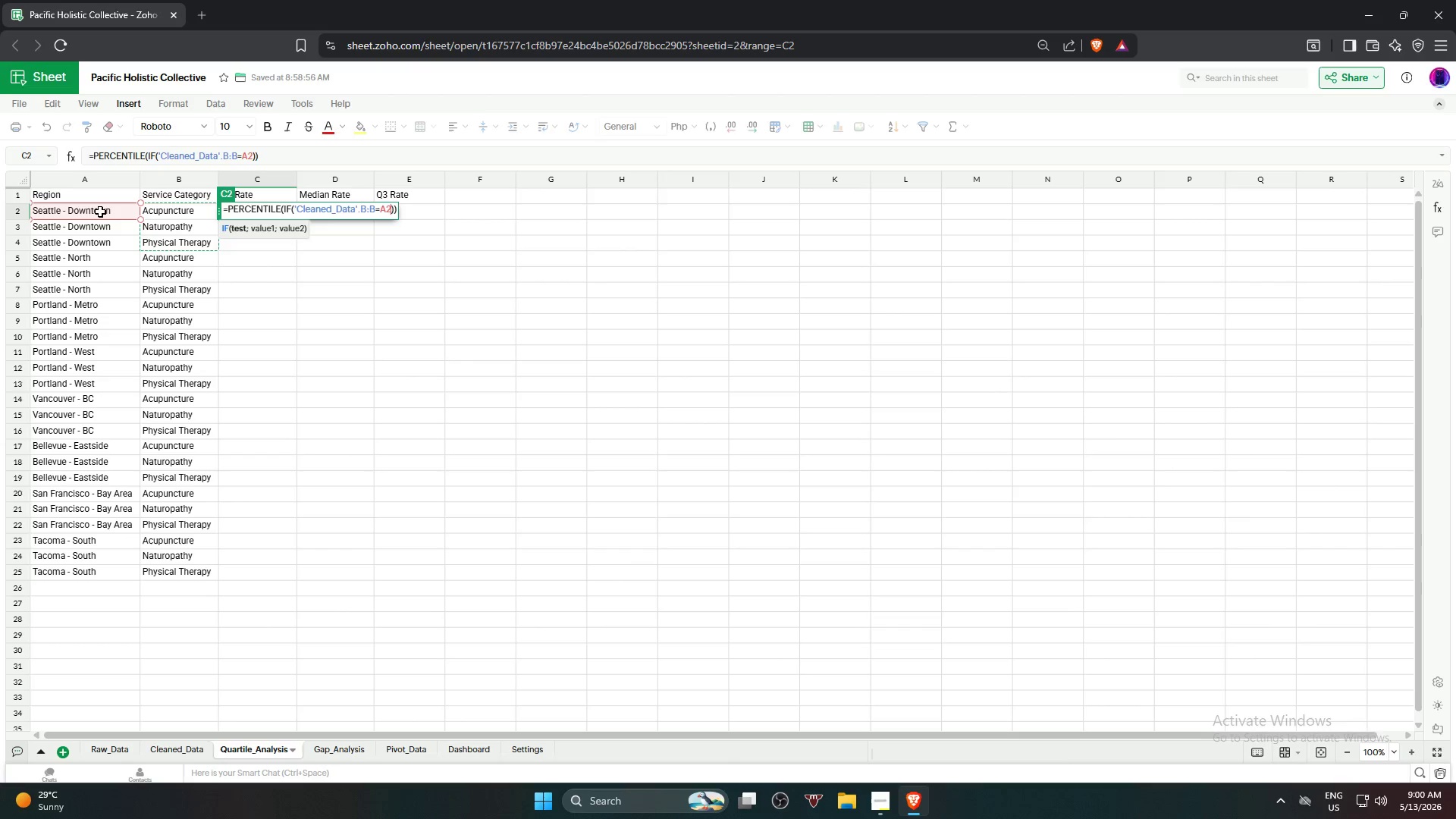 
type()*()
 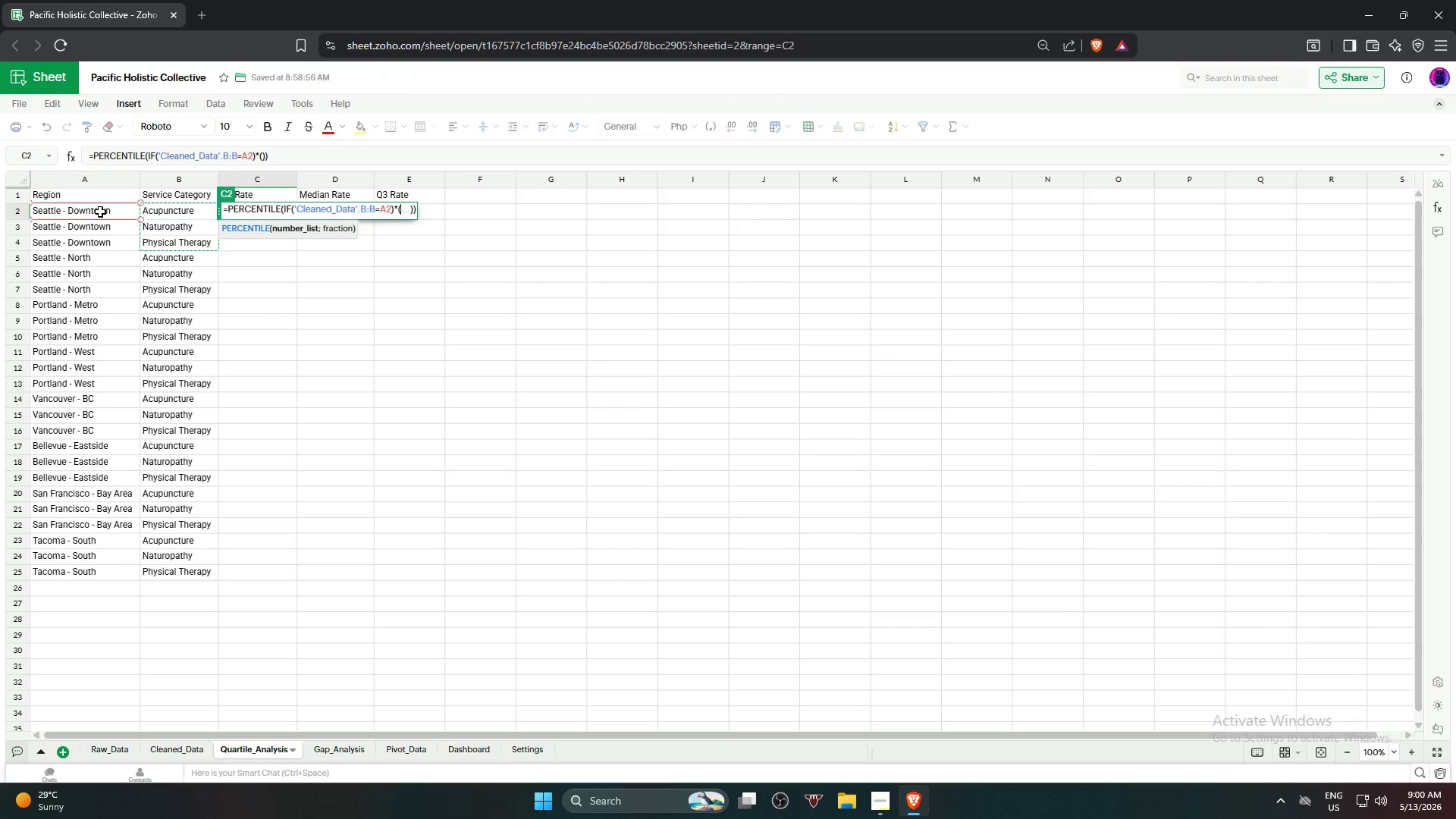 
wait(5.86)
 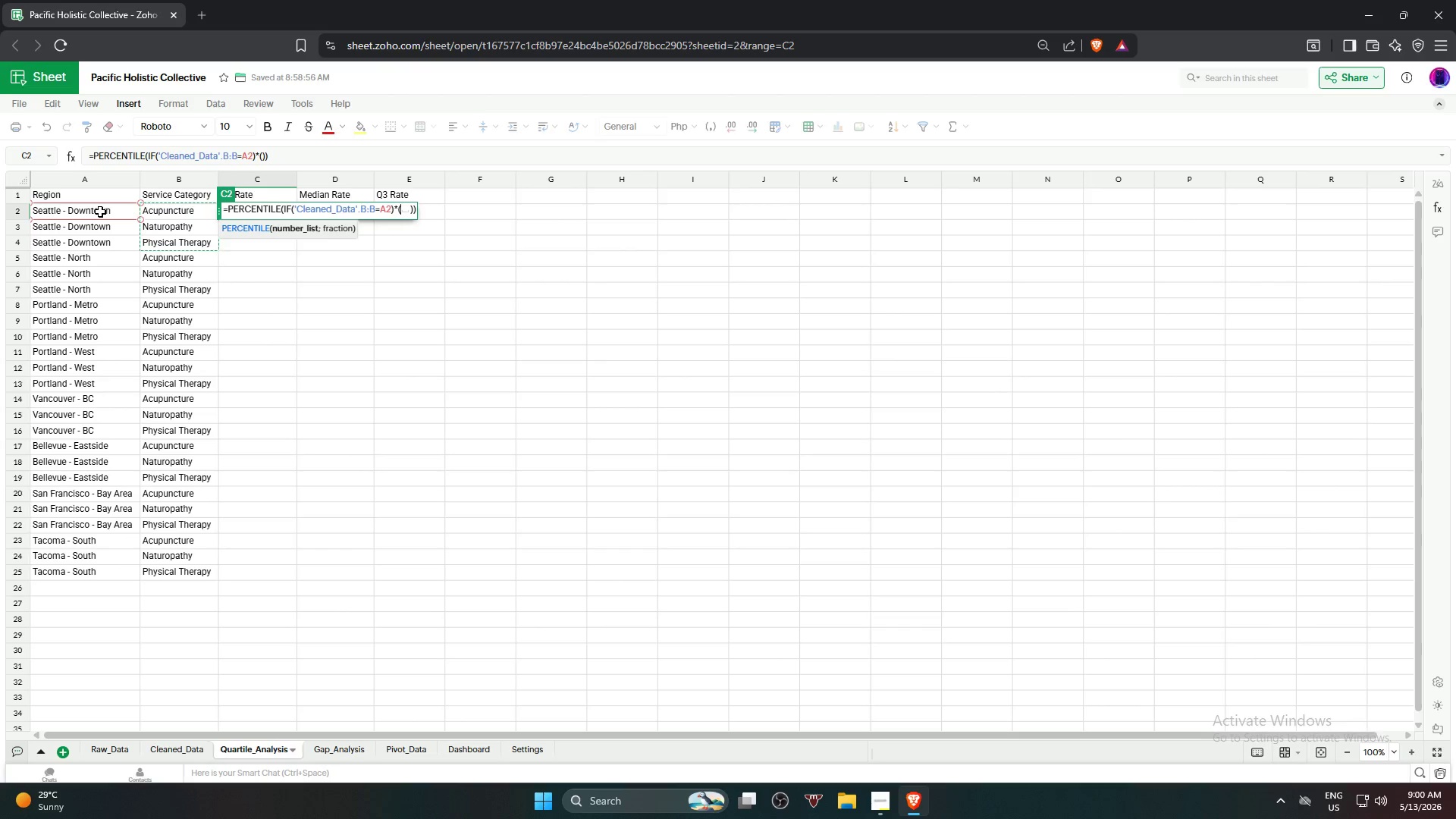 
left_click([176, 751])
 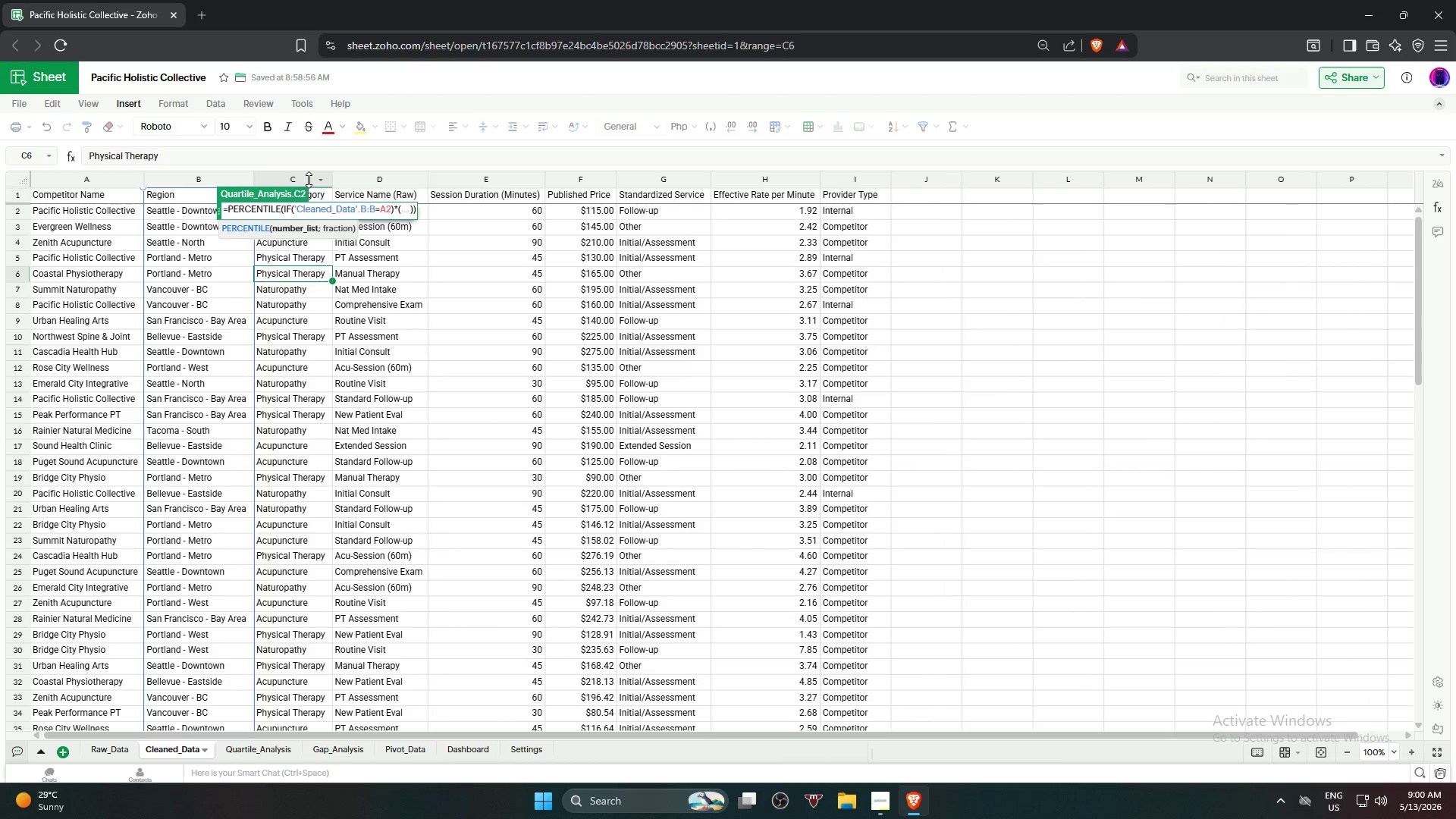 
left_click([309, 180])
 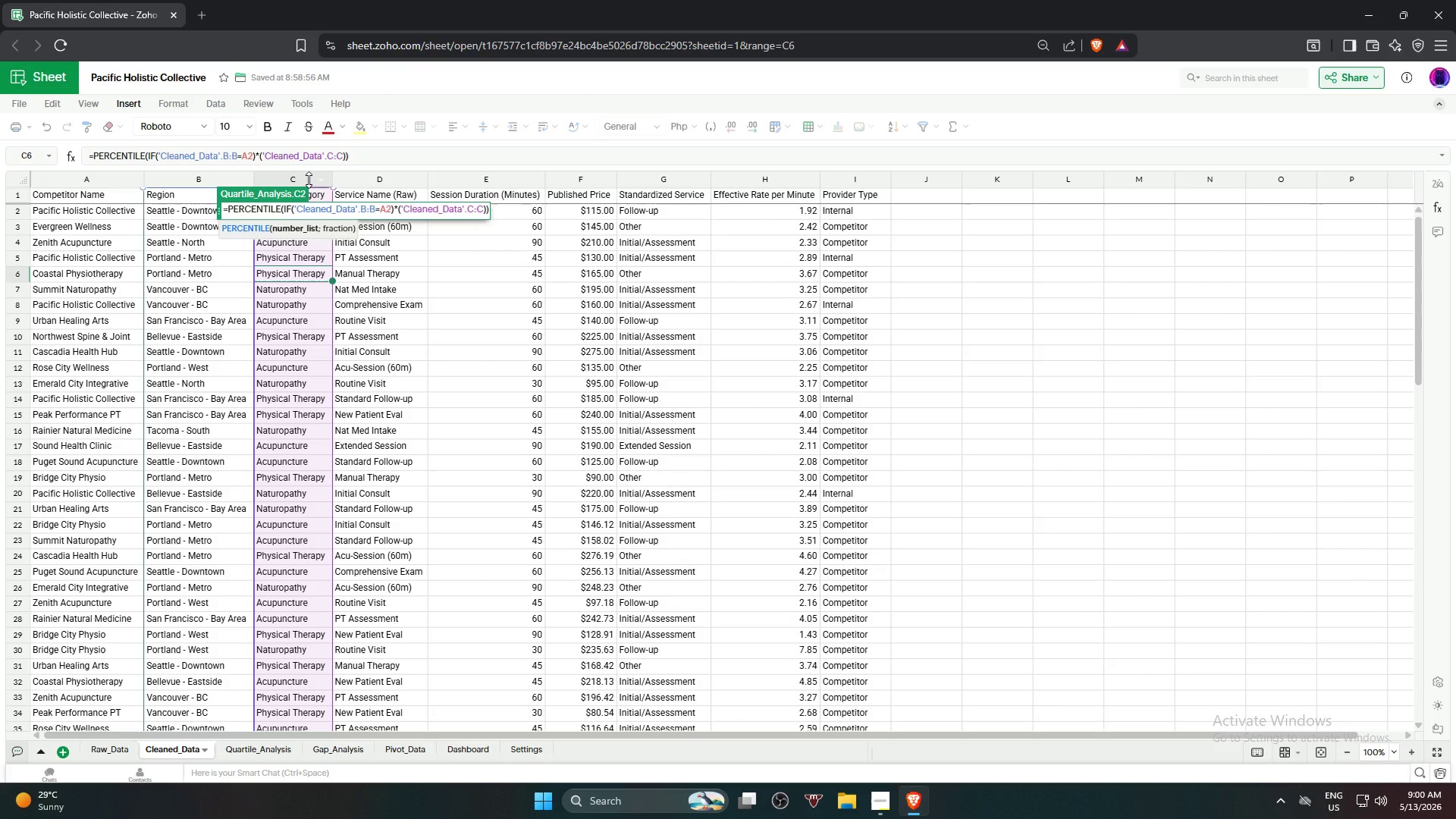 
key(Equal)
 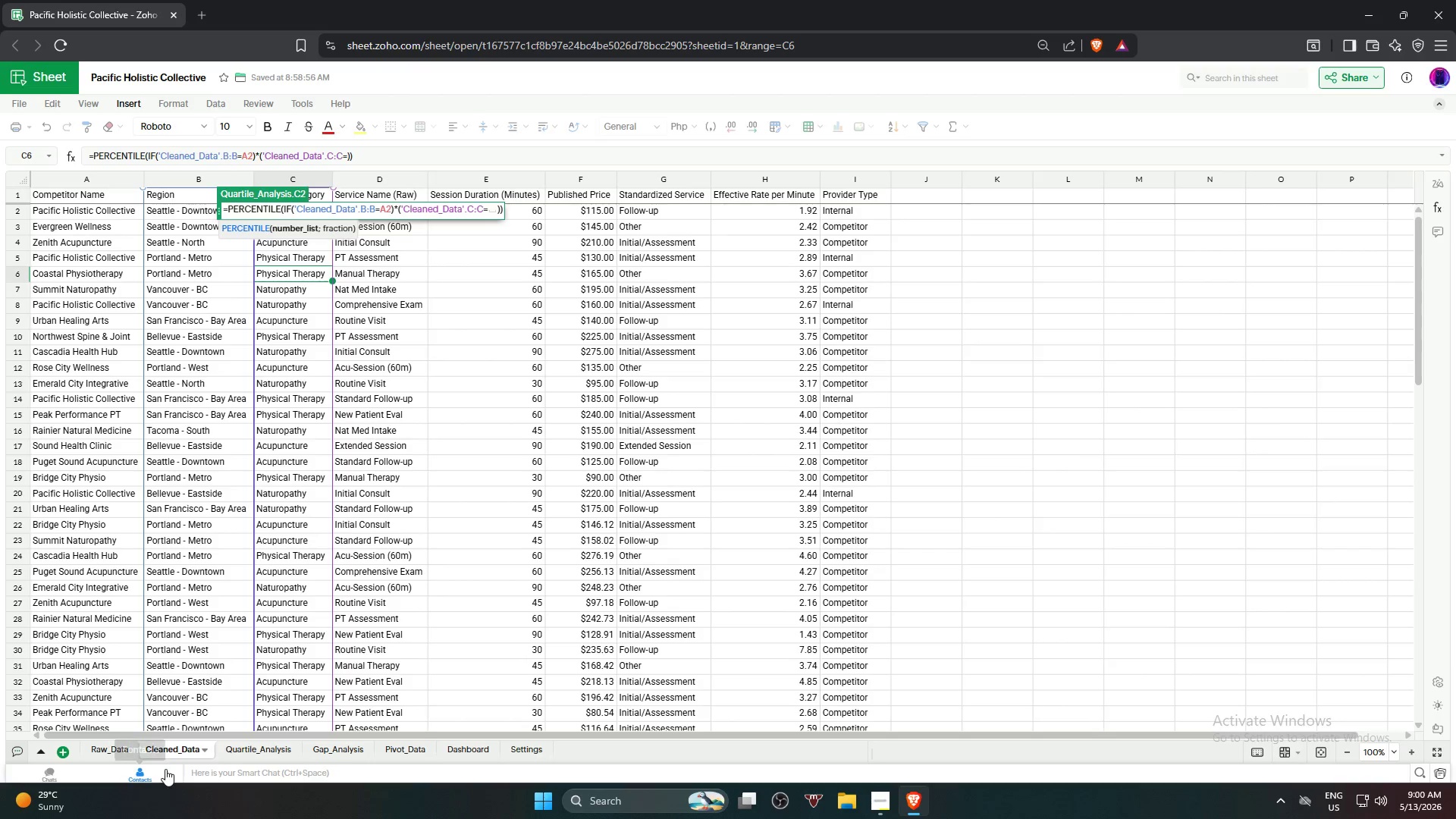 
left_click([243, 746])
 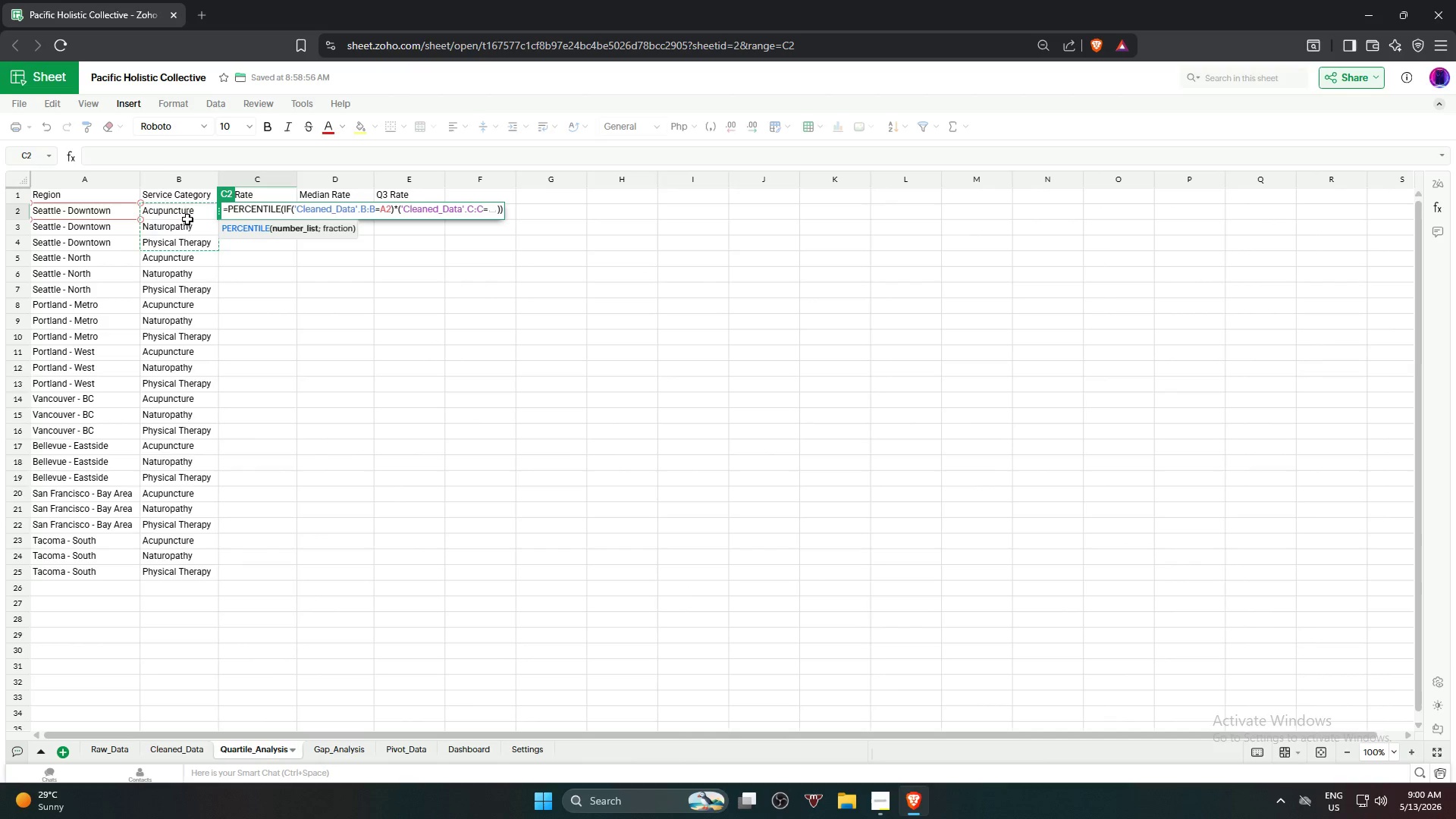 
left_click([189, 213])
 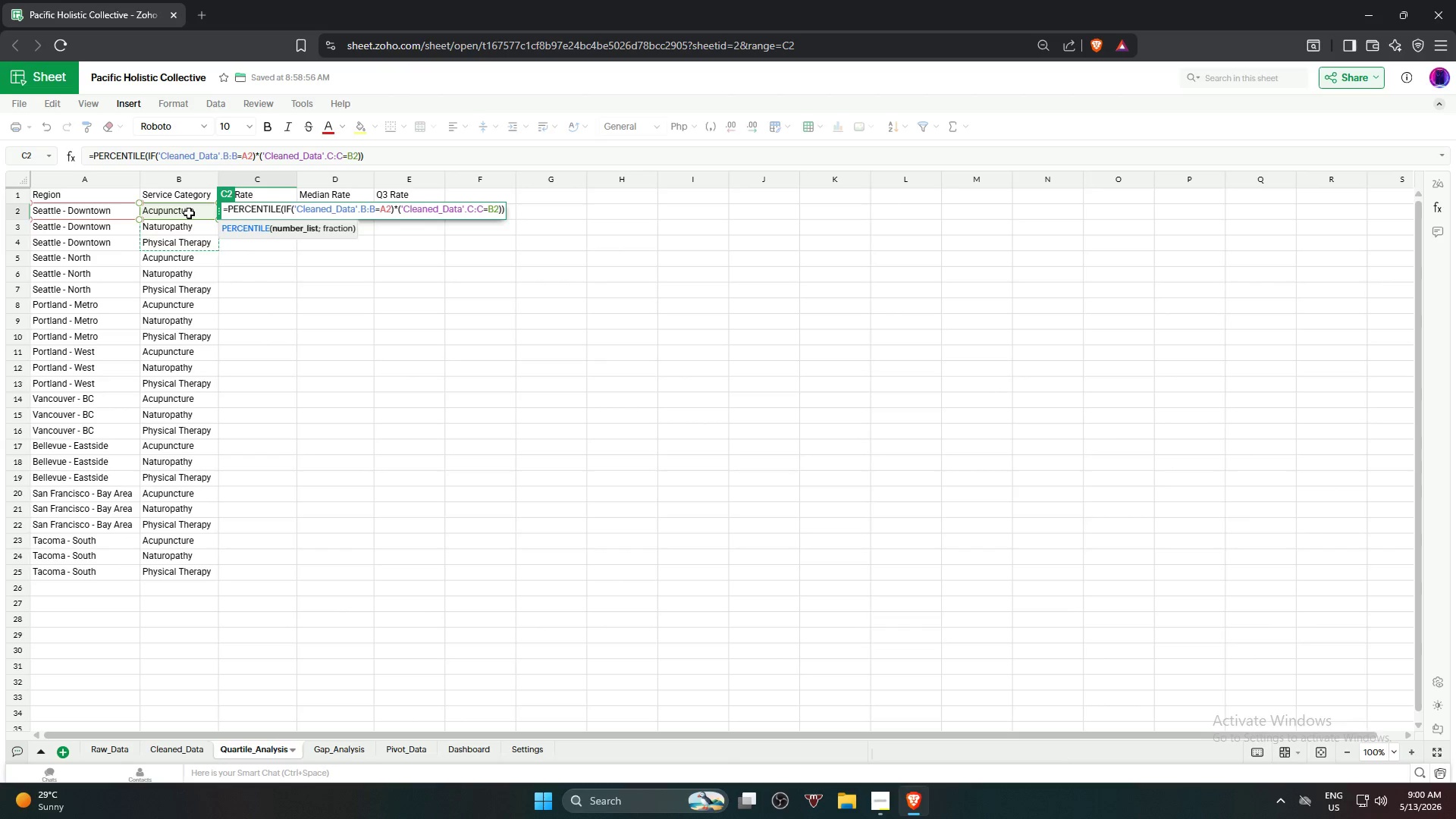 
wait(7.5)
 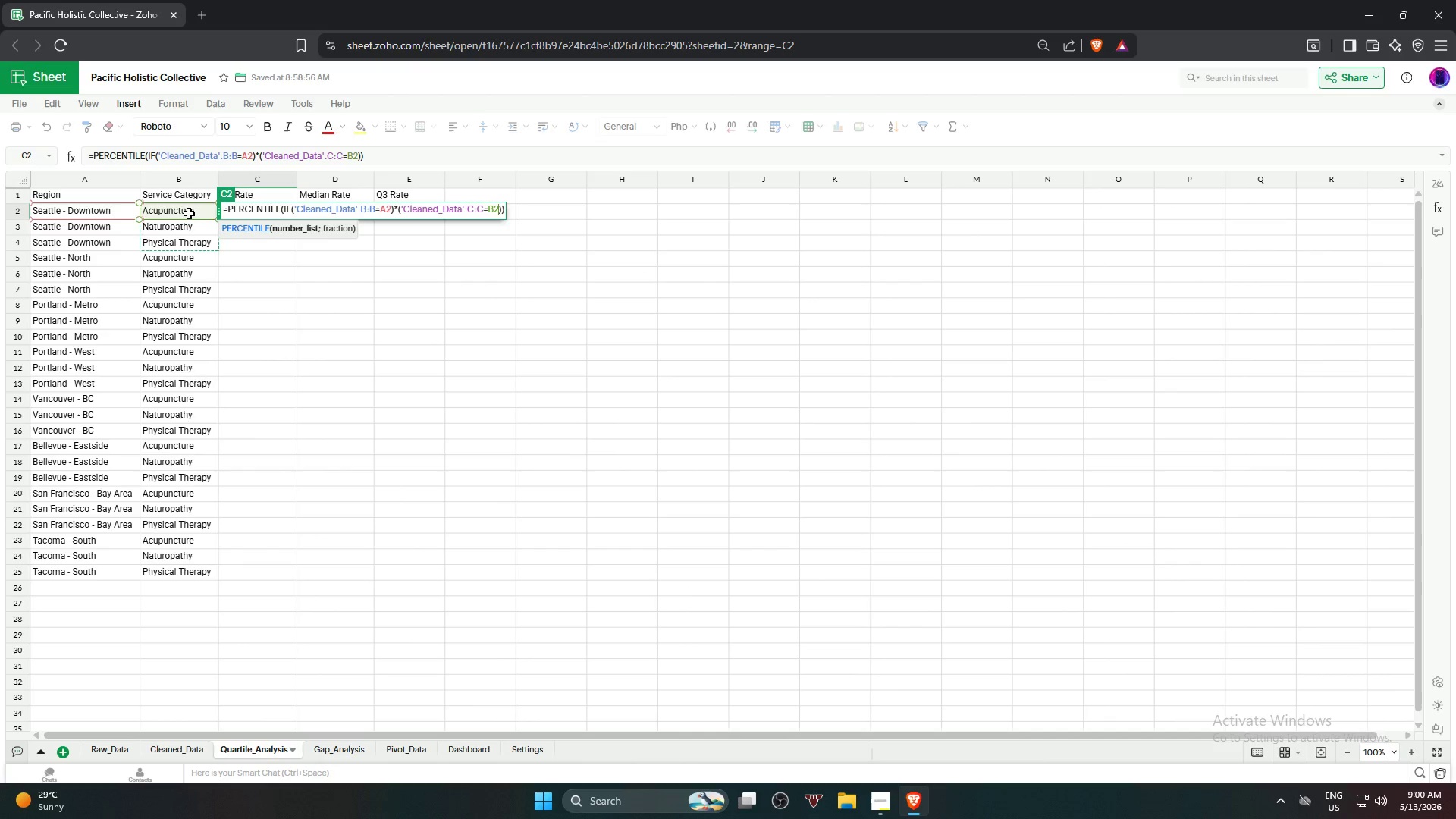 
key(Shift+0)
 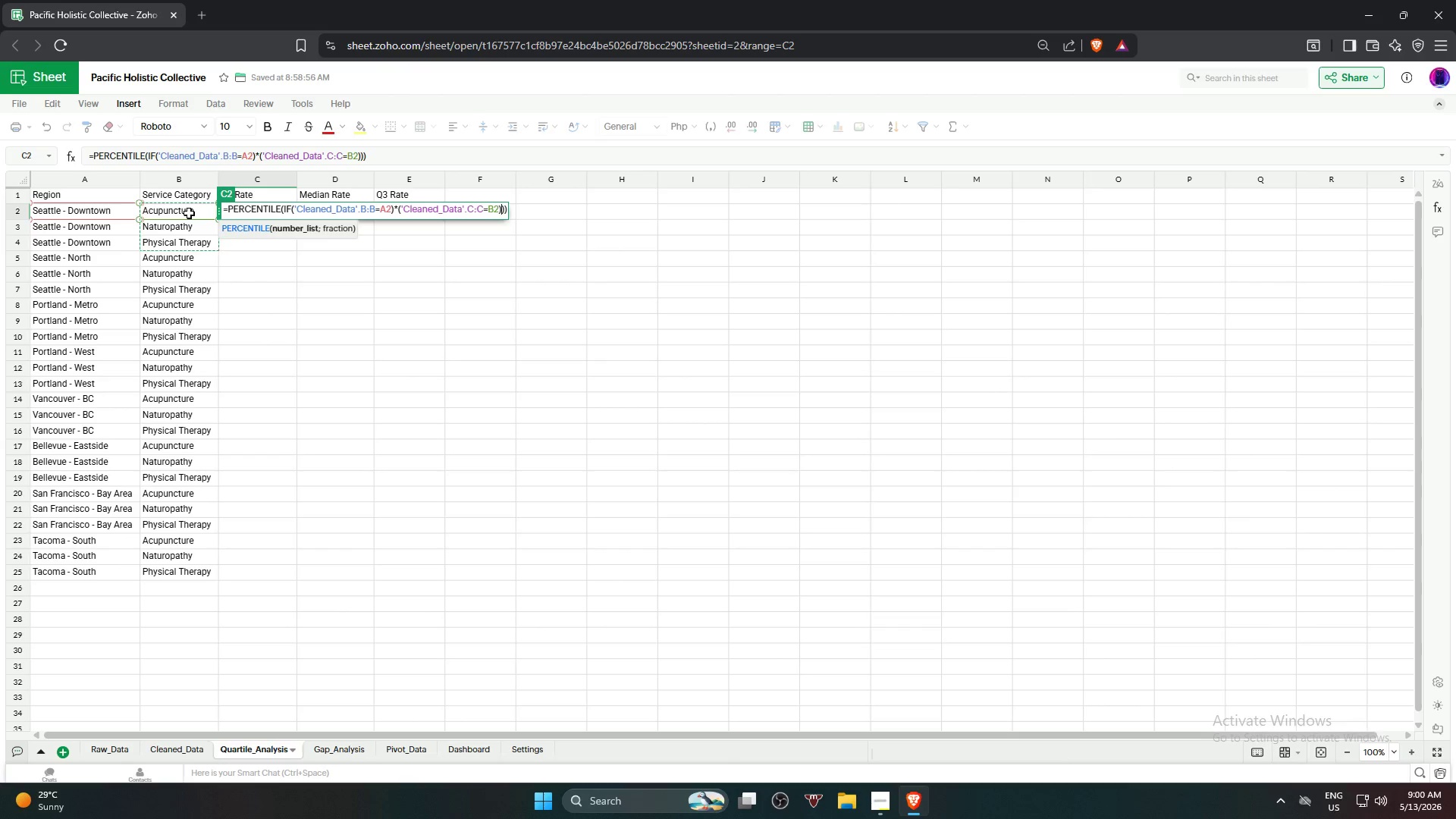 
key(Comma)
 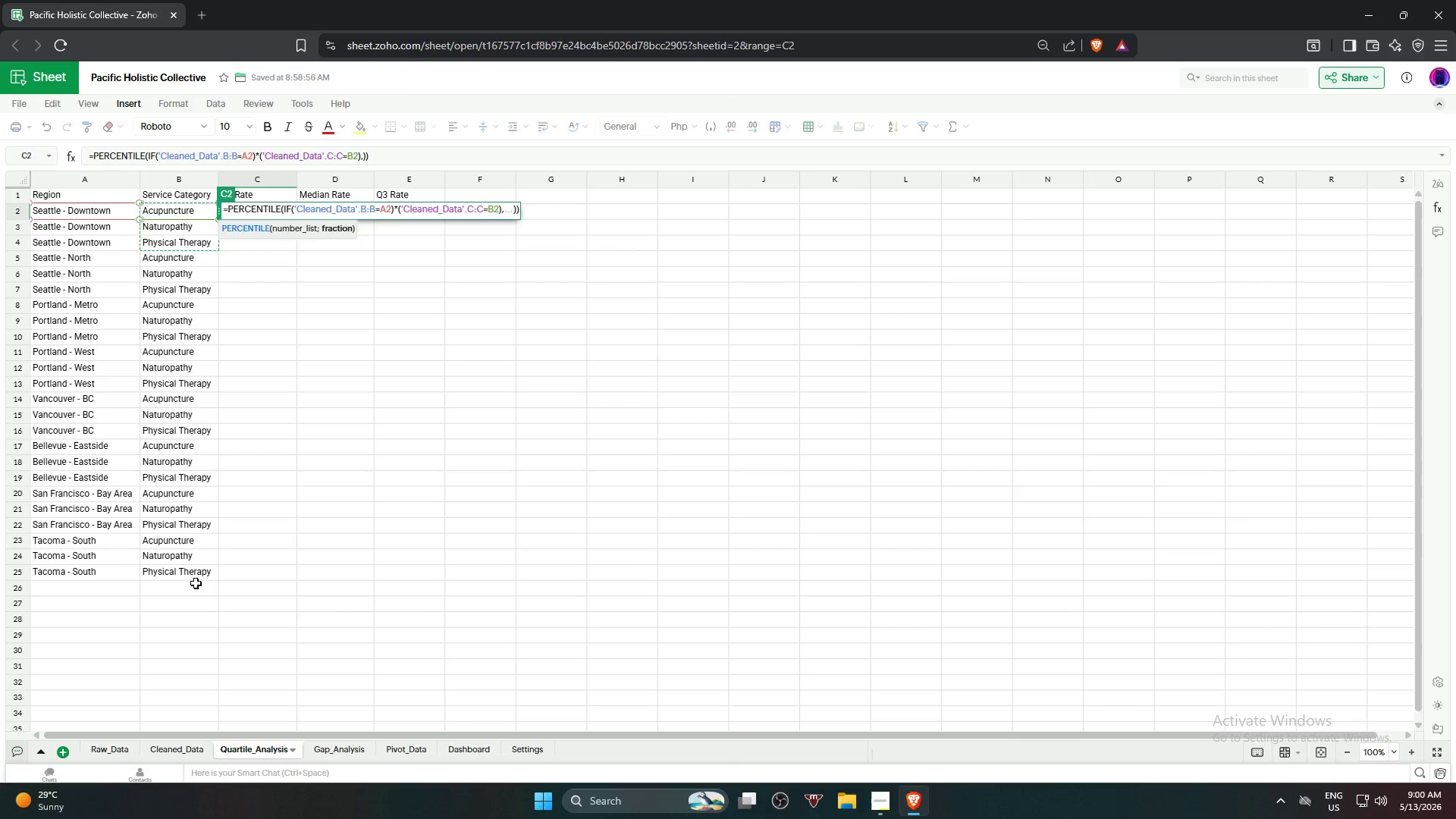 
left_click([186, 745])
 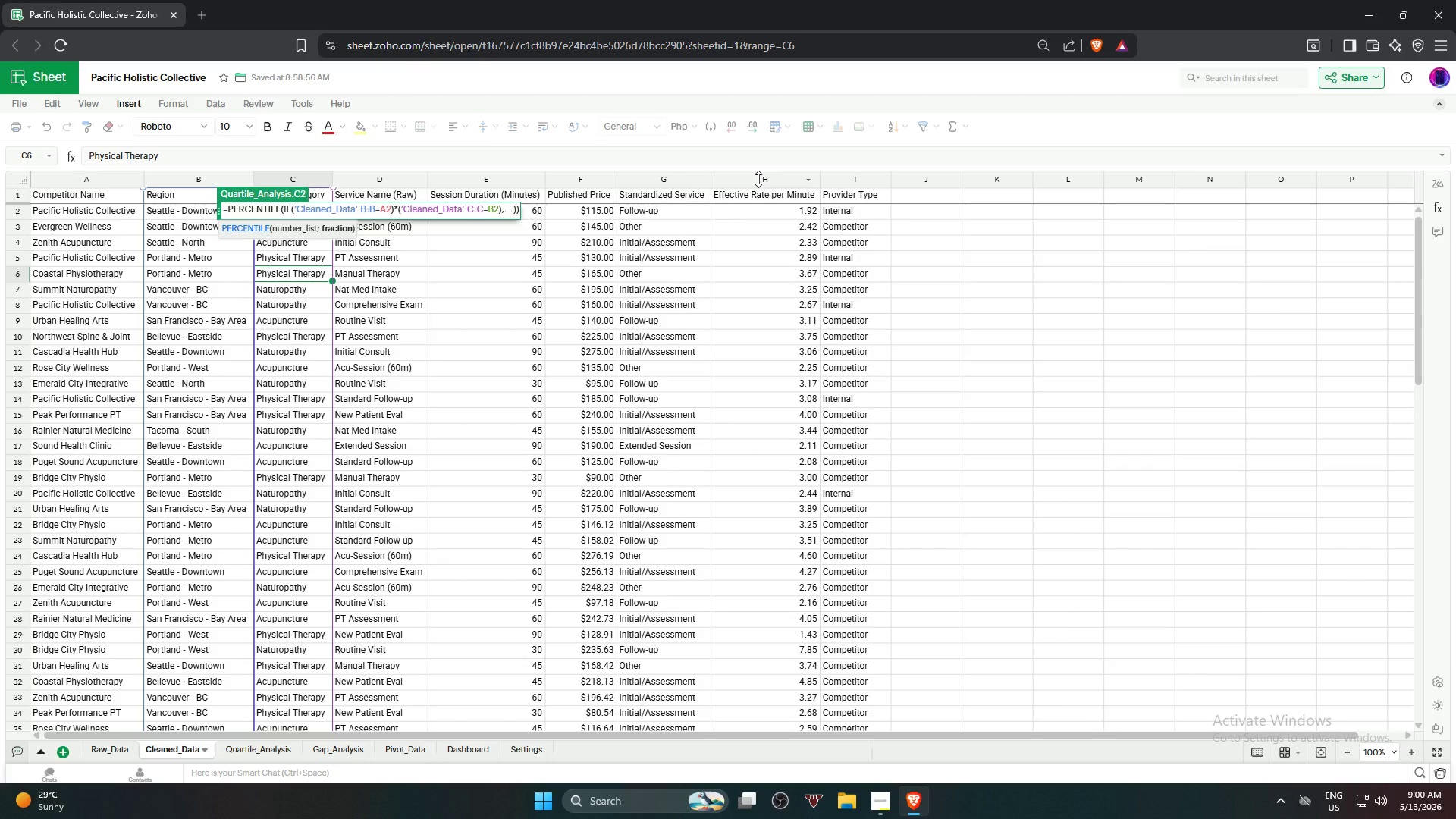 
left_click([758, 179])
 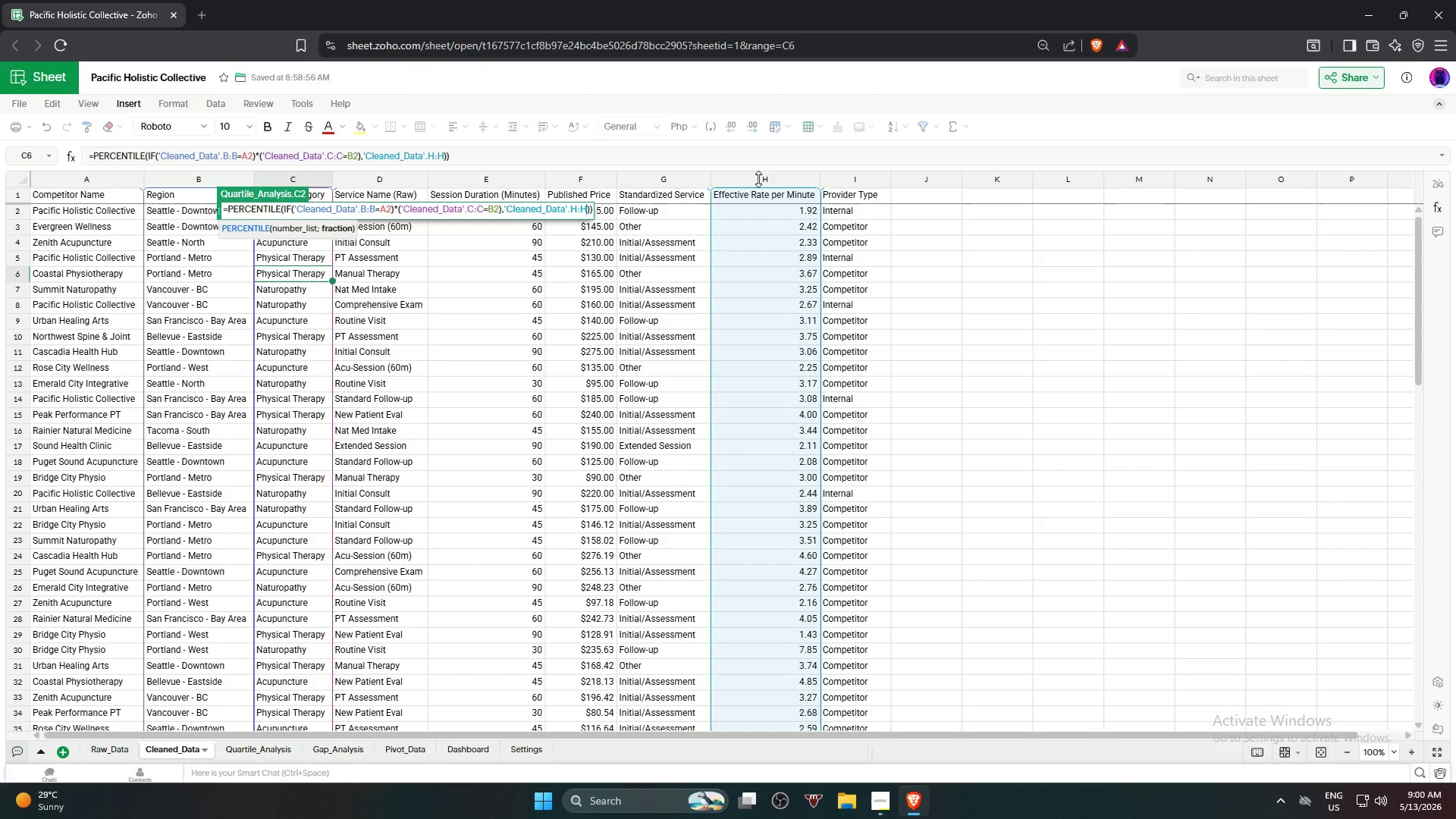 
key(Shift+0)
 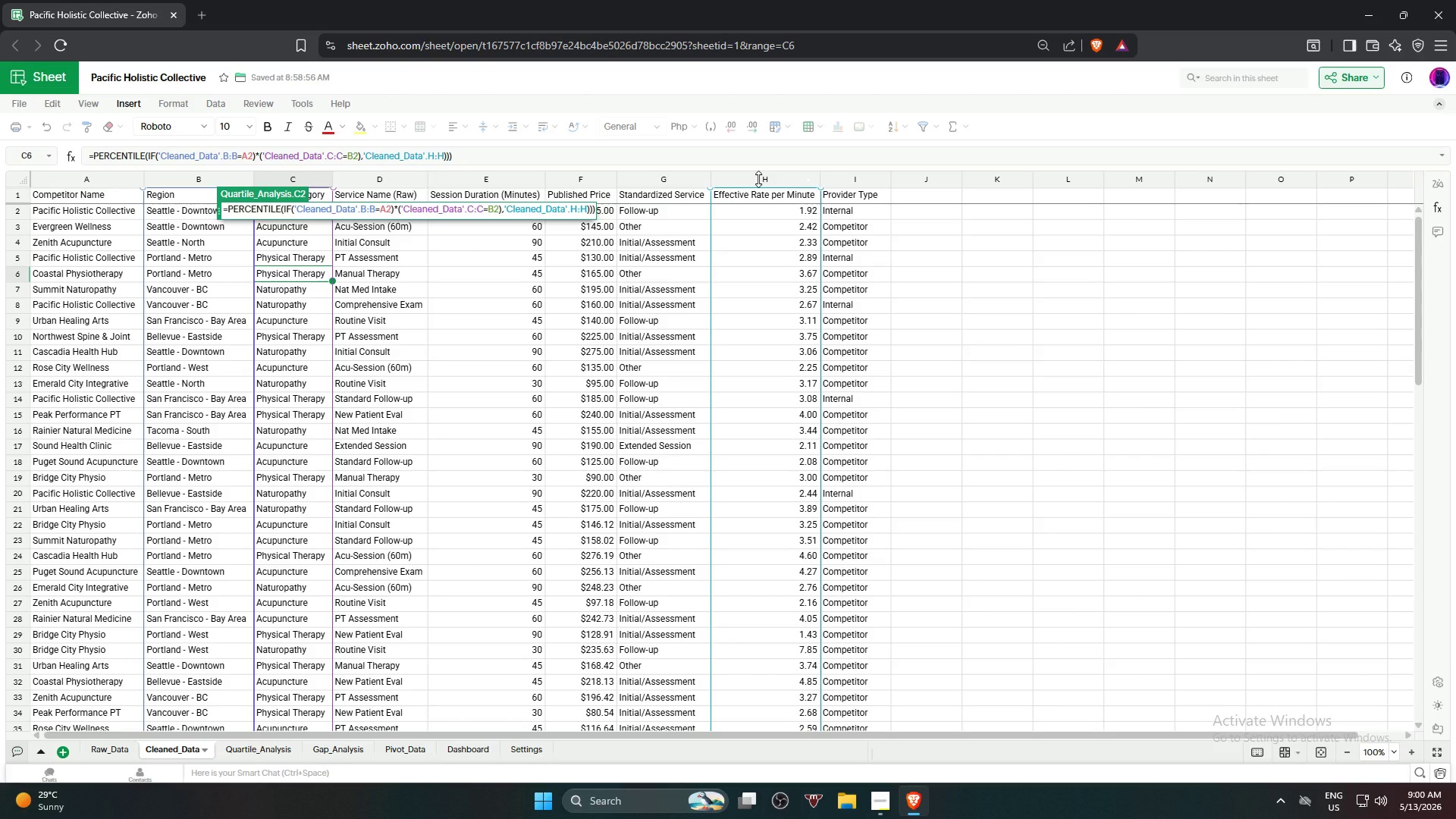 
key(Comma)
 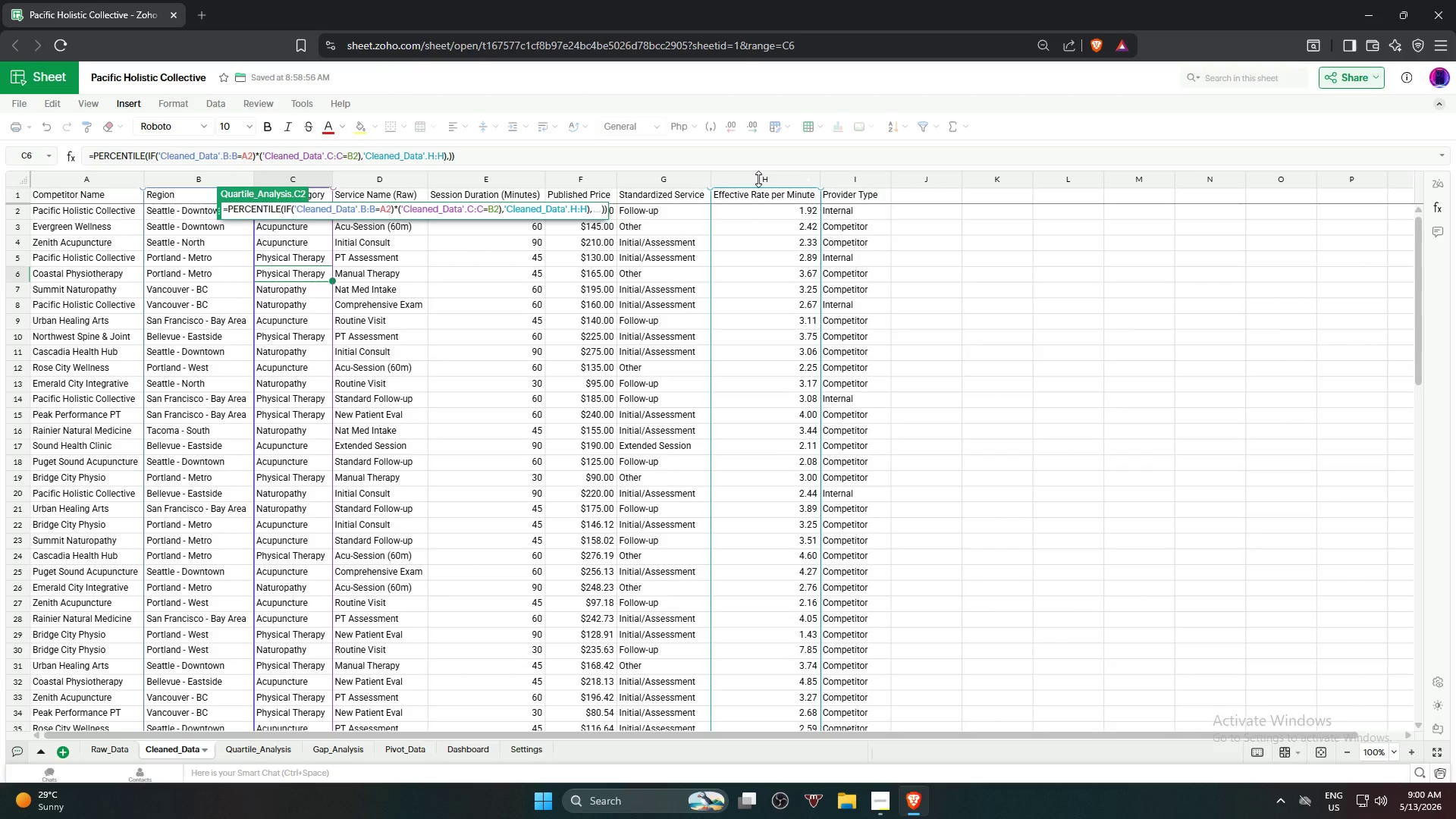 
type(0.25)
 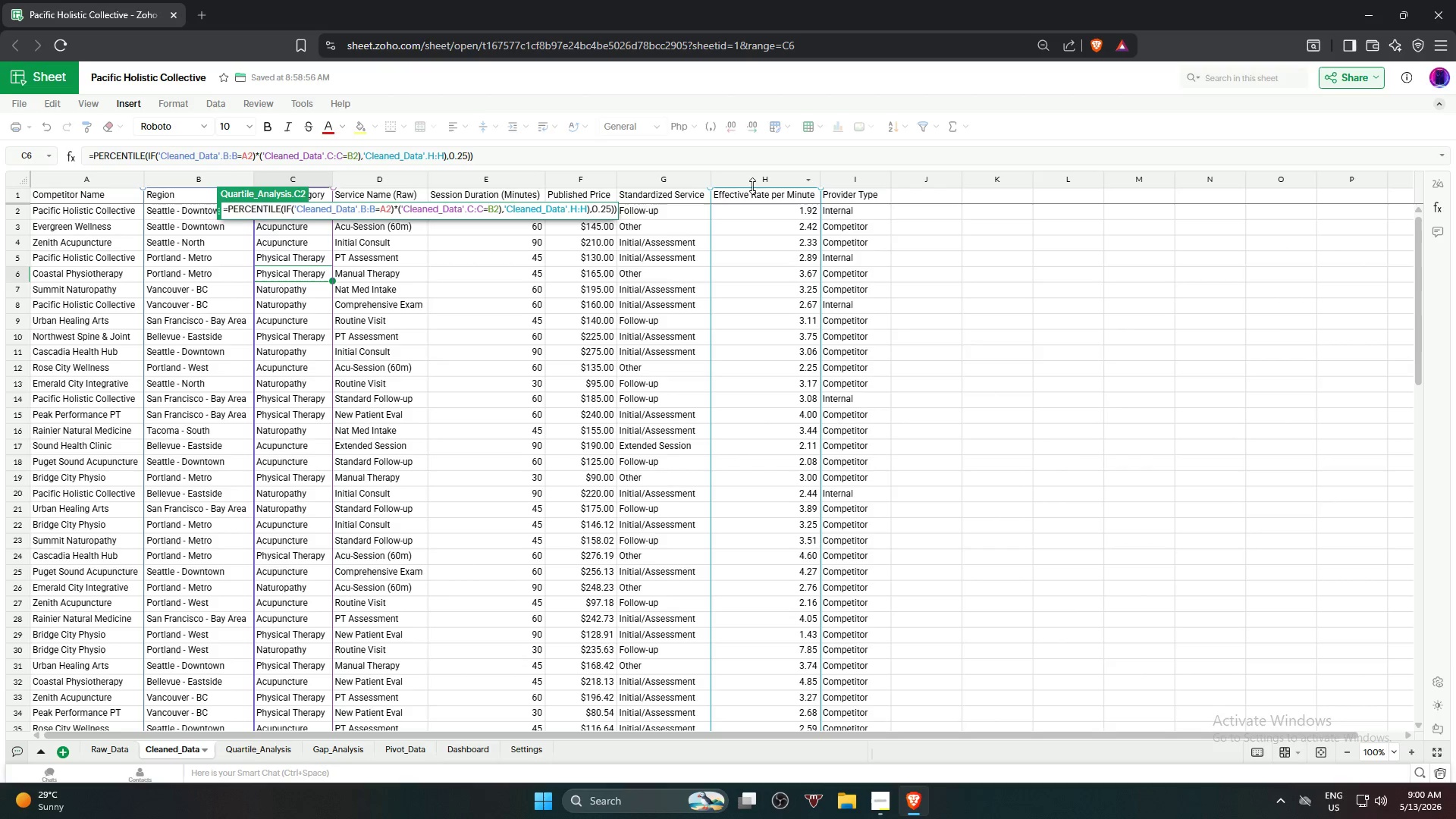 
left_click([629, 158])
 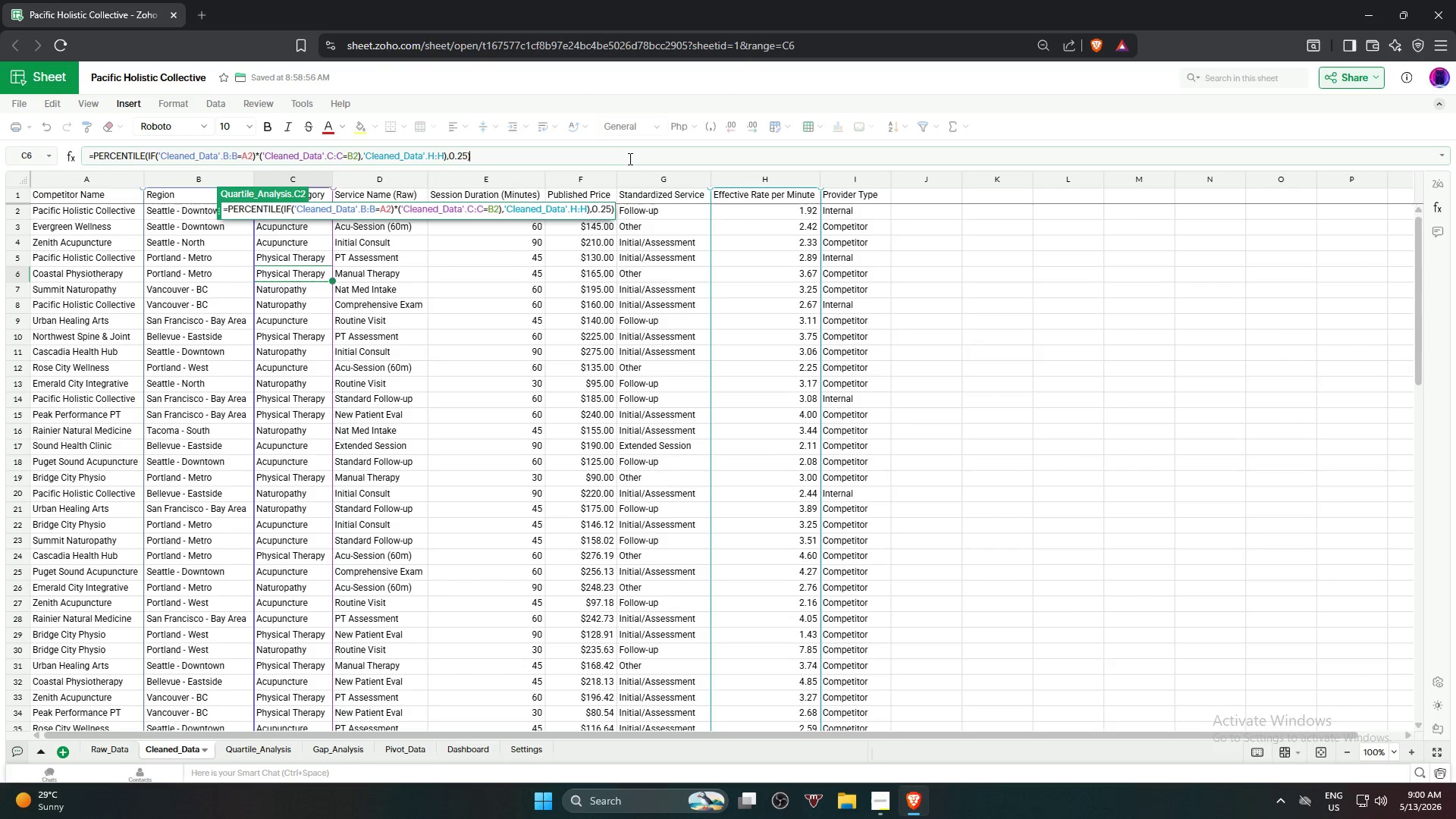 
key(Backspace)
 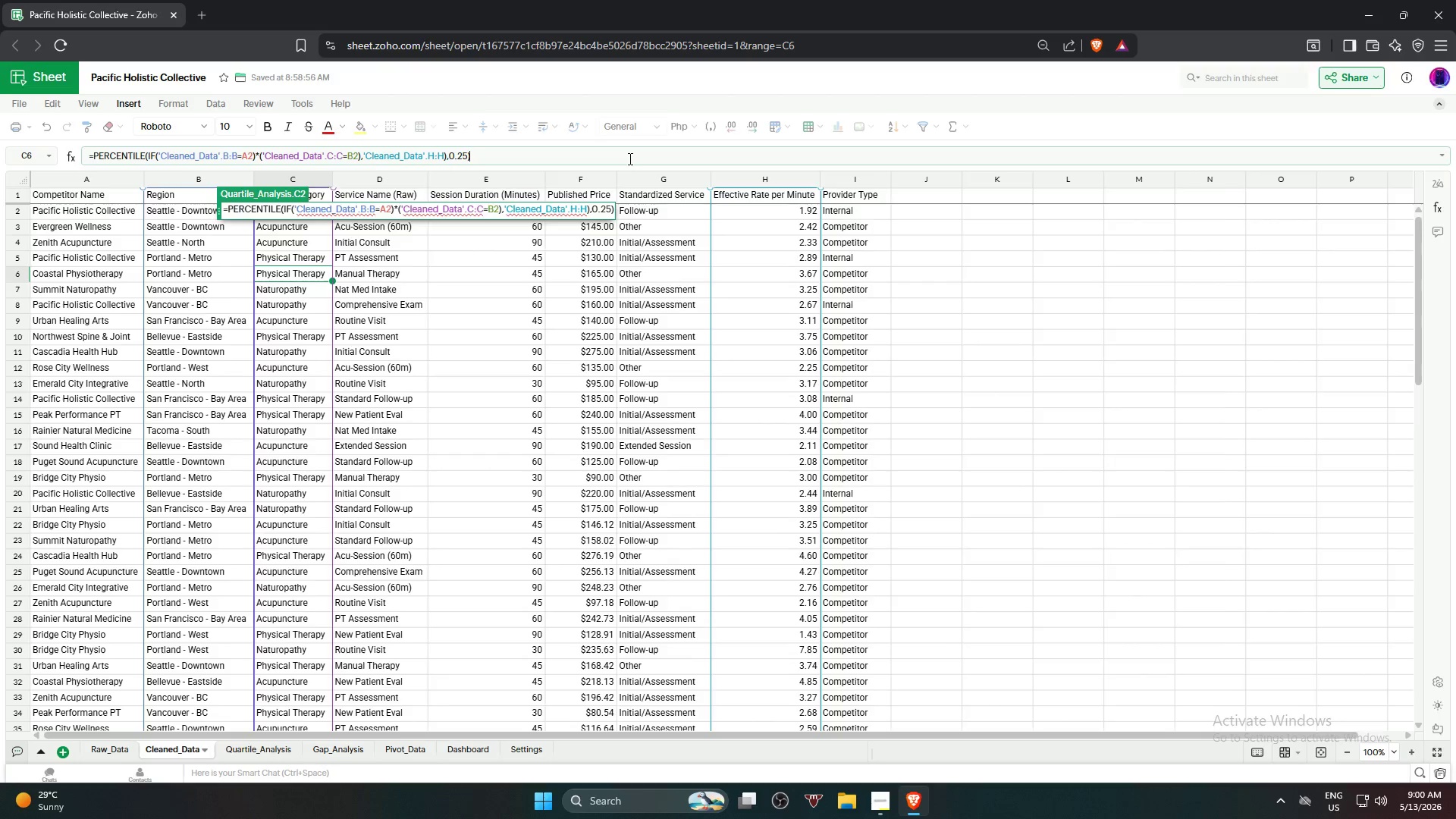 
key(Enter)
 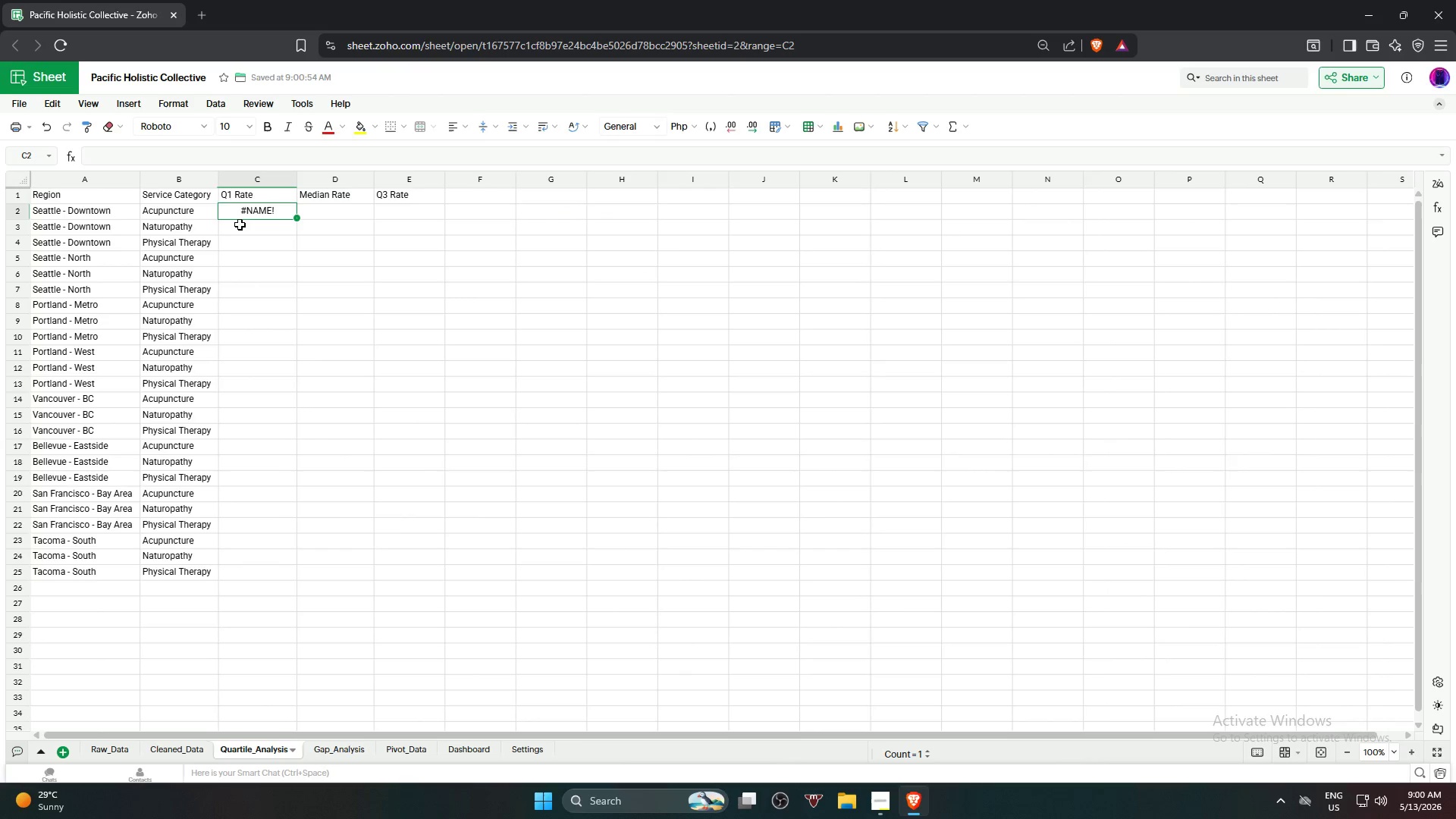 
left_click([253, 214])
 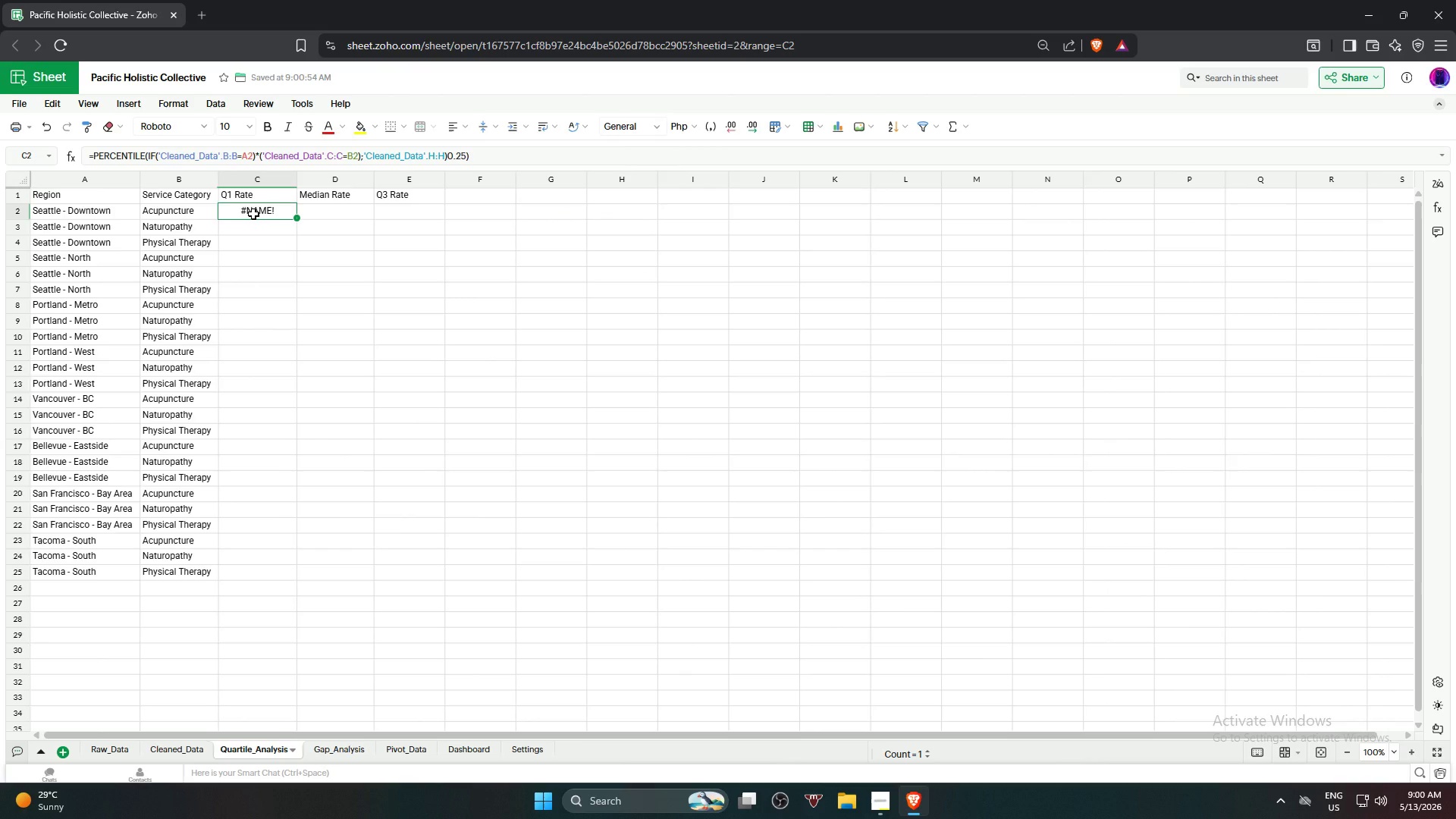 
wait(9.2)
 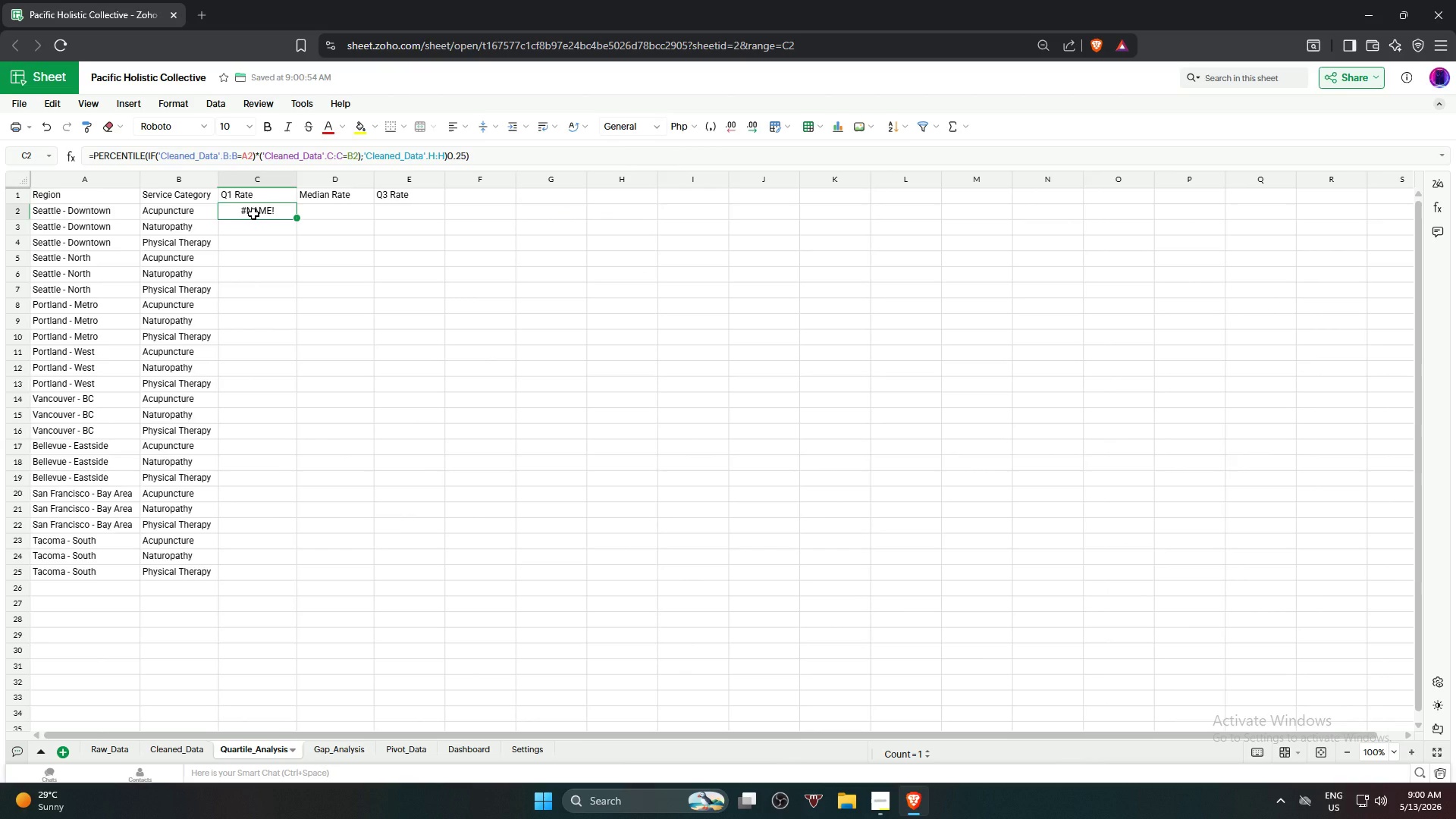 
left_click([449, 157])
 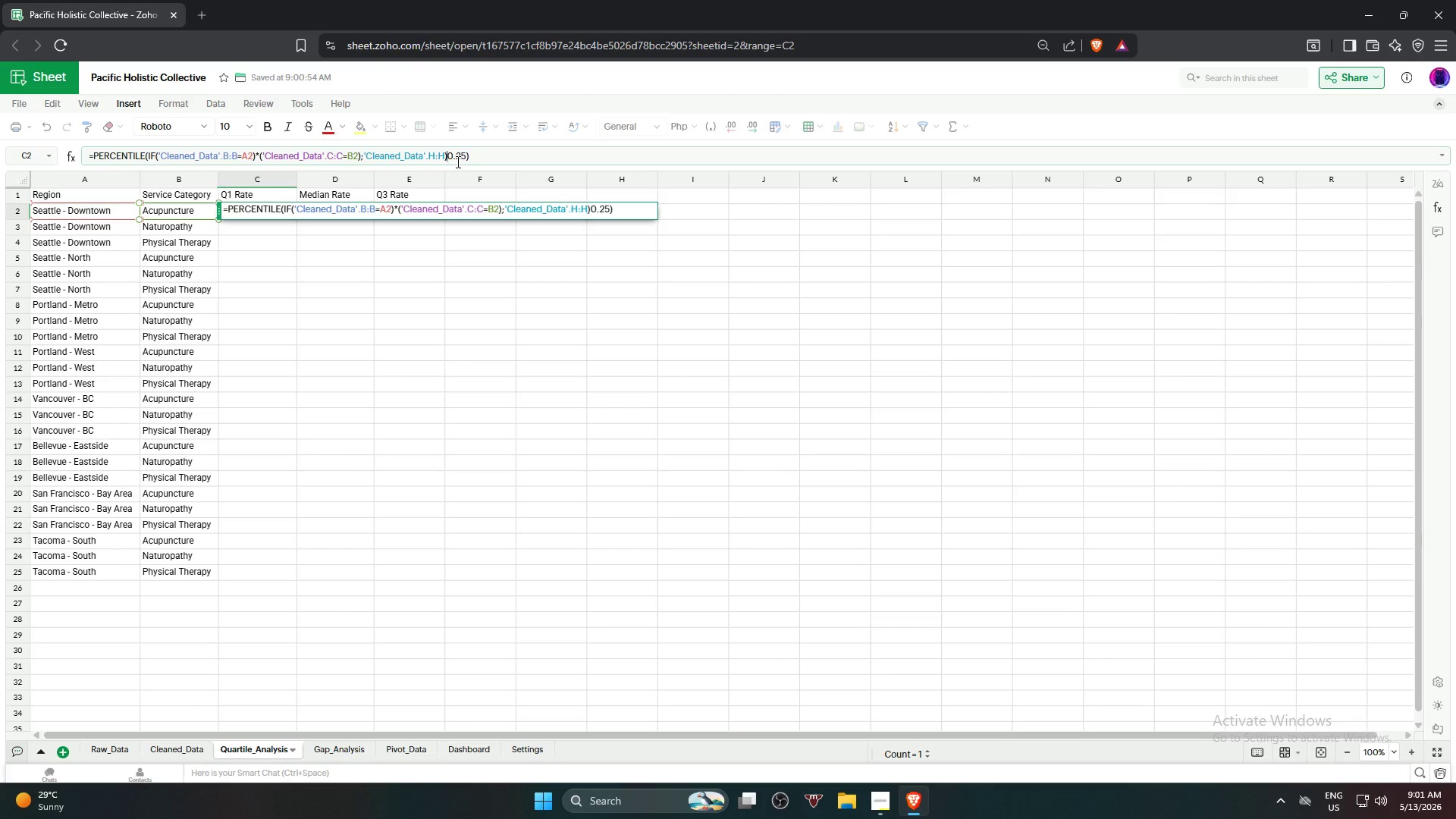 
key(Comma)
 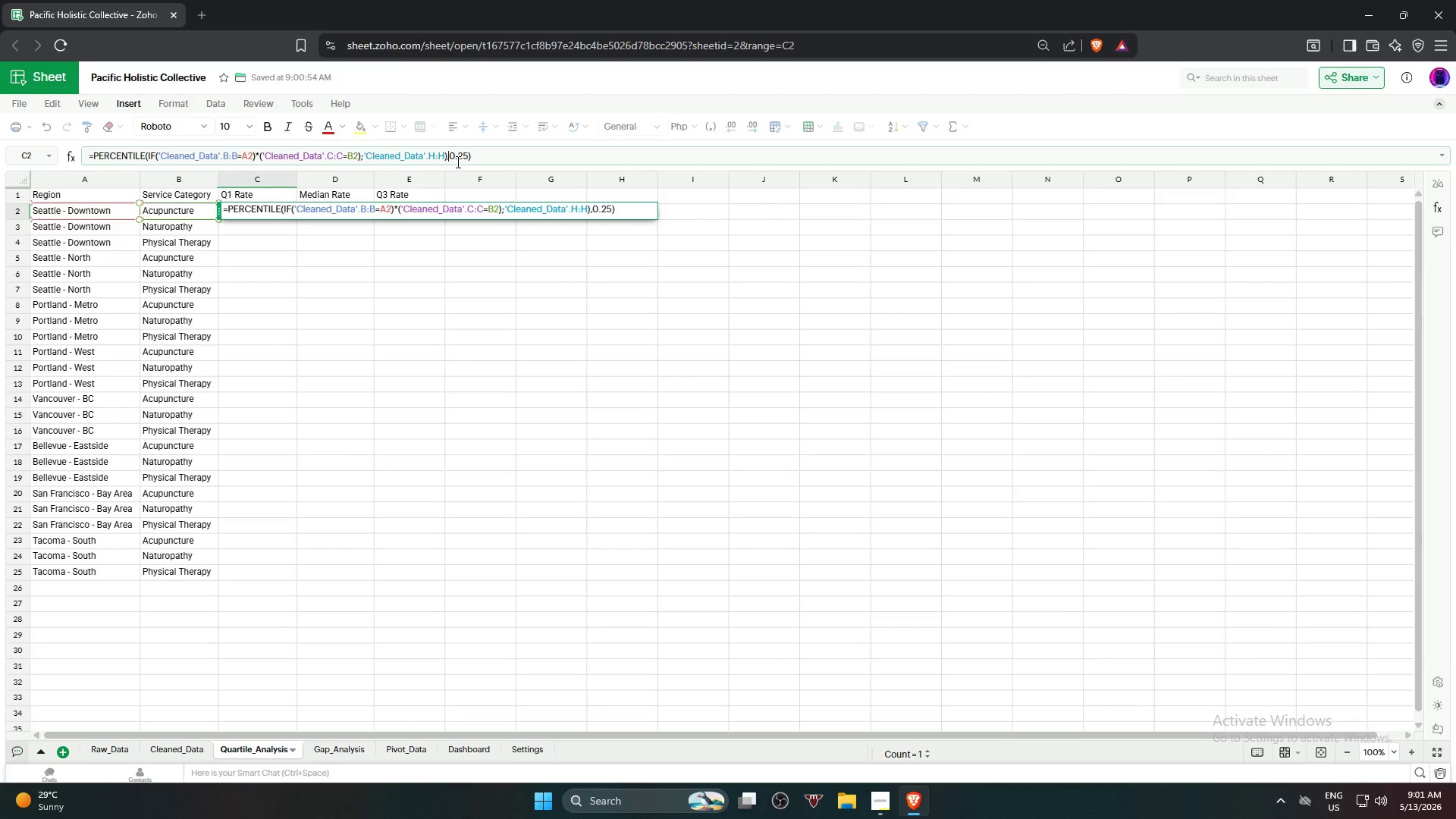 
key(Enter)
 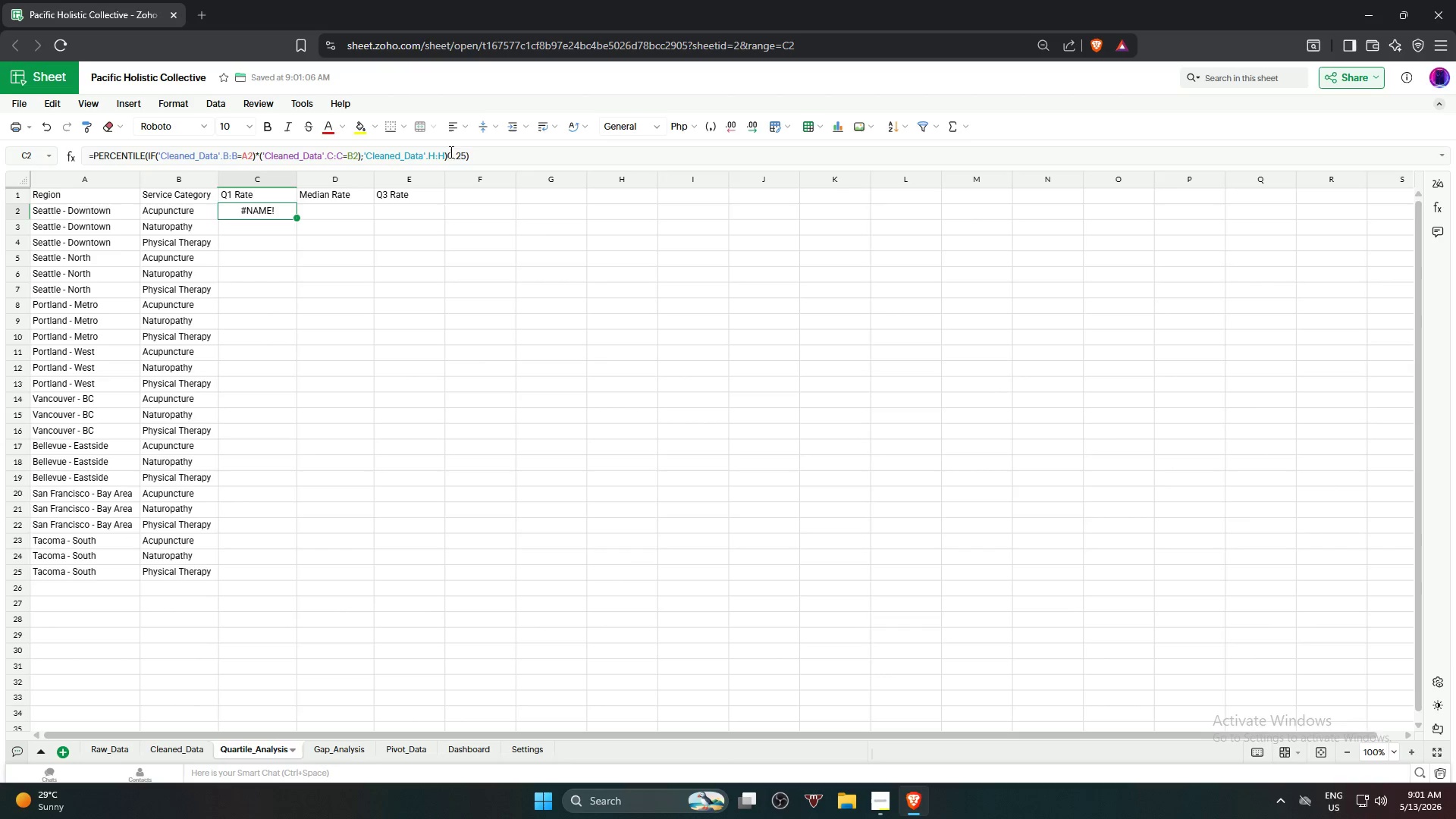 
left_click([448, 155])
 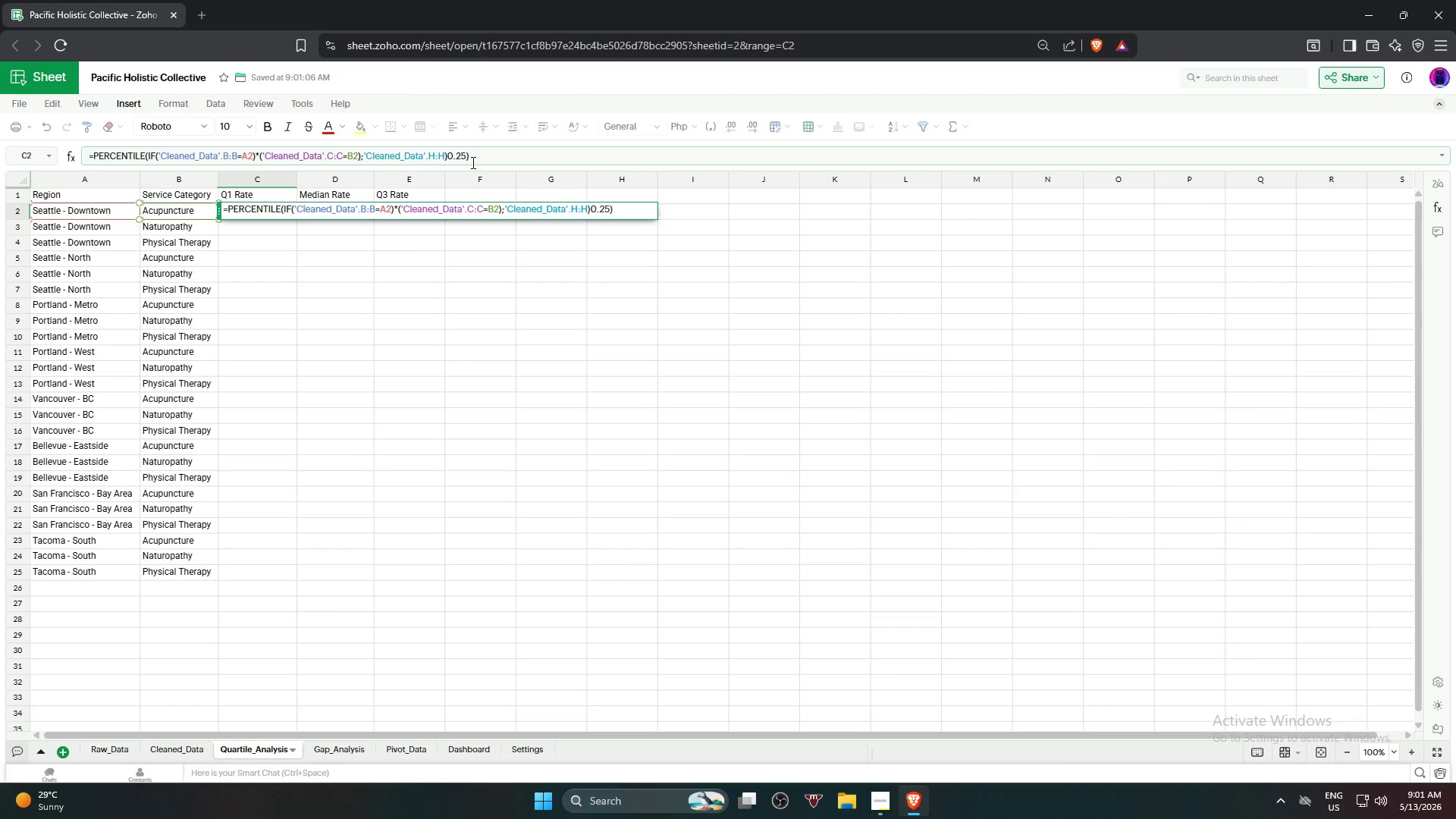 
key(Semicolon)
 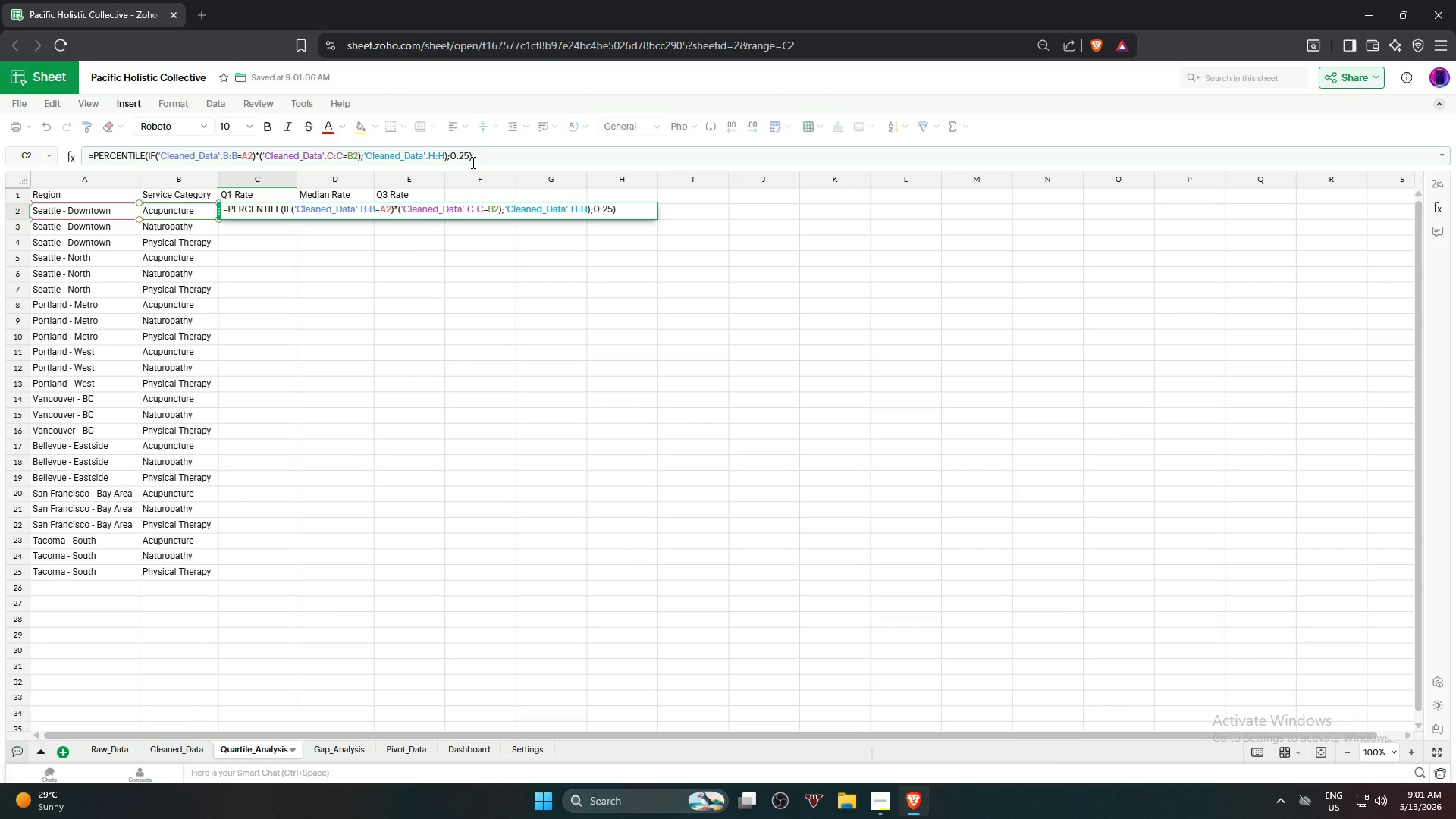 
key(Enter)
 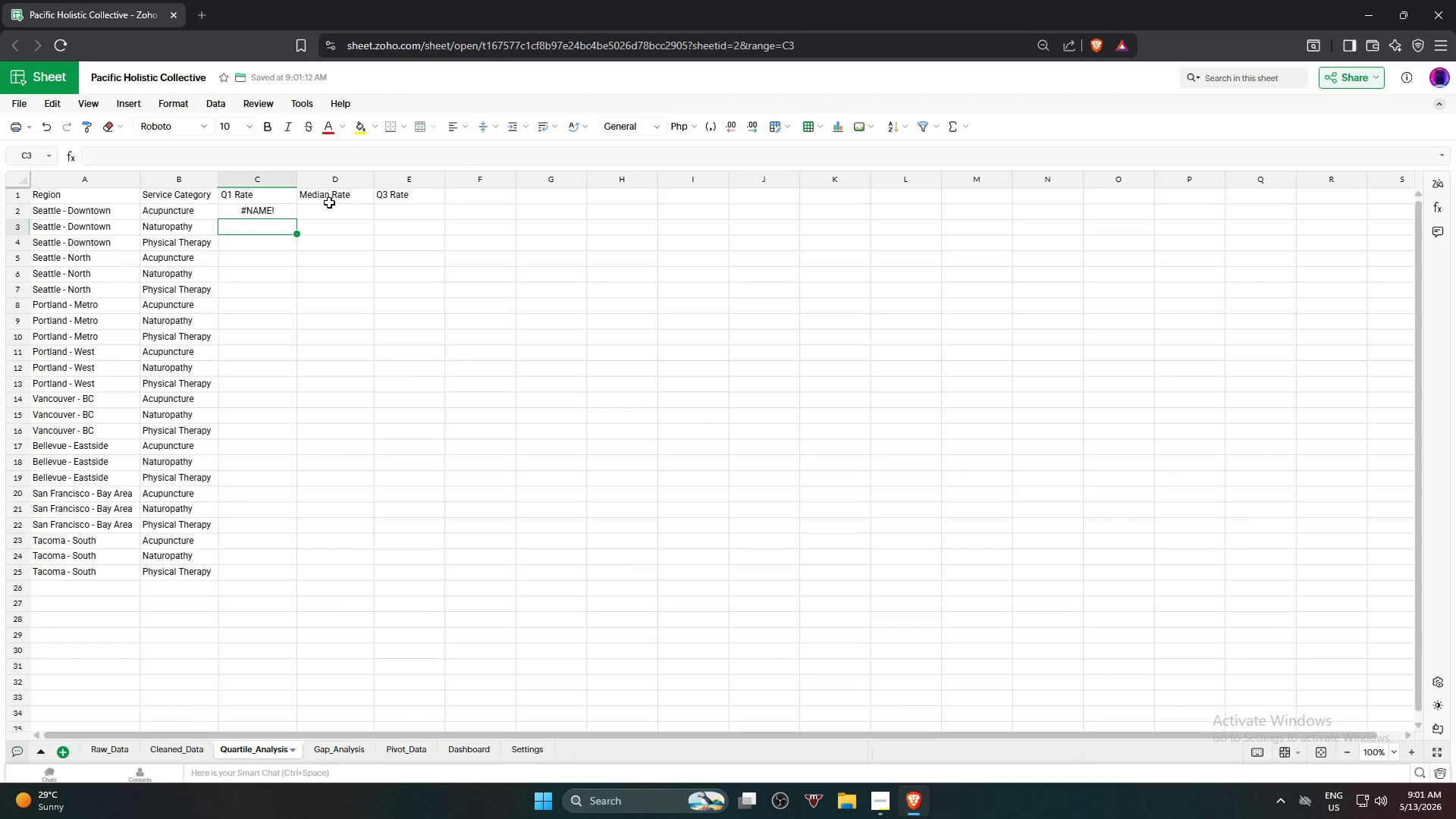 
left_click([287, 212])
 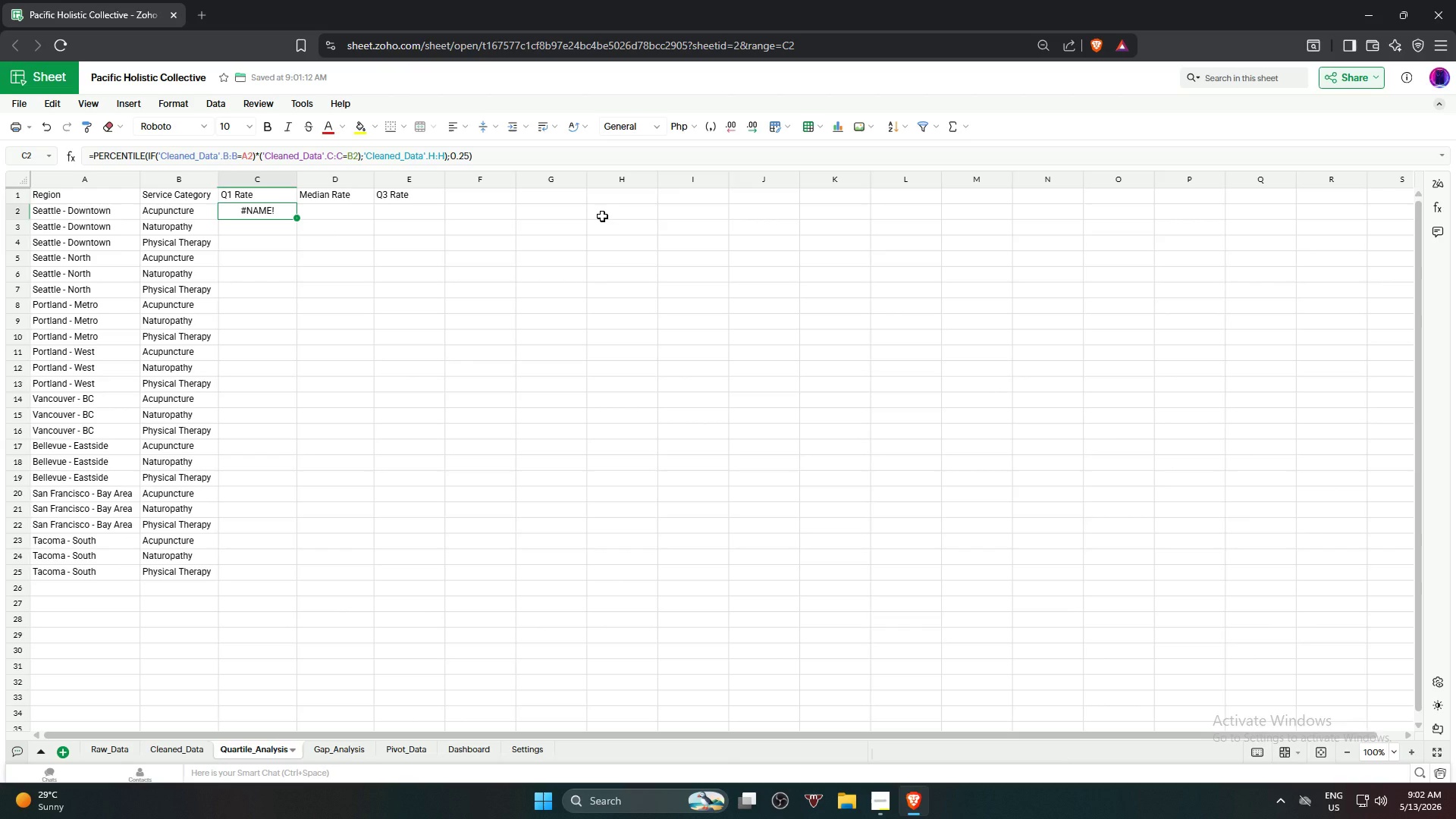 
wait(63.45)
 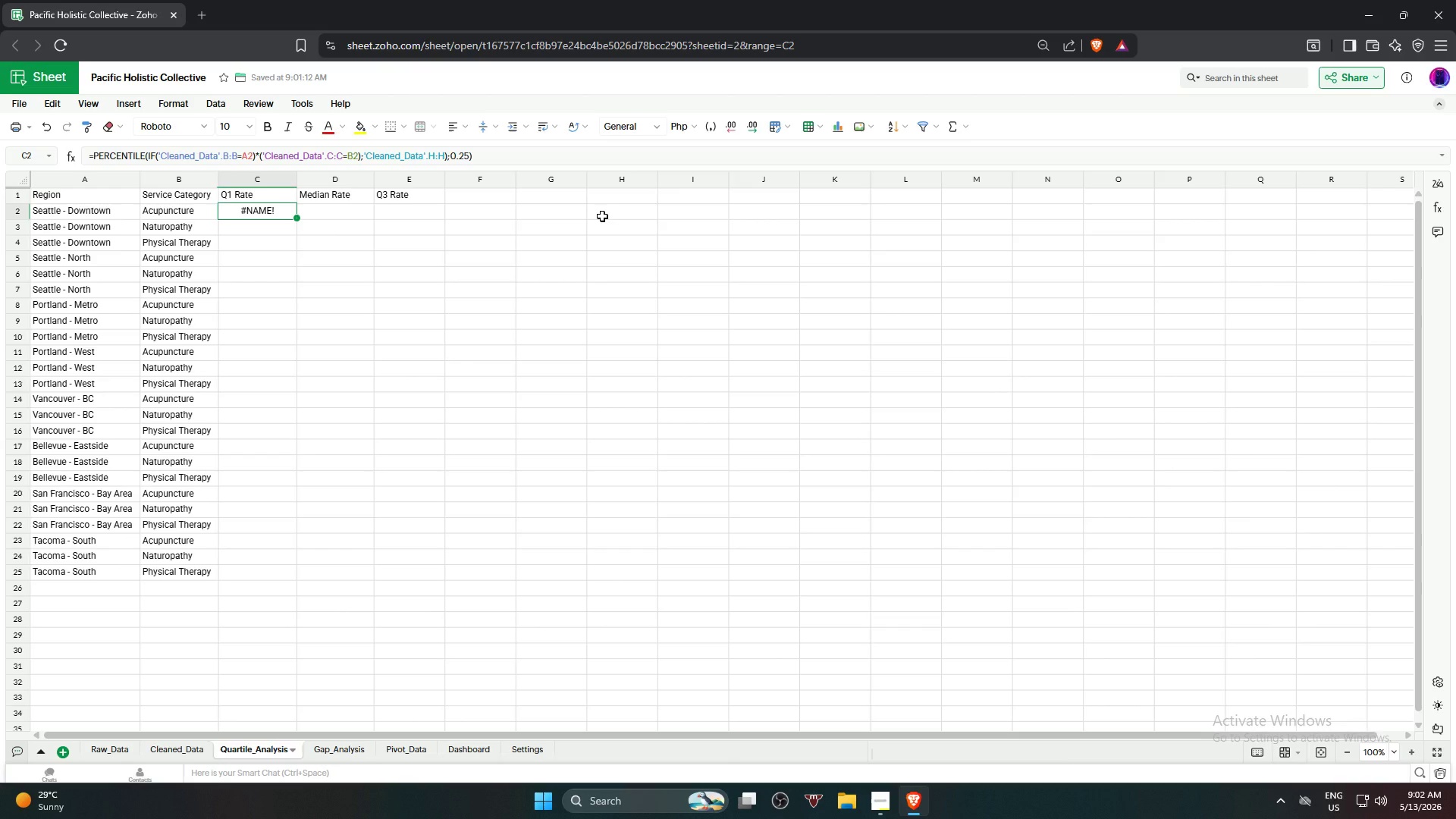 
left_click_drag(start_coordinate=[520, 151], to_coordinate=[88, 154])
 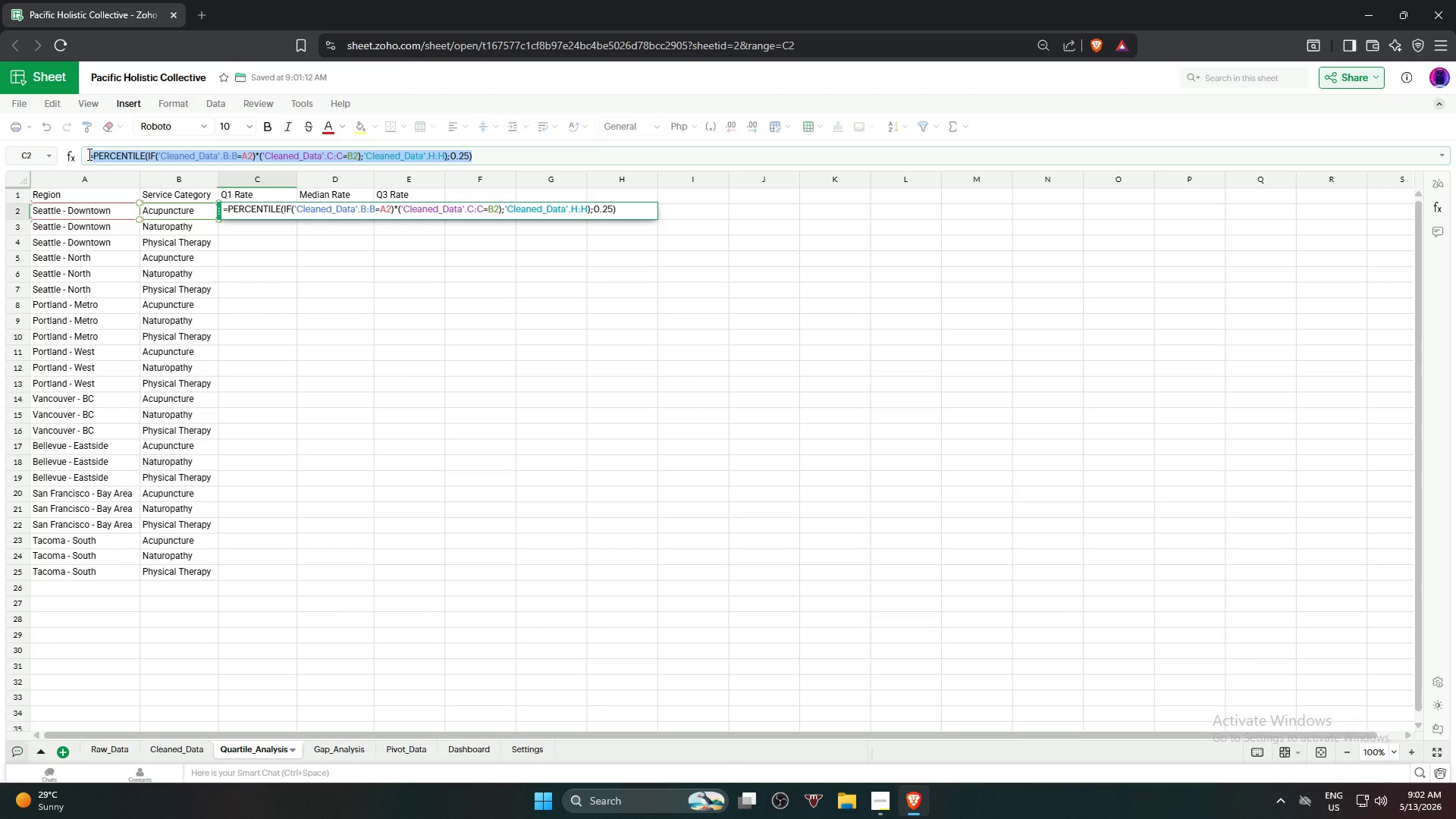 
key(Backspace)
 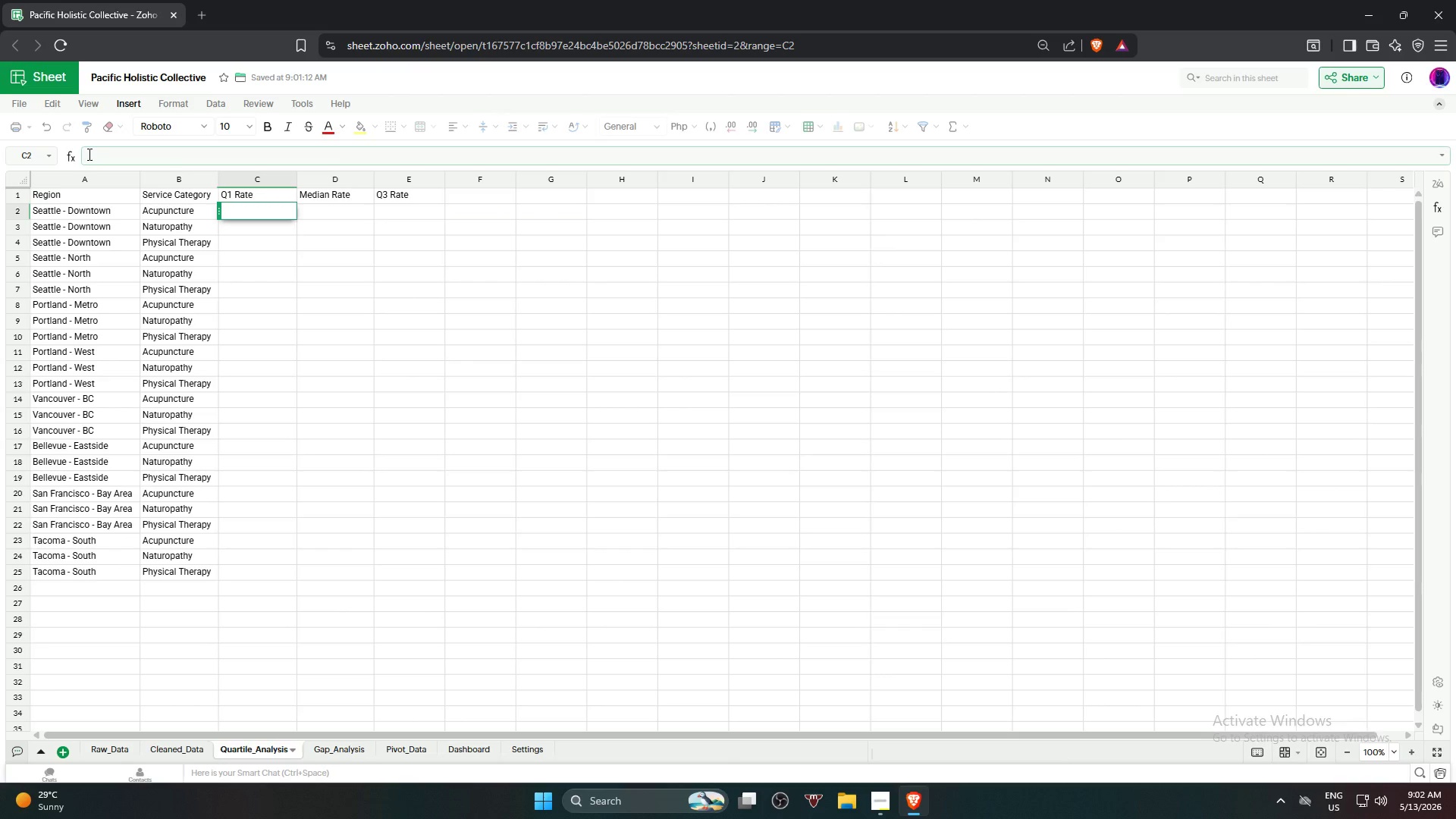 
key(Equal)
 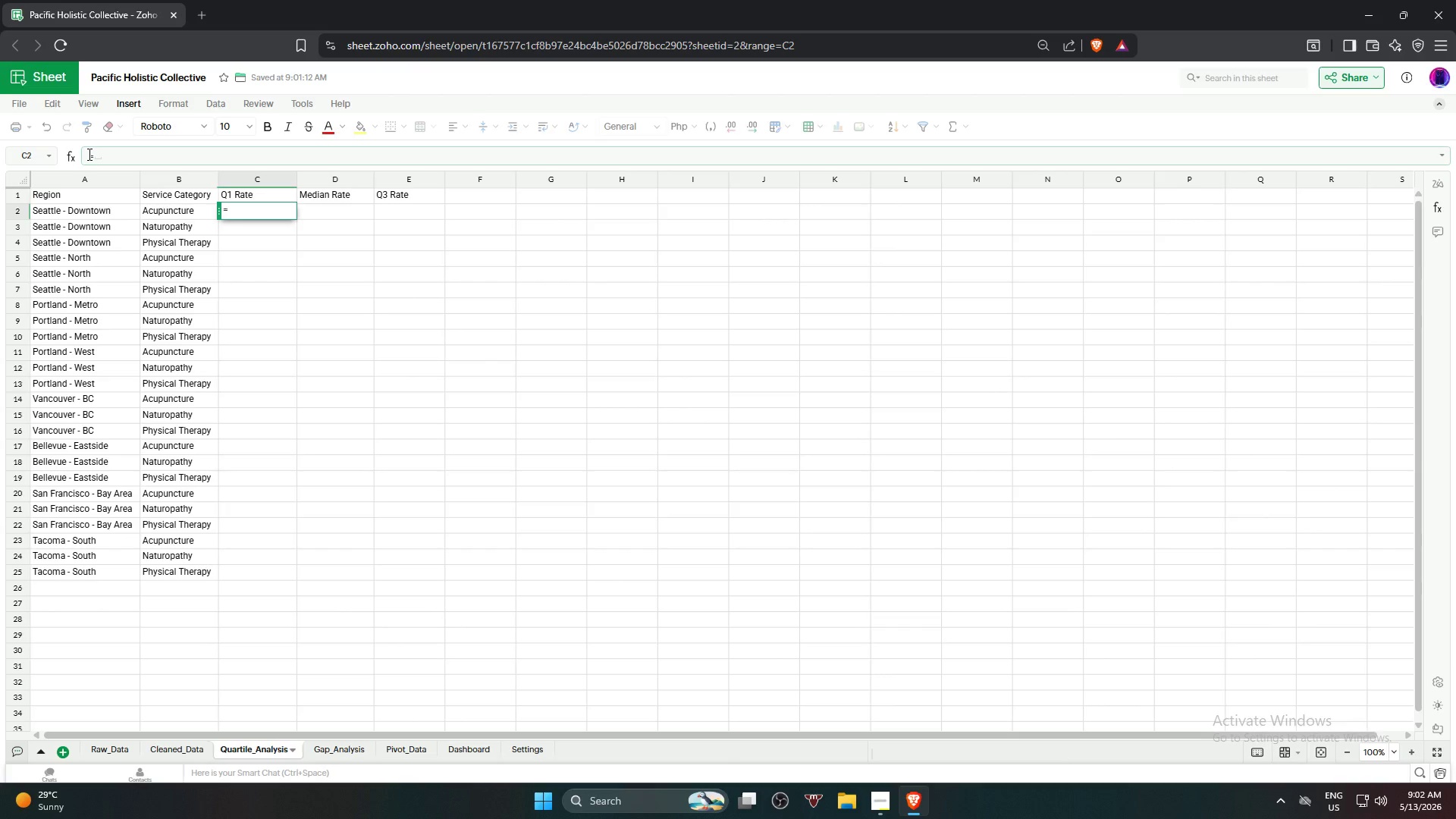 
wait(5.03)
 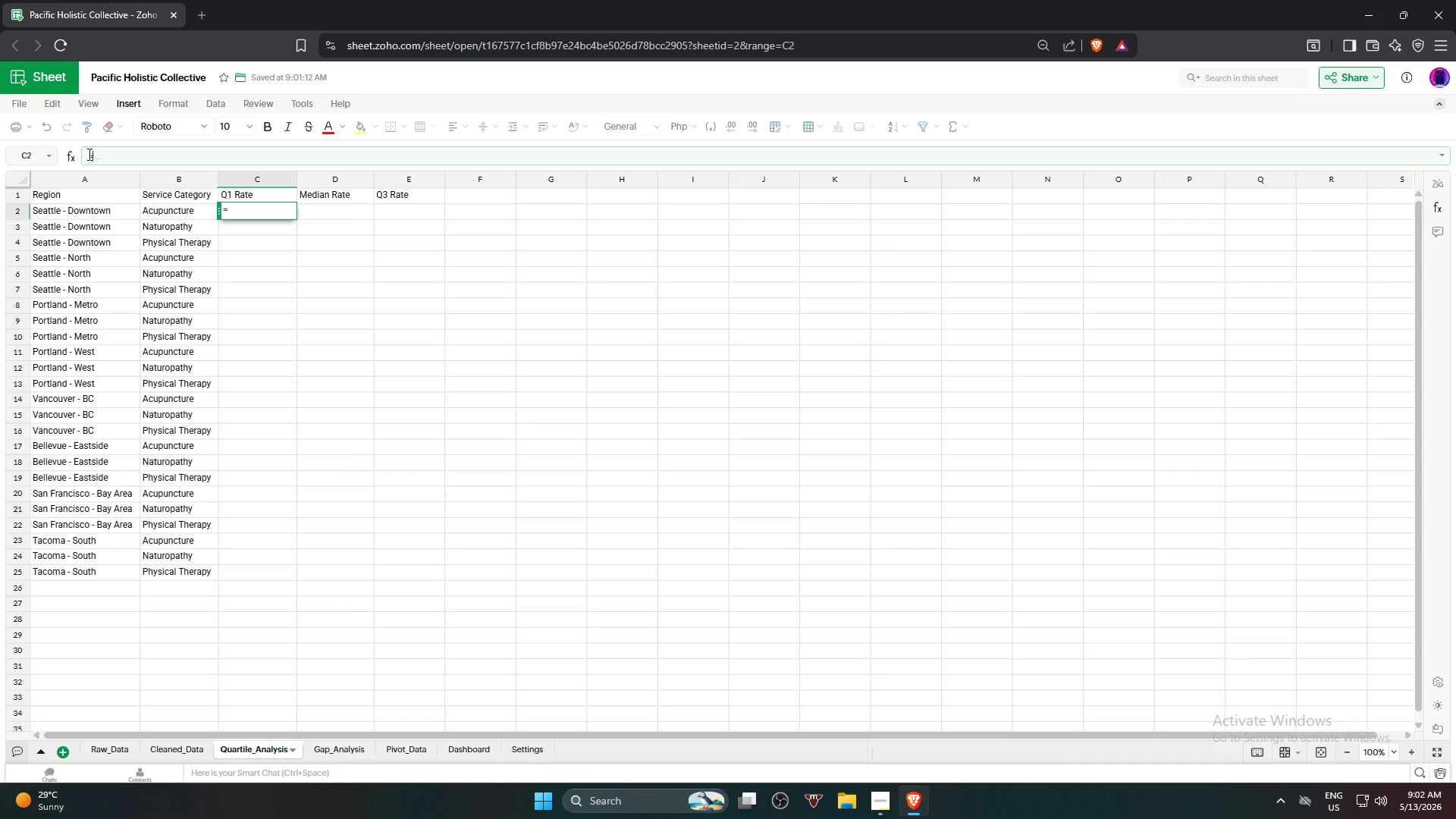 
type(per)
key(Backspace)
key(Backspace)
key(Backspace)
key(Backspace)
 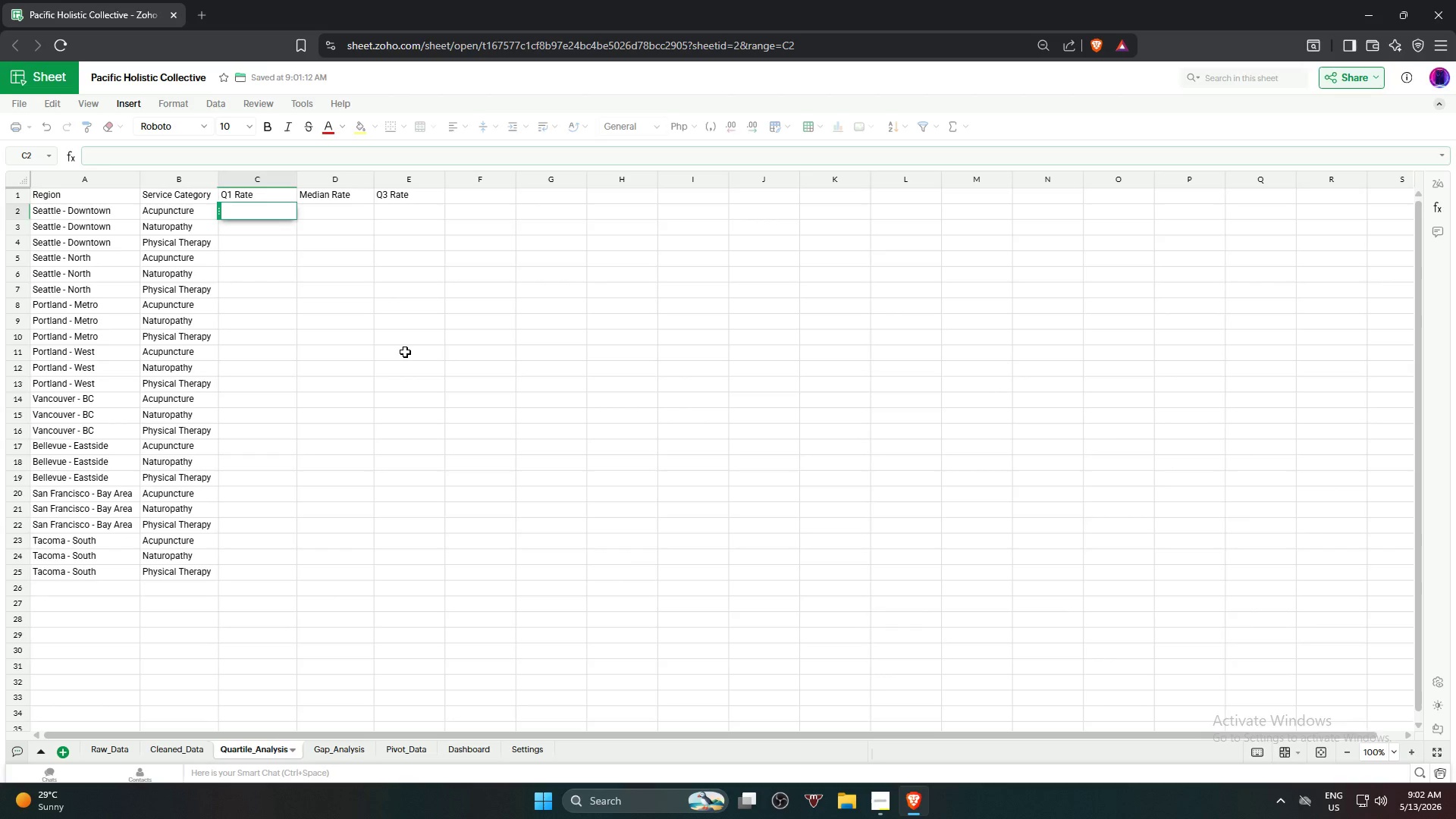 
left_click([405, 352])
 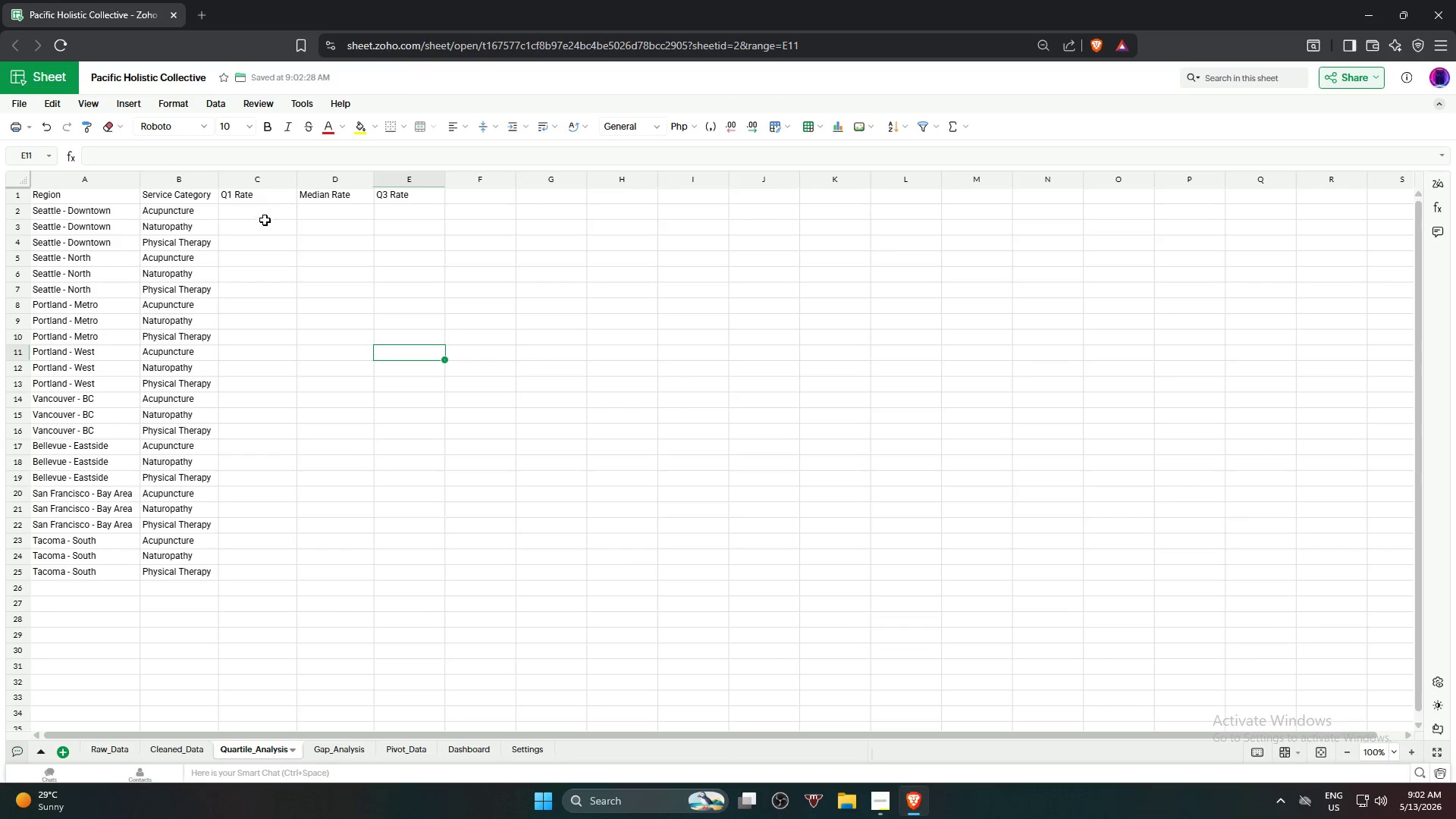 
left_click([264, 220])
 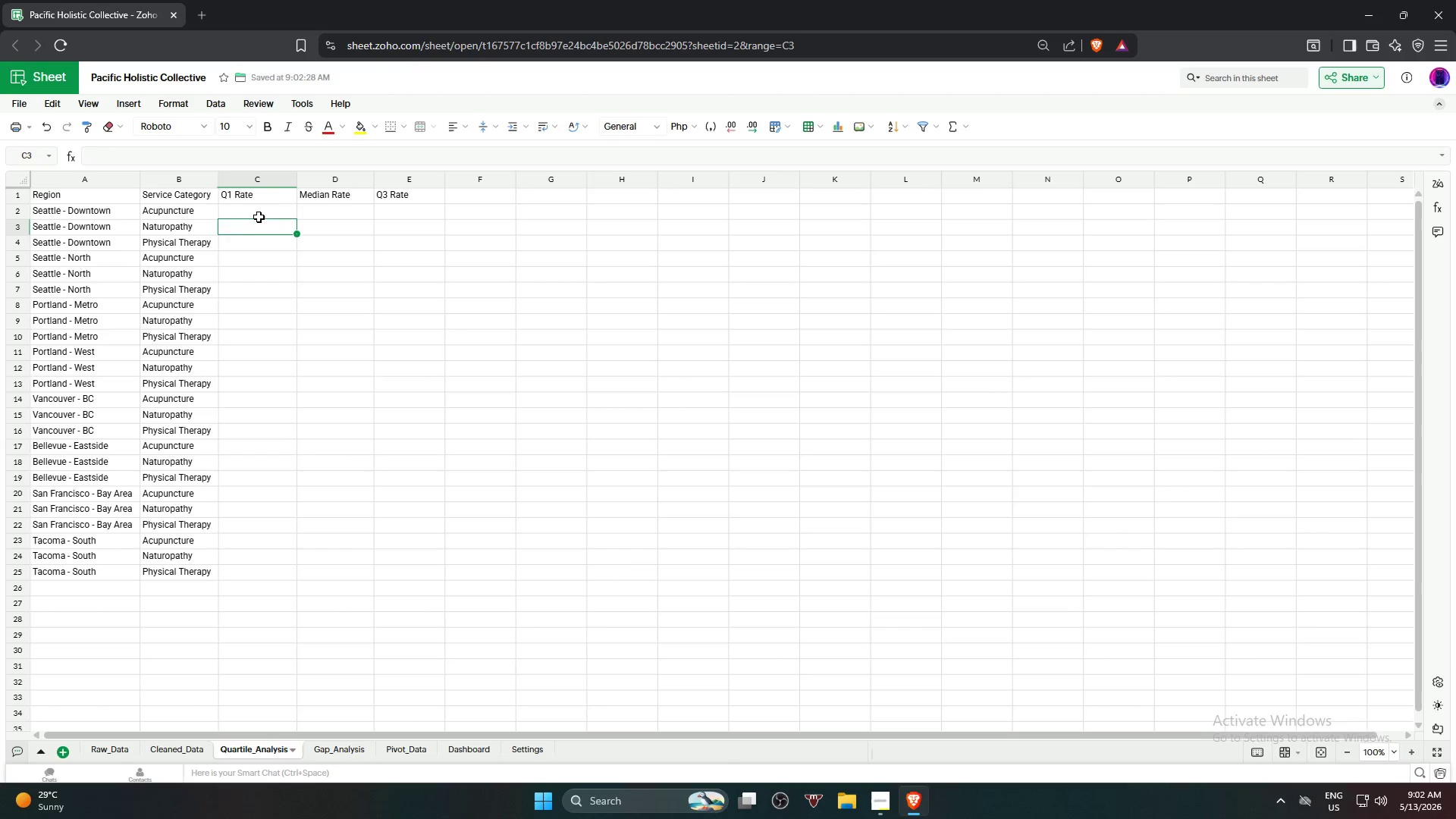 
left_click([262, 215])
 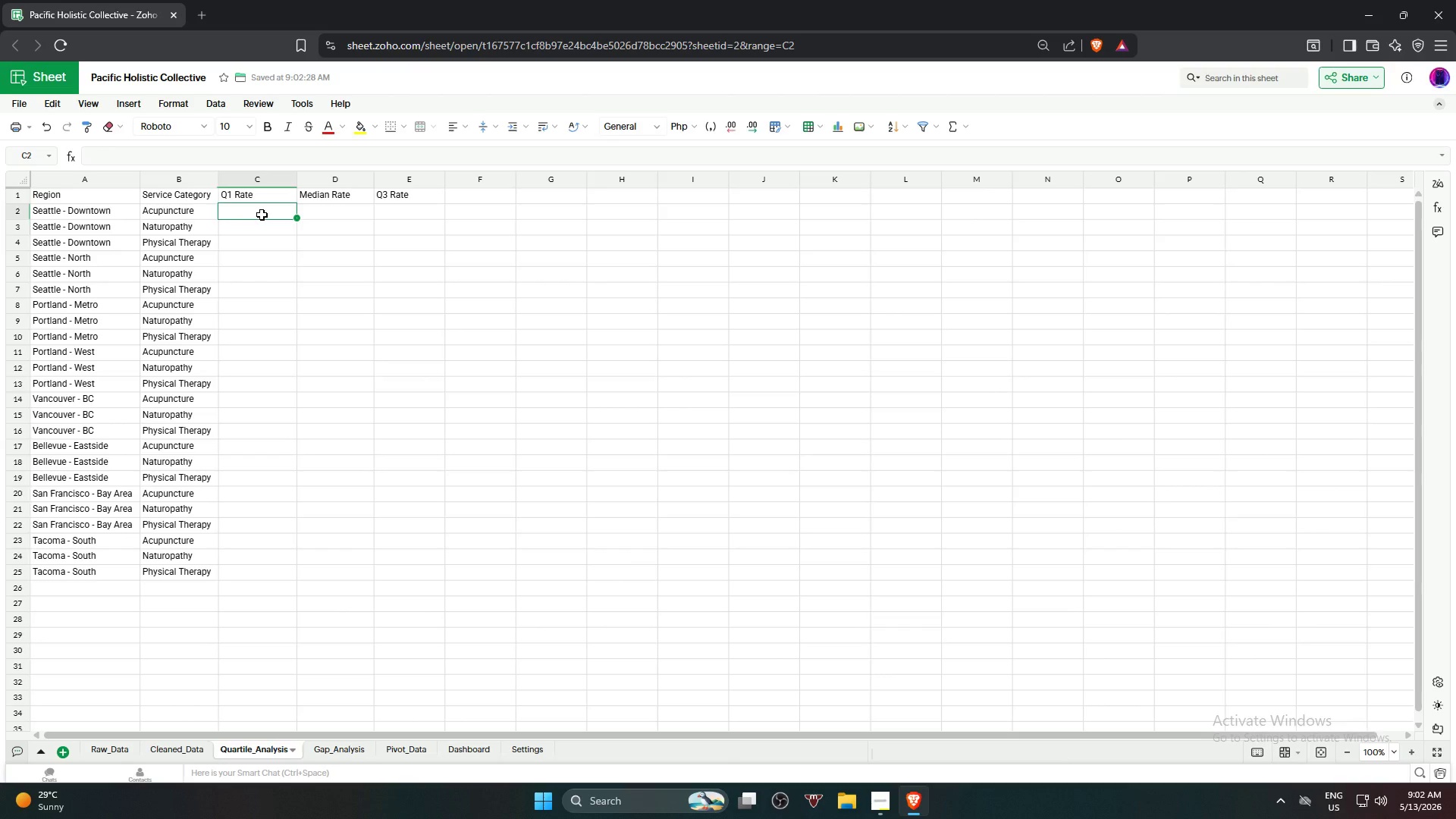 
type(=per)
 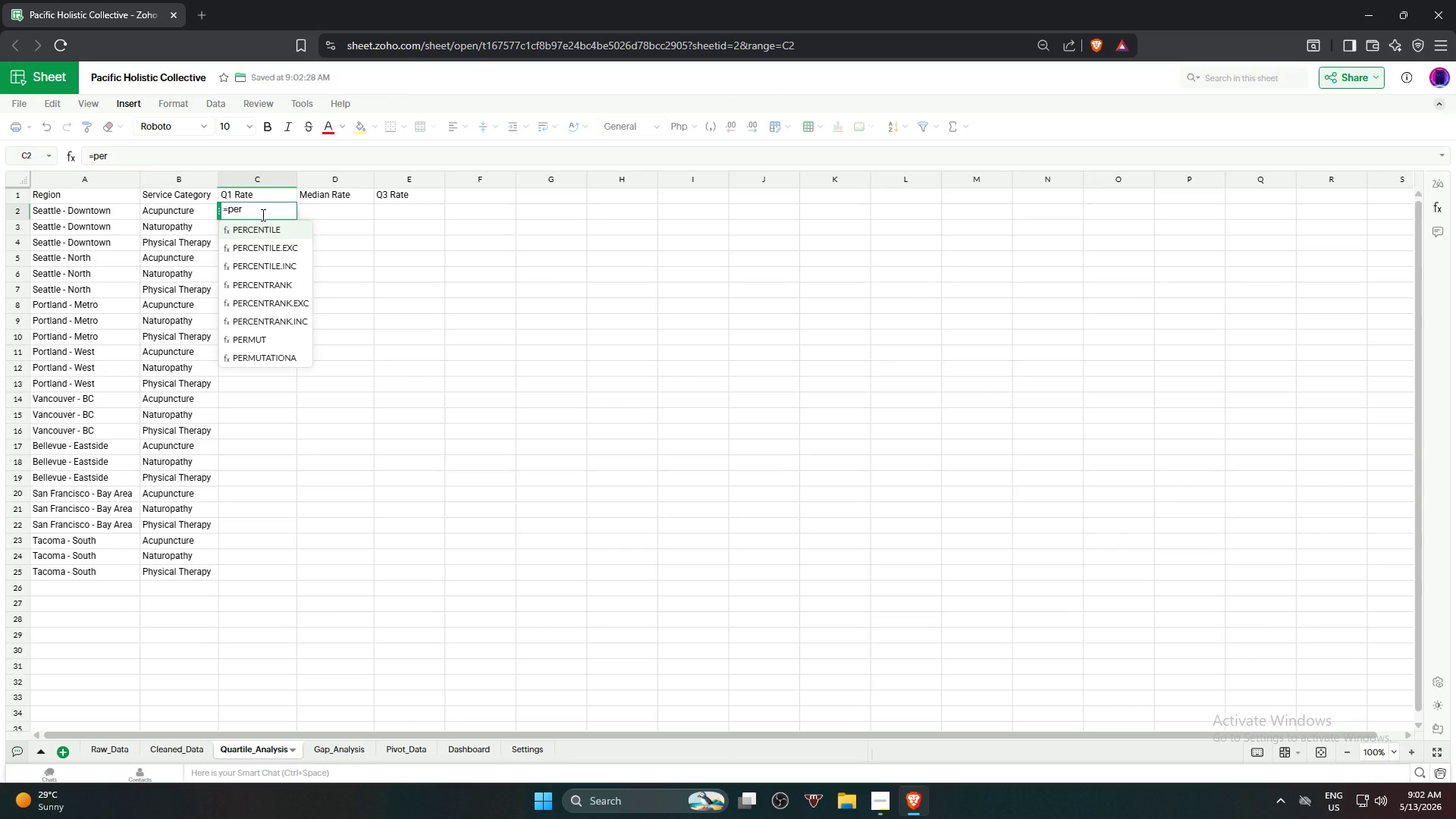 
key(Enter)
 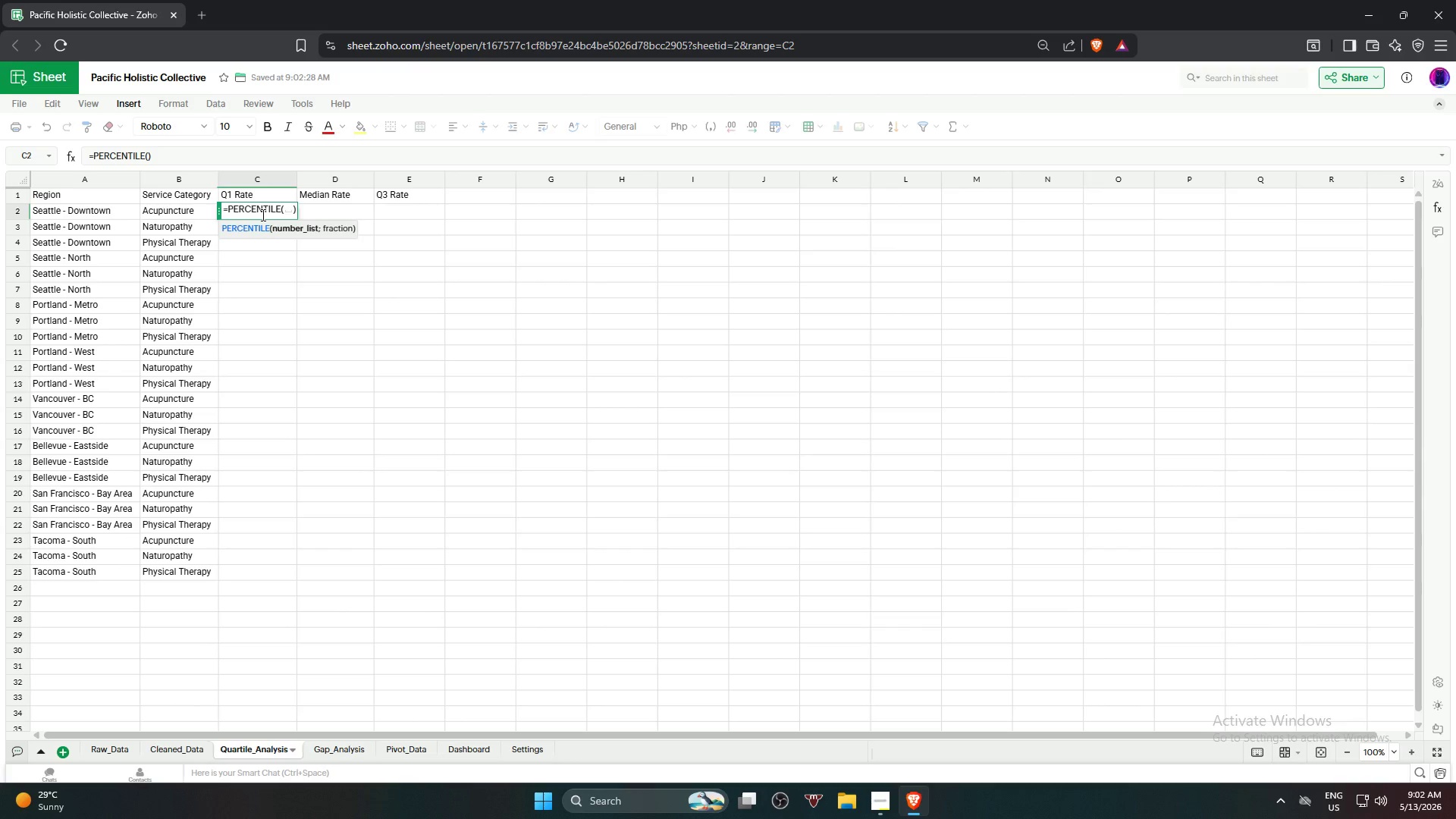 
type(if)
 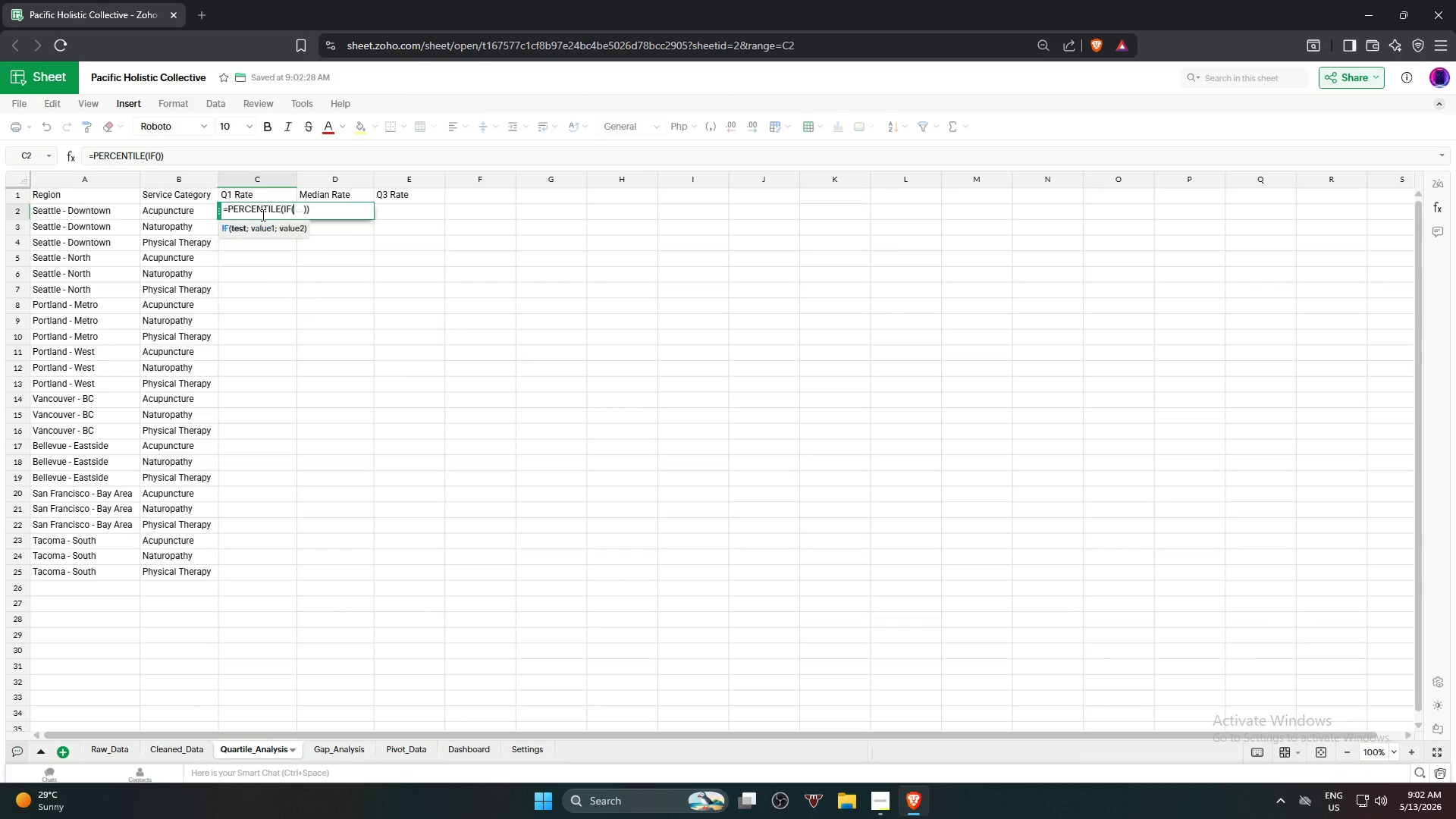 
key(Enter)
 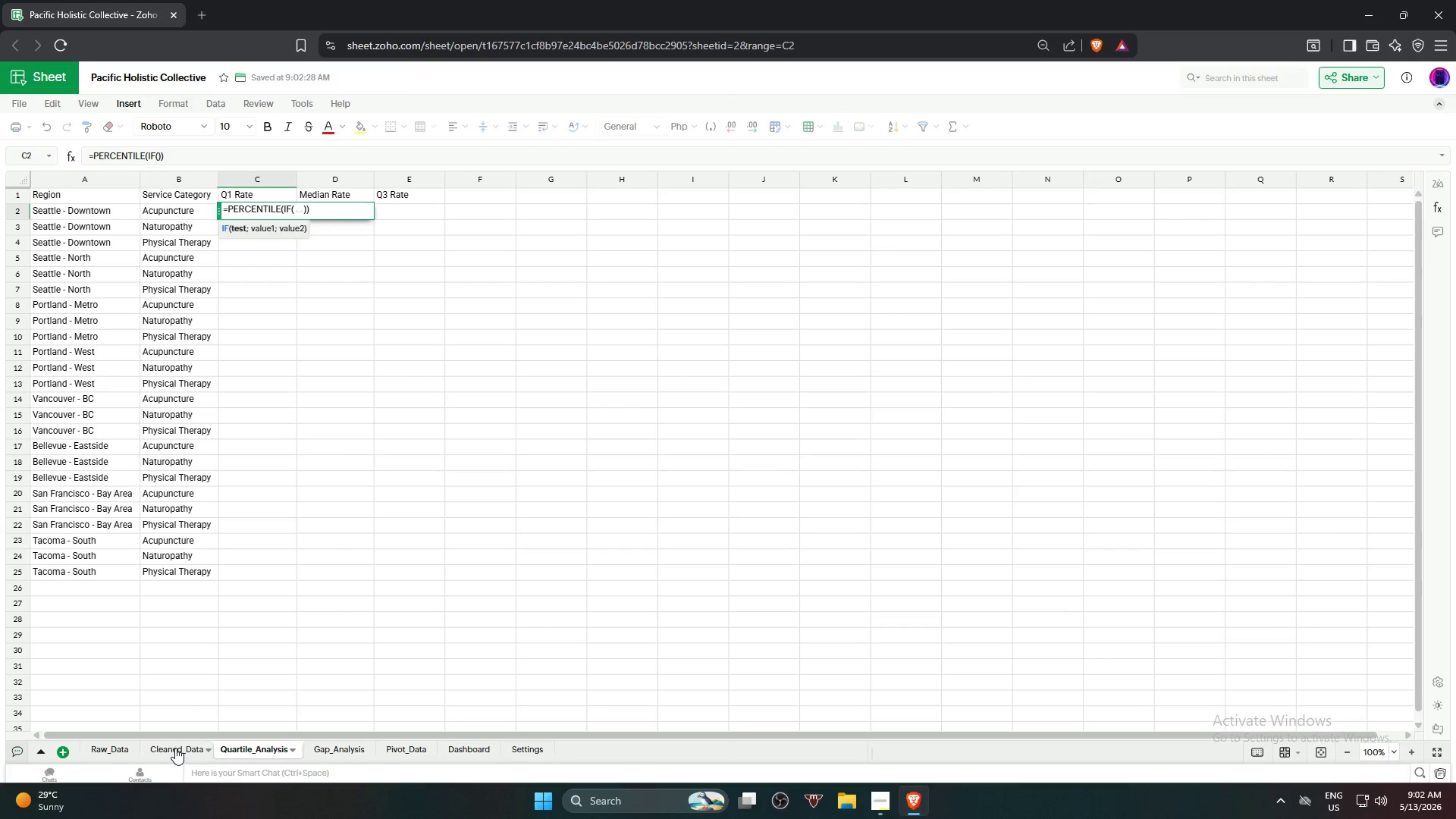 
left_click([175, 748])
 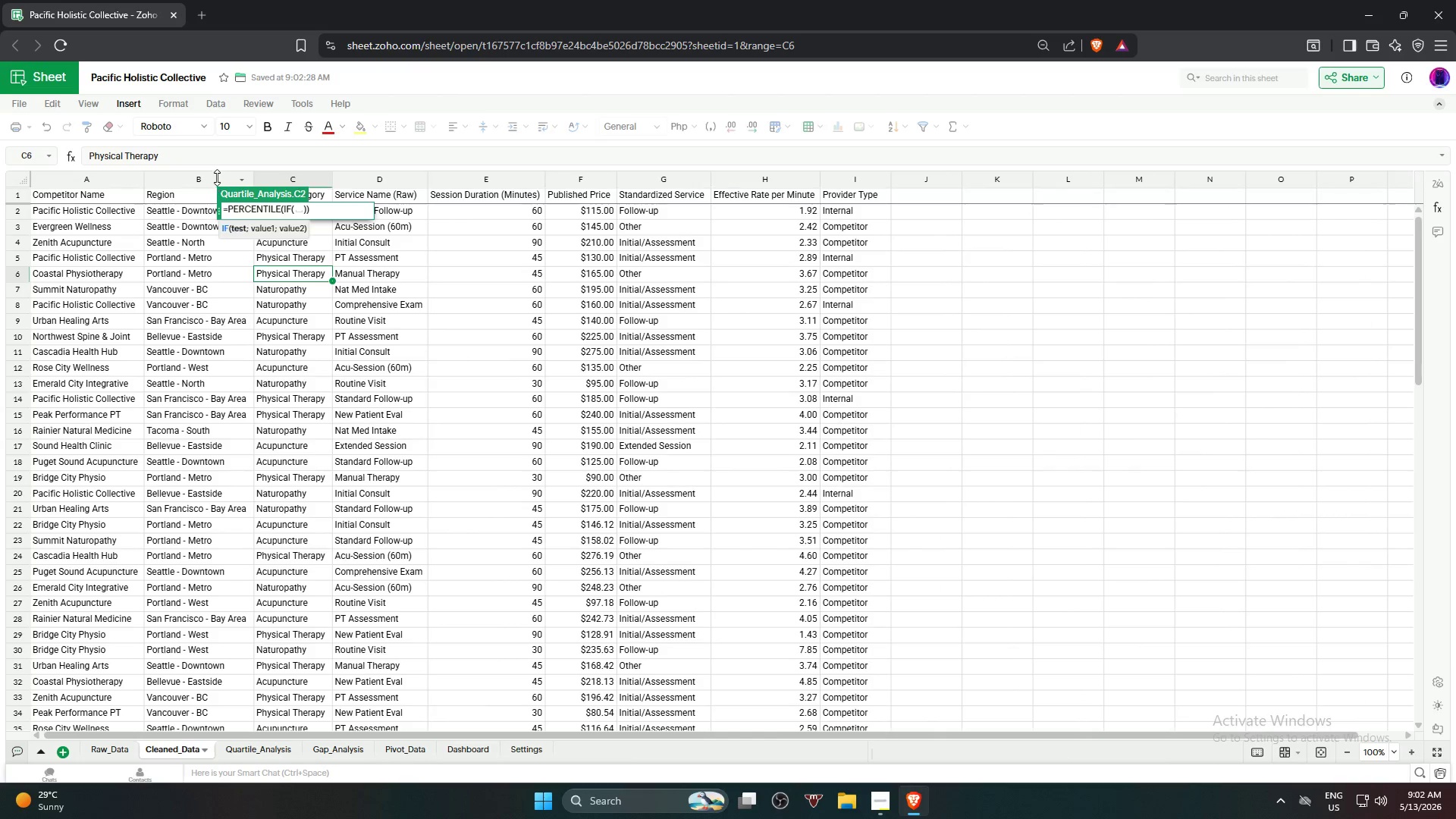 
left_click([215, 177])
 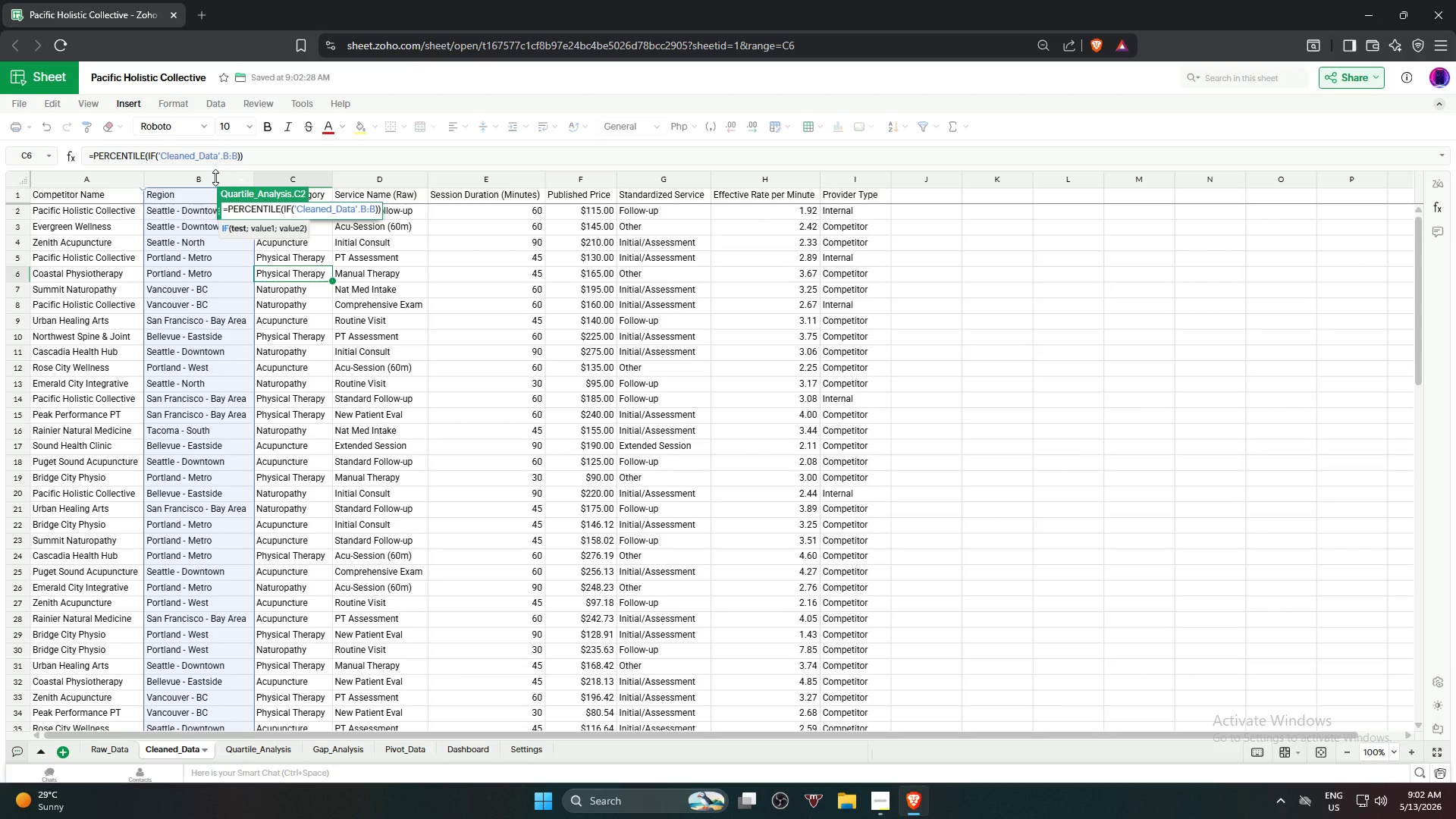 
wait(9.2)
 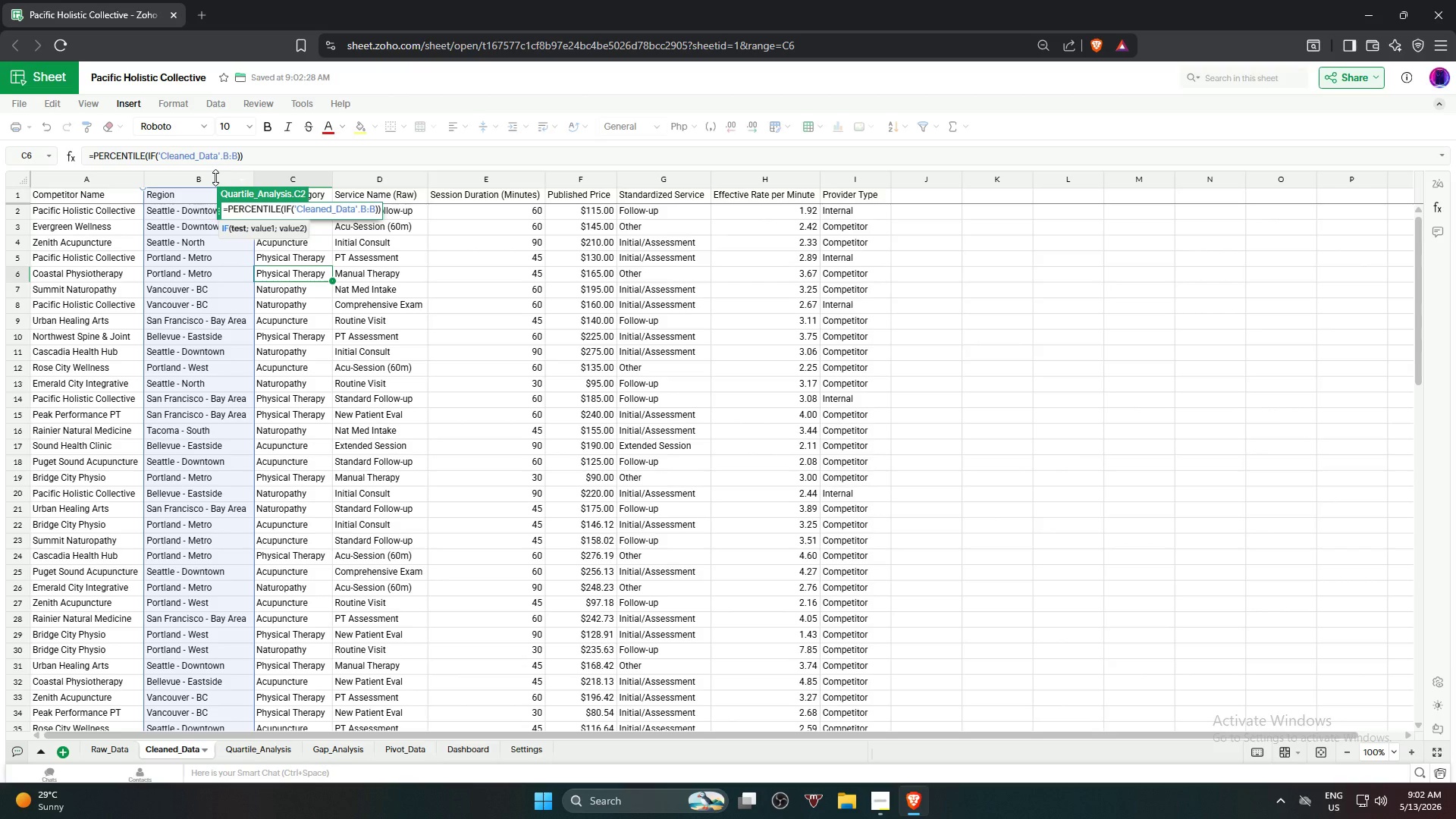 
key(Equal)
 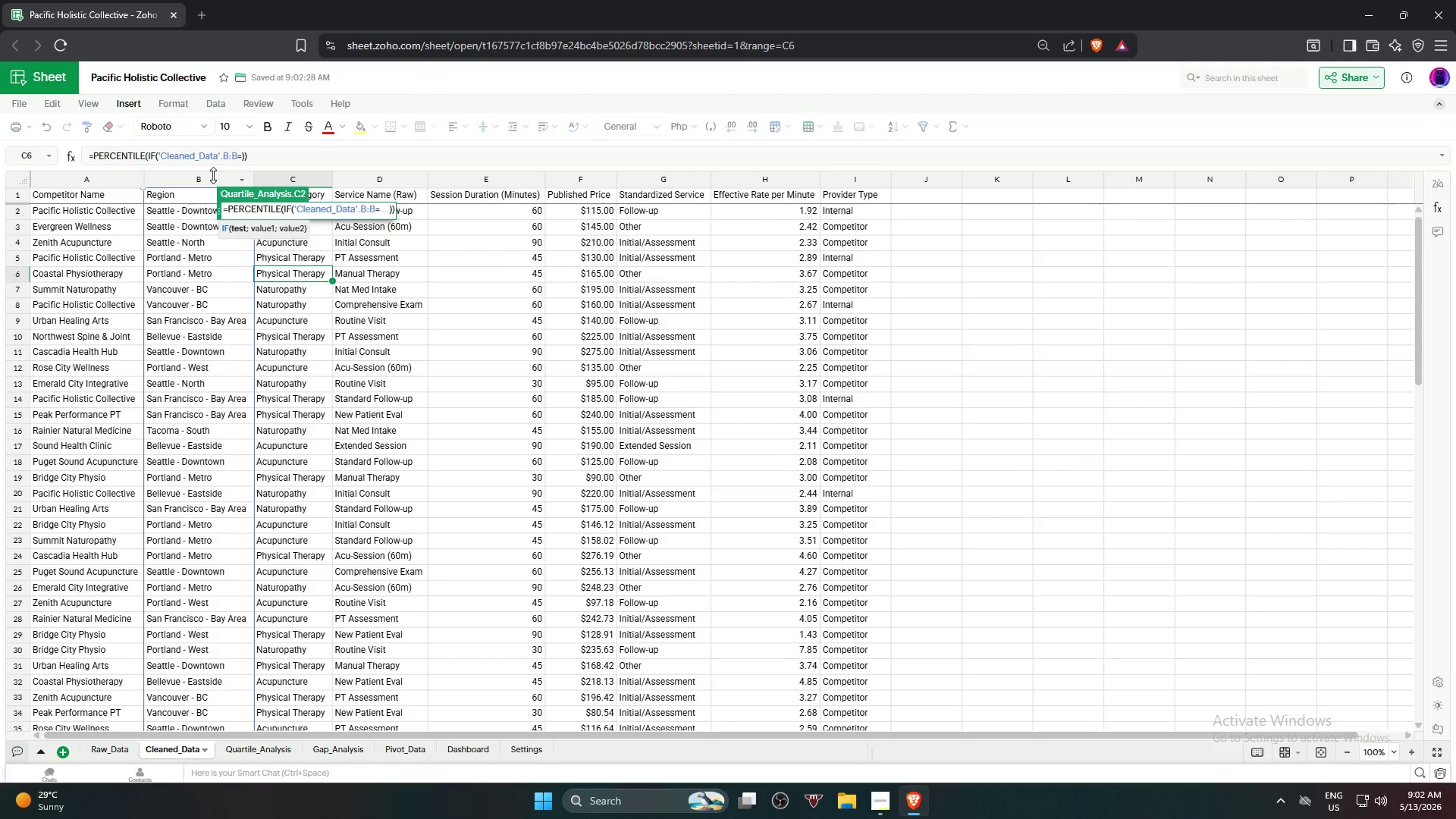 
wait(6.41)
 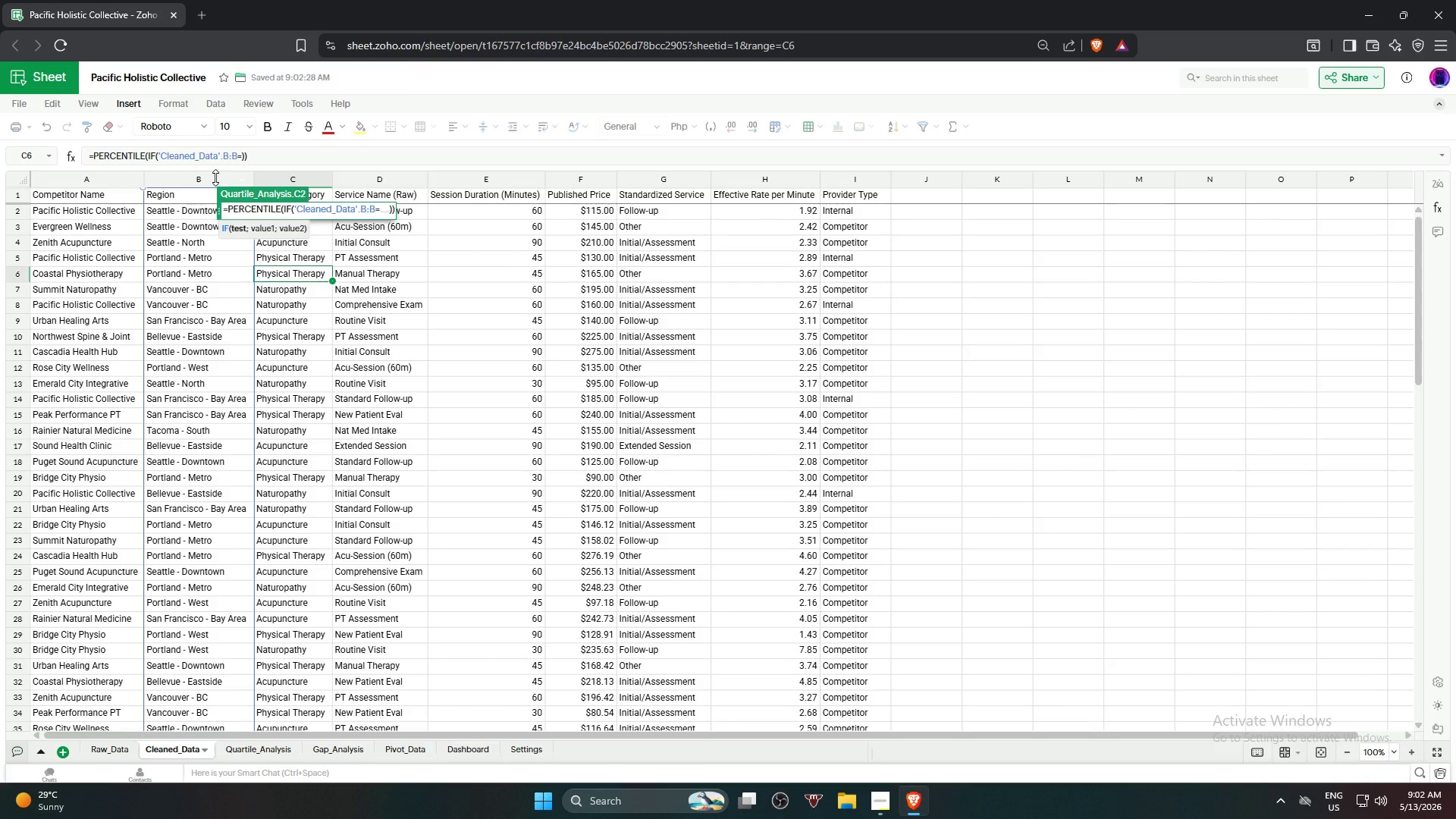 
left_click([261, 752])
 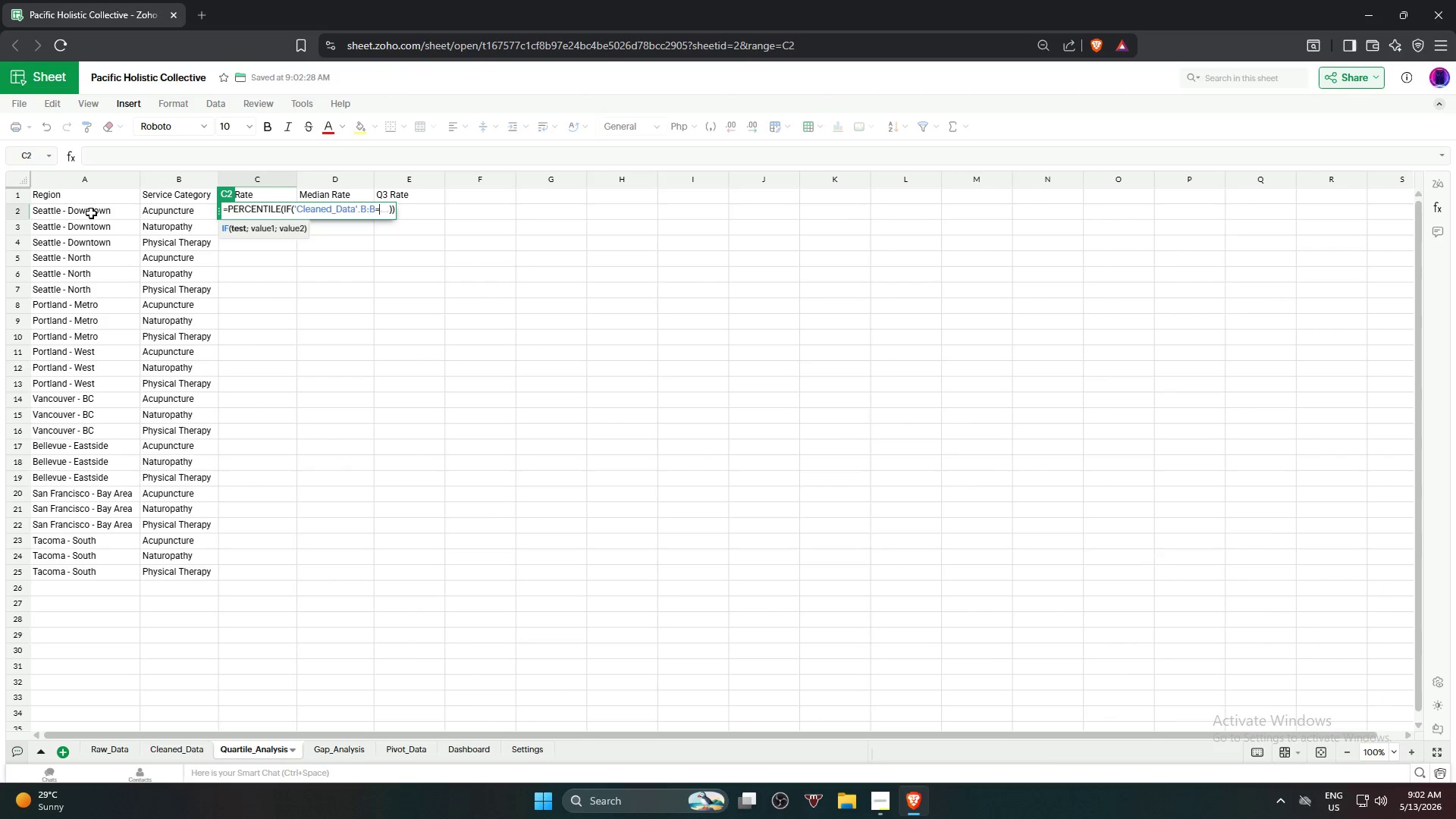 
left_click([90, 210])
 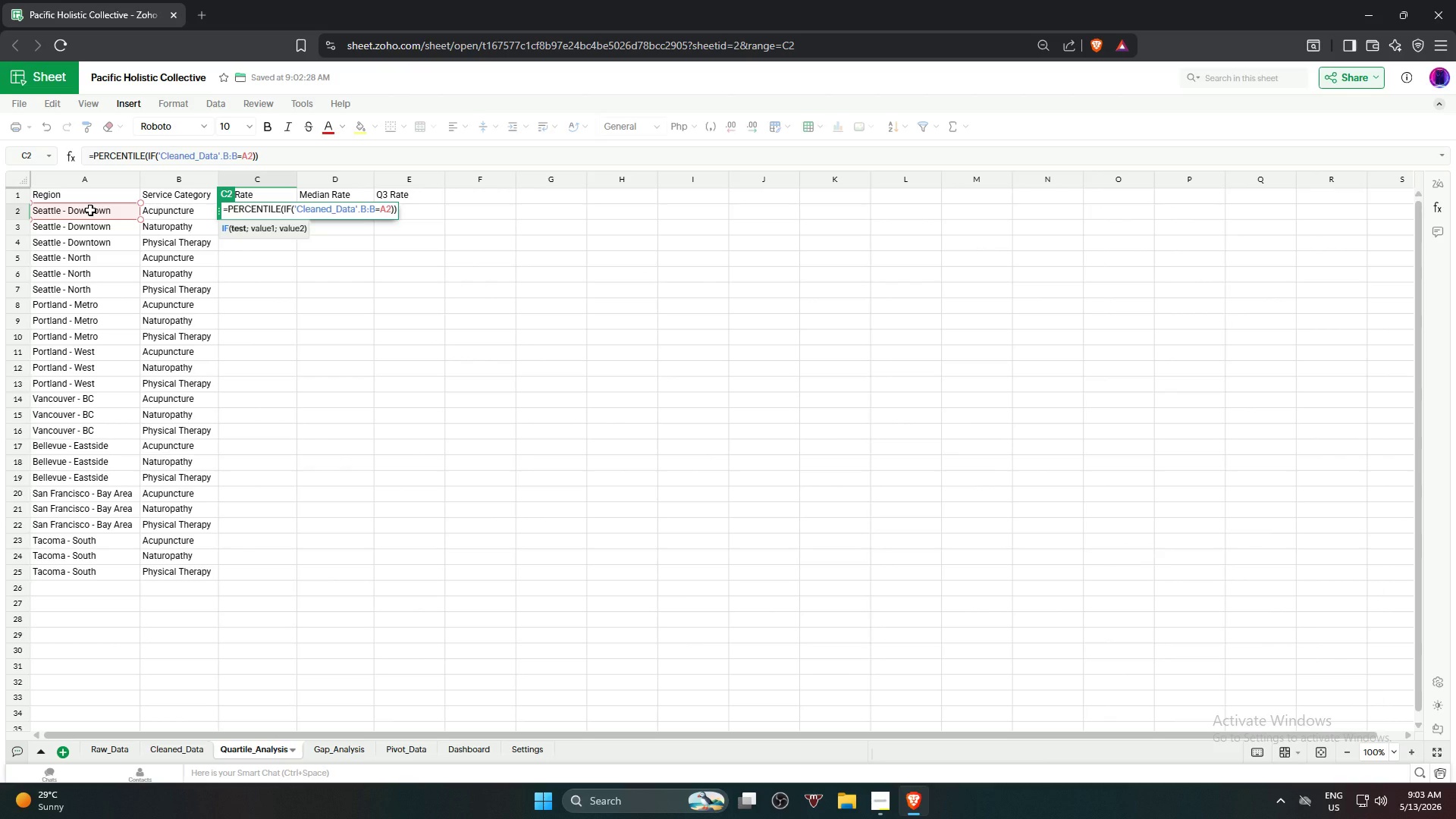 
type()*)
 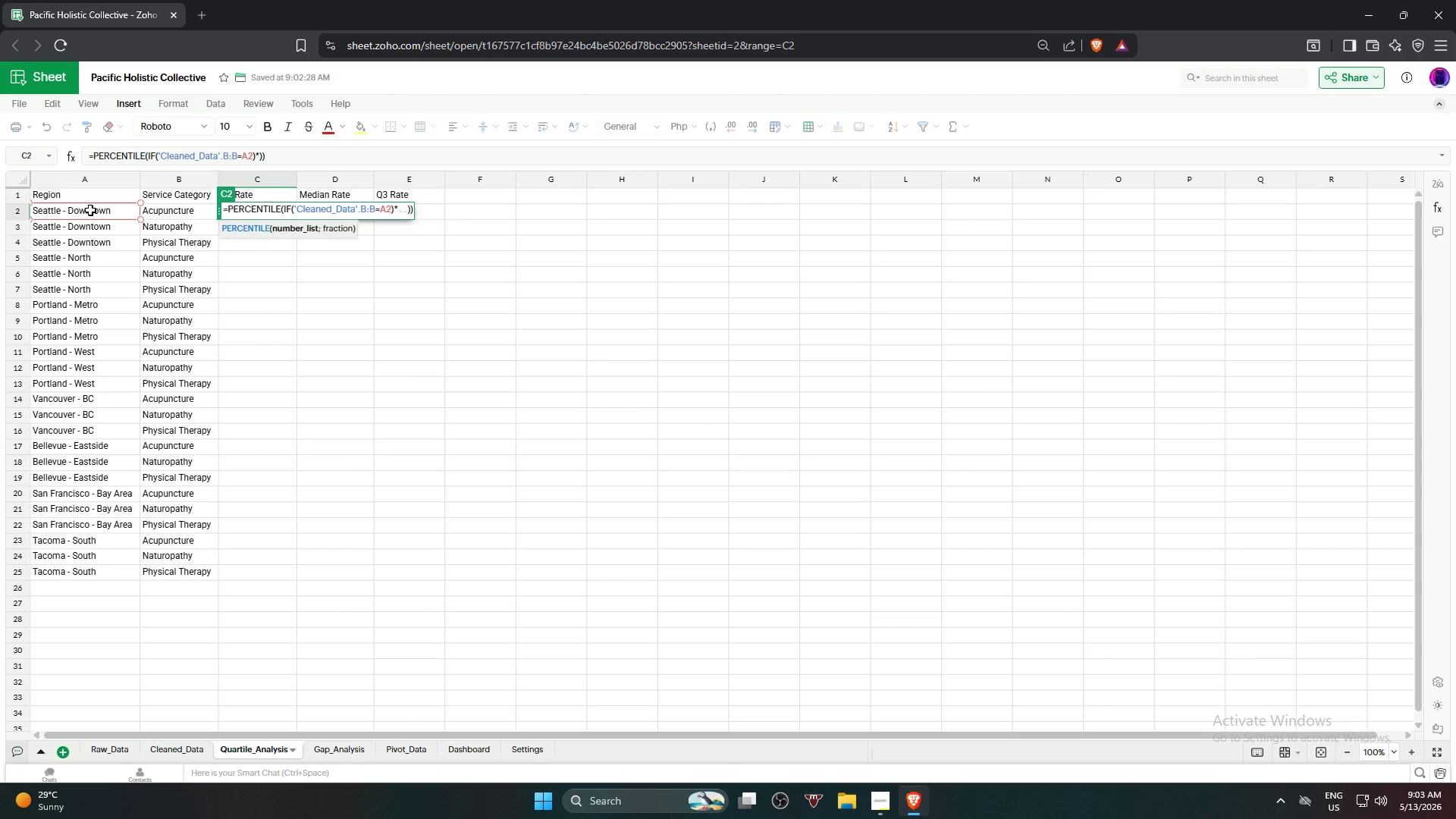 
wait(5.08)
 